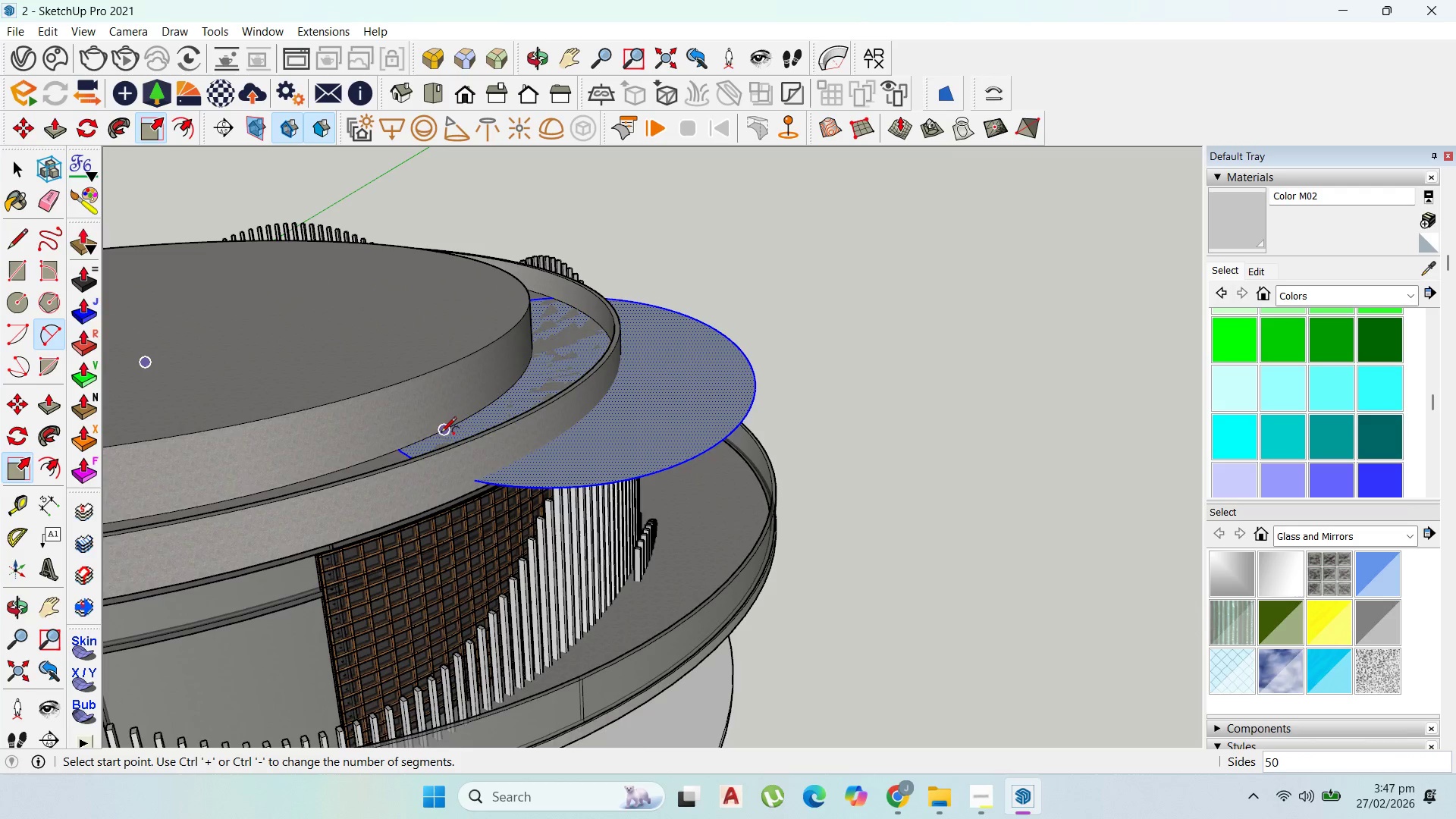 
scroll: coordinate [481, 496], scroll_direction: up, amount: 11.0
 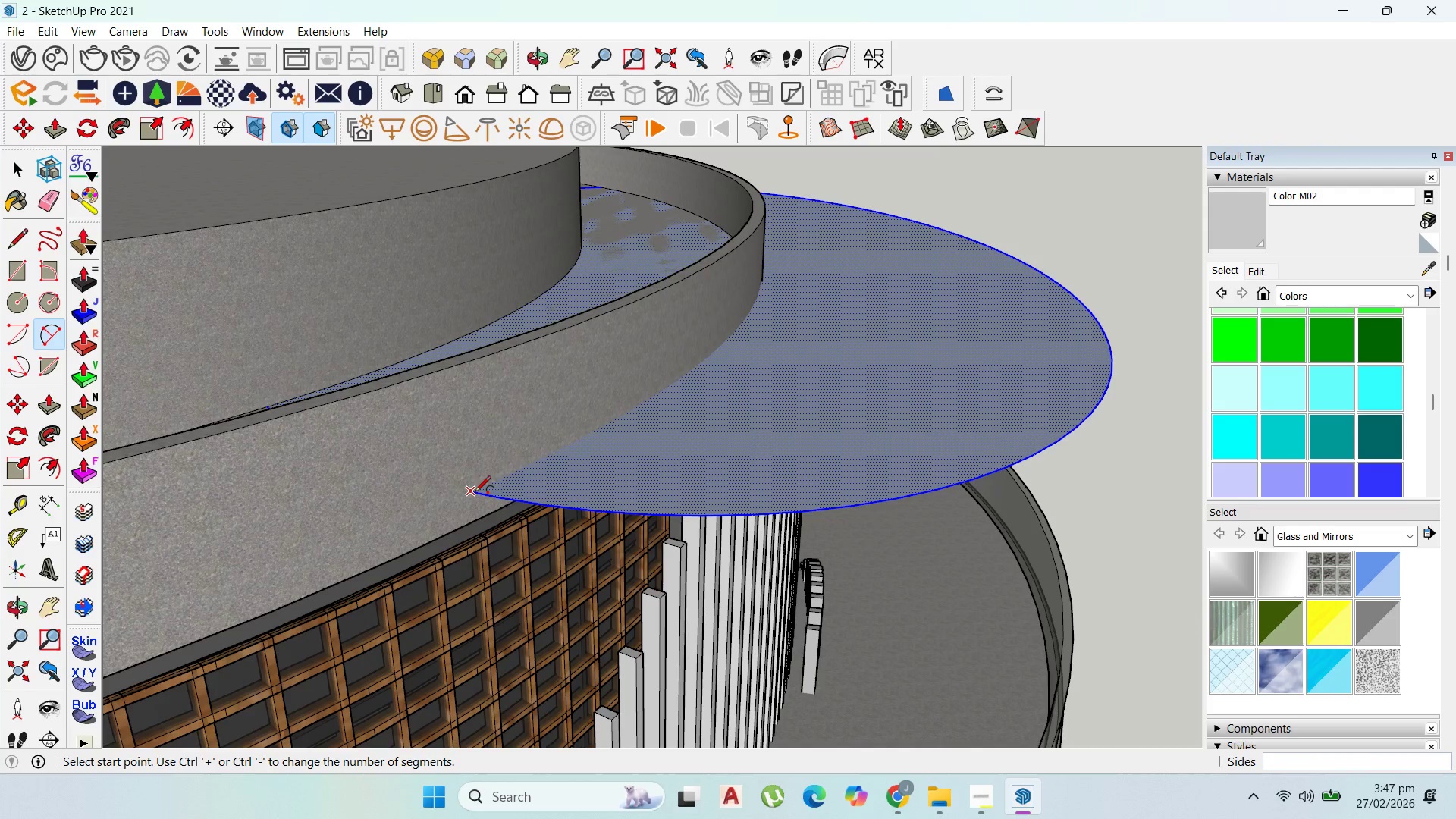 
left_click([475, 493])
 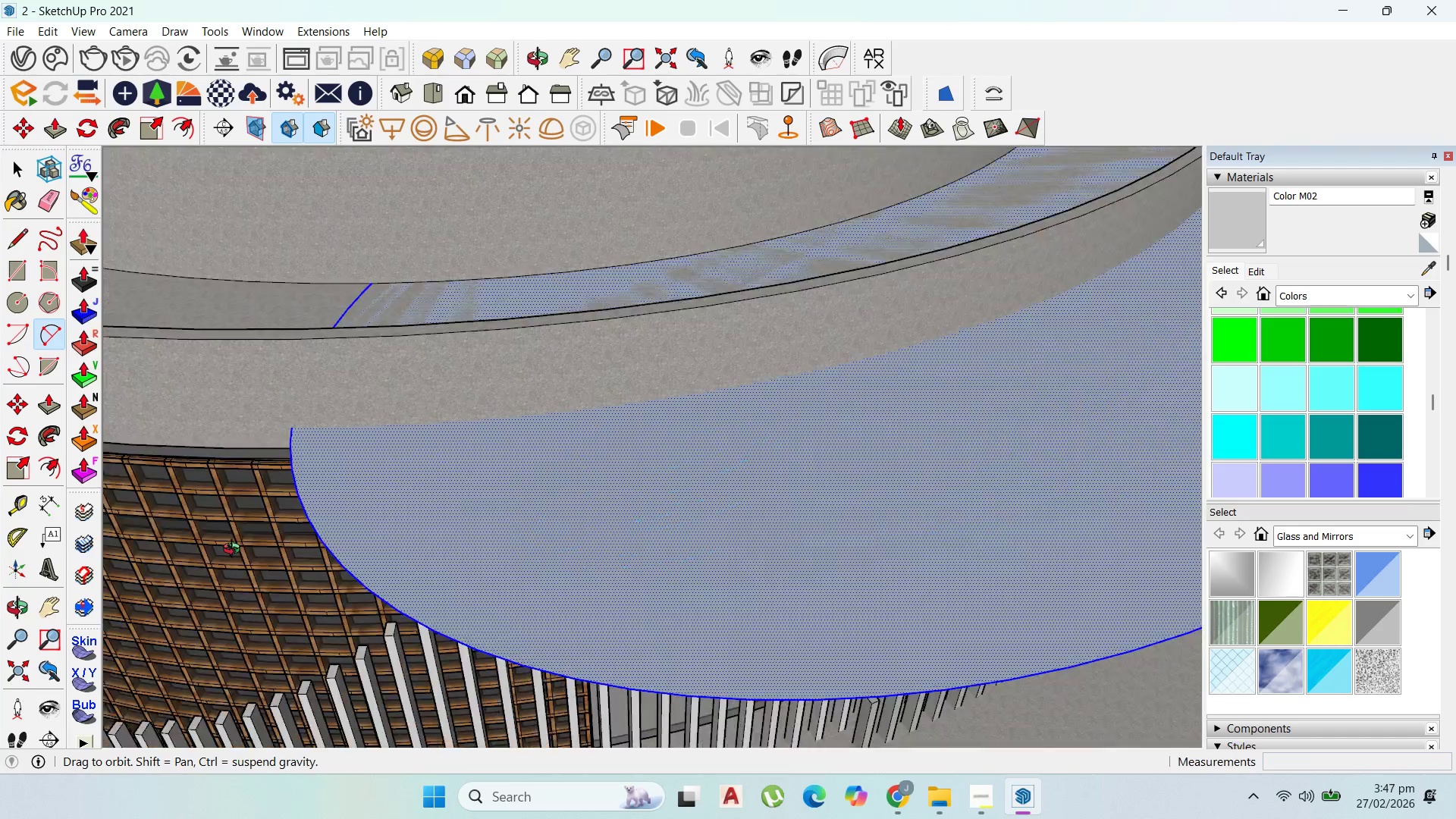 
scroll: coordinate [689, 425], scroll_direction: up, amount: 2.0
 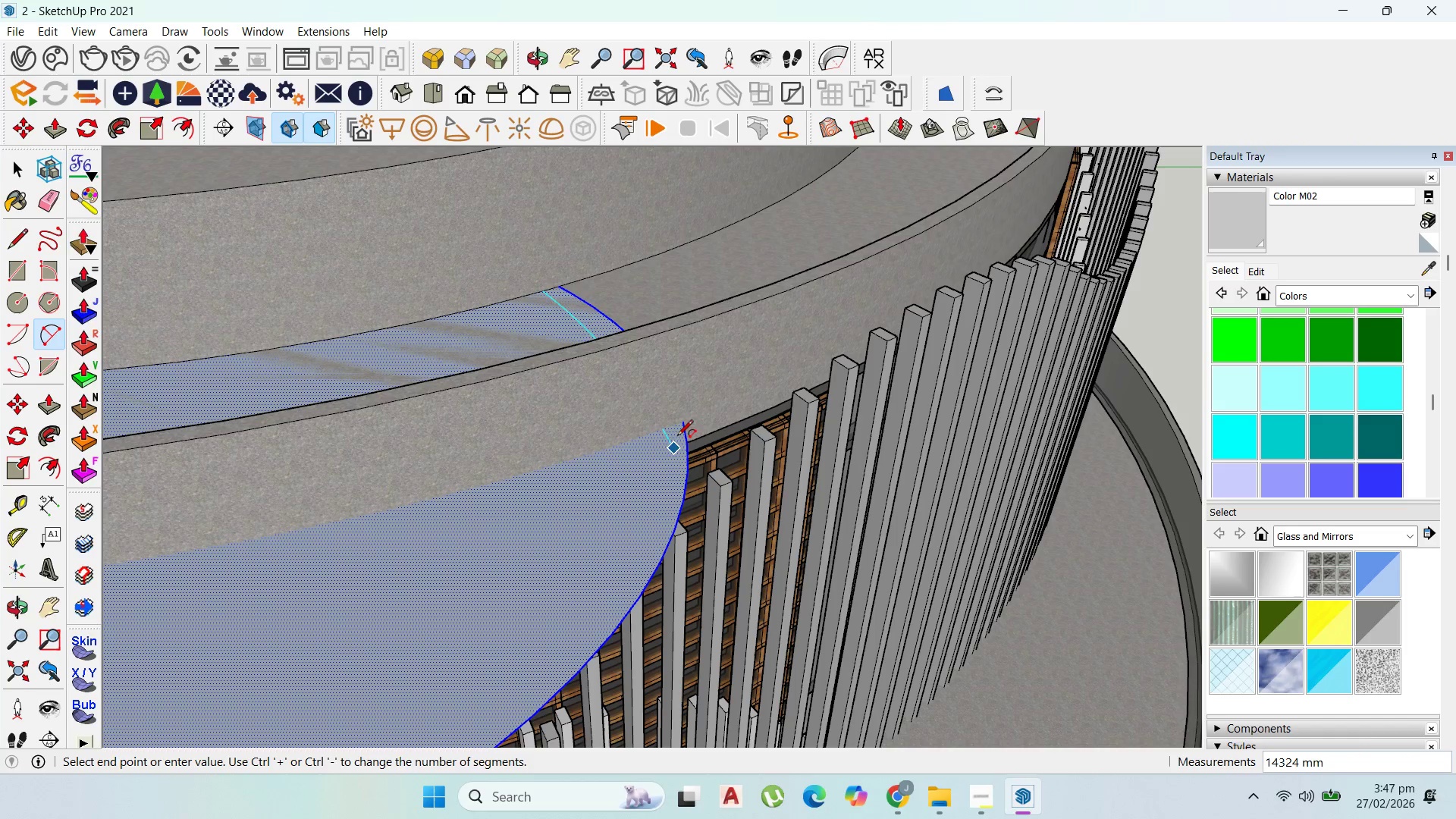 
left_click([682, 428])
 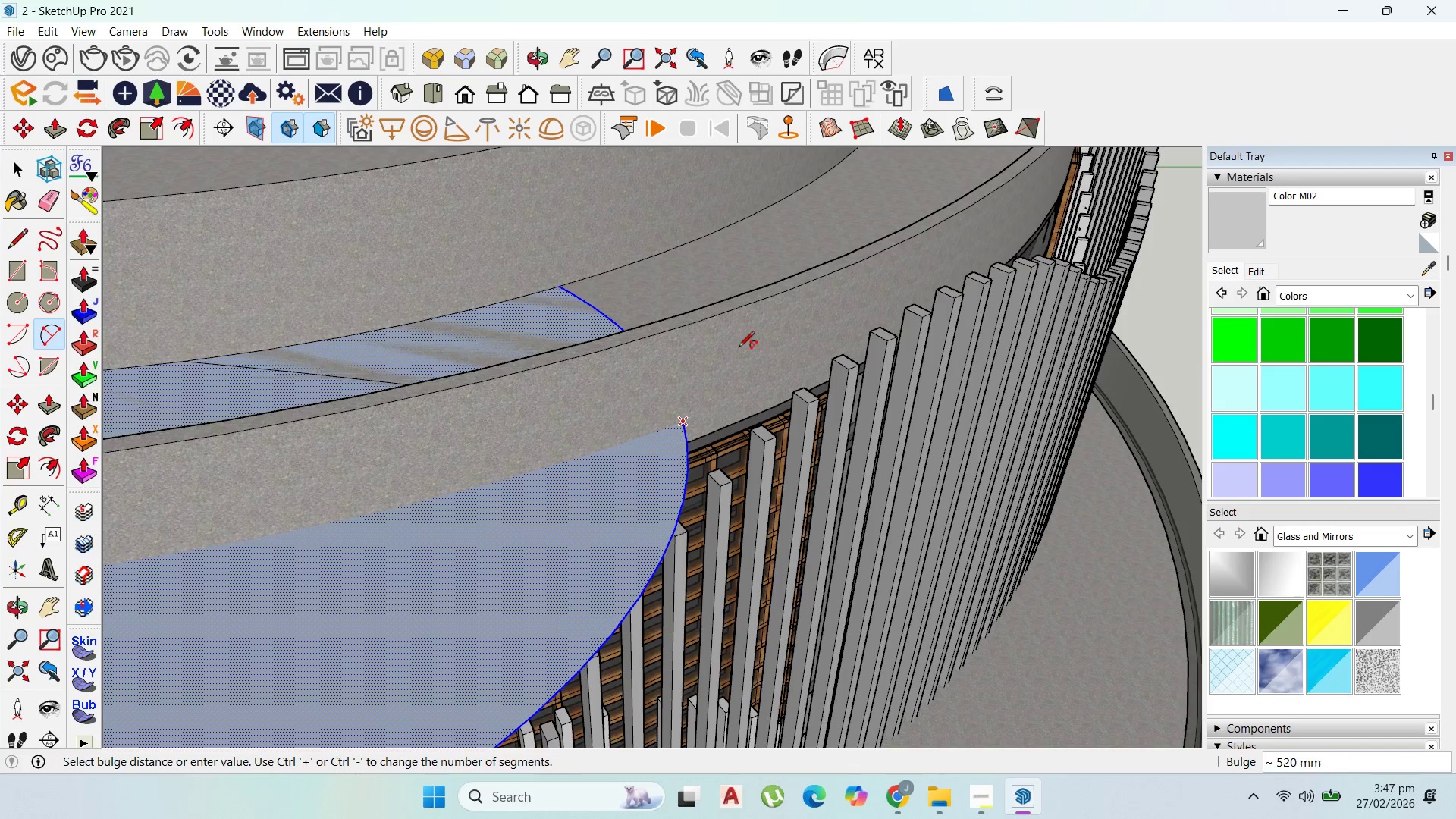 
scroll: coordinate [745, 328], scroll_direction: down, amount: 10.0
 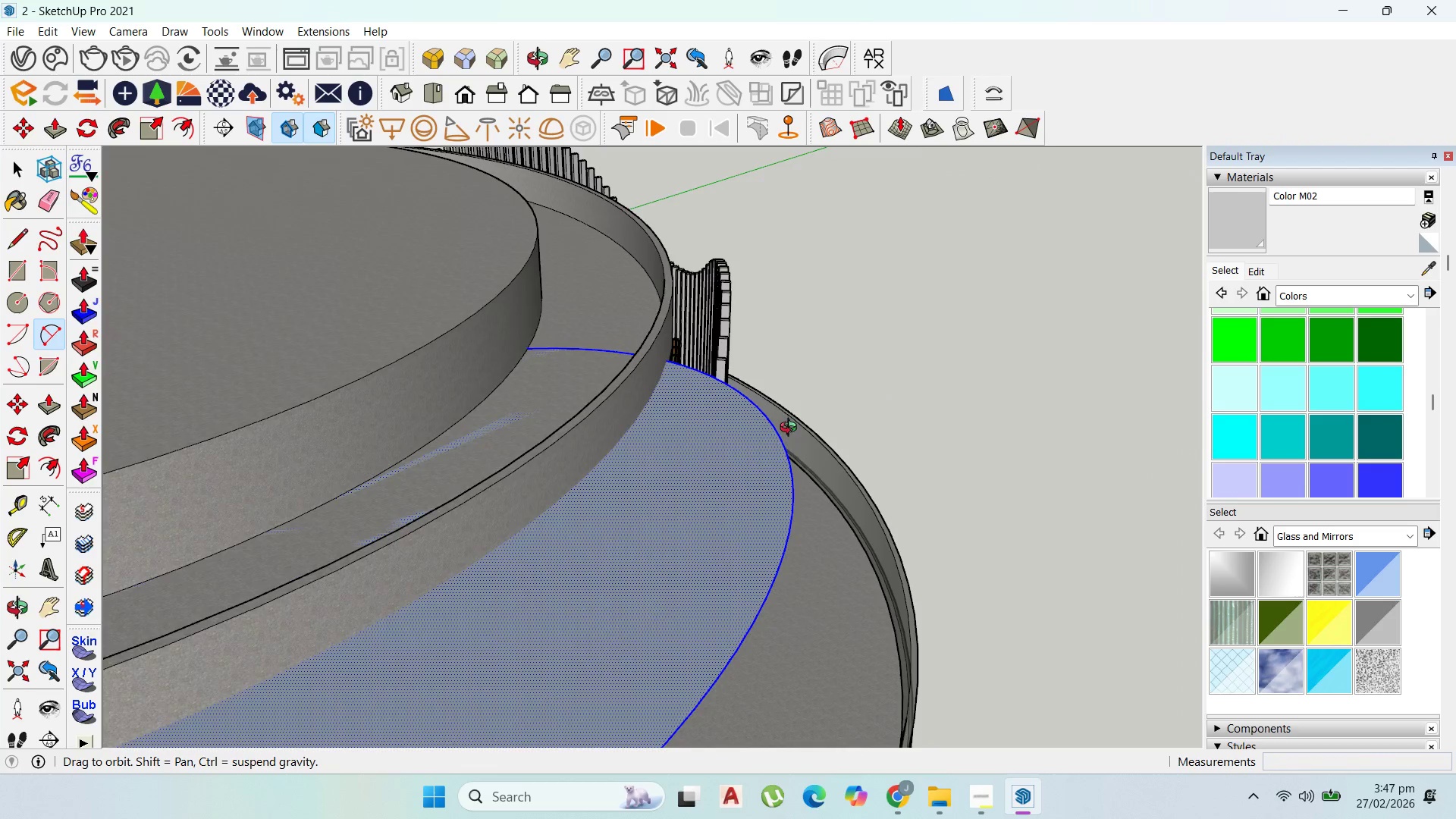 
scroll: coordinate [690, 418], scroll_direction: up, amount: 7.0
 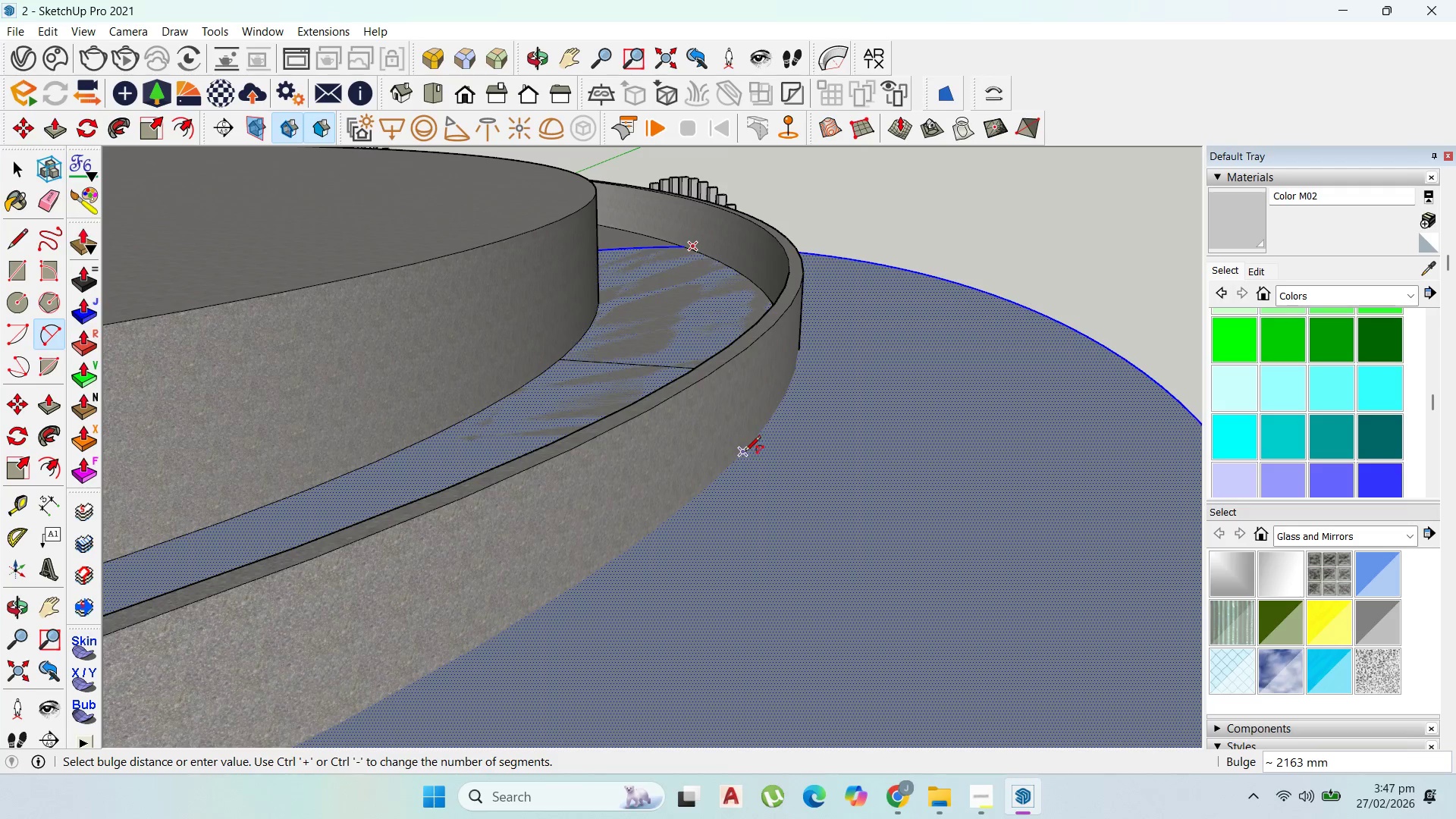 
scroll: coordinate [736, 466], scroll_direction: down, amount: 2.0
 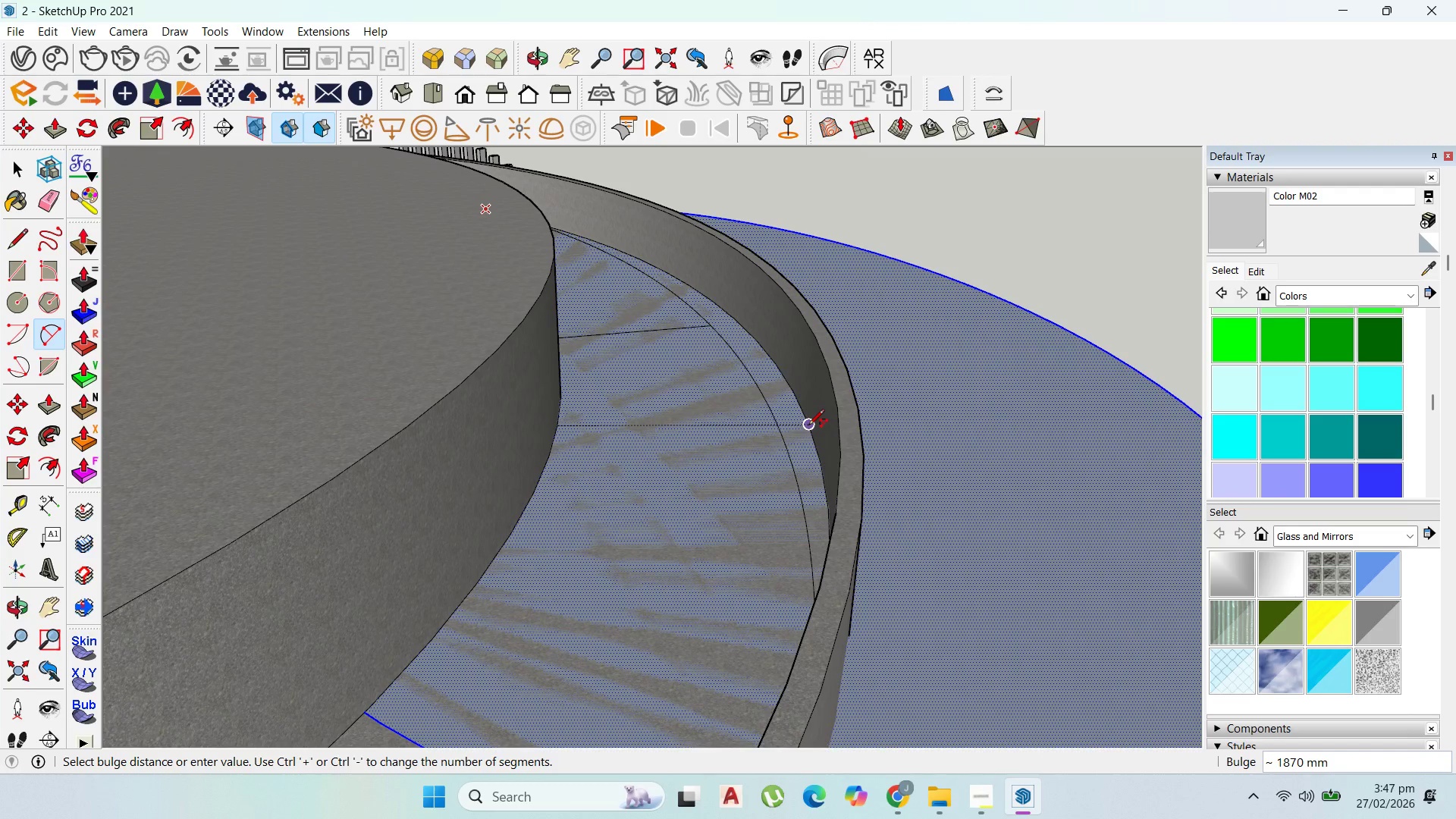 
wait(5.4)
 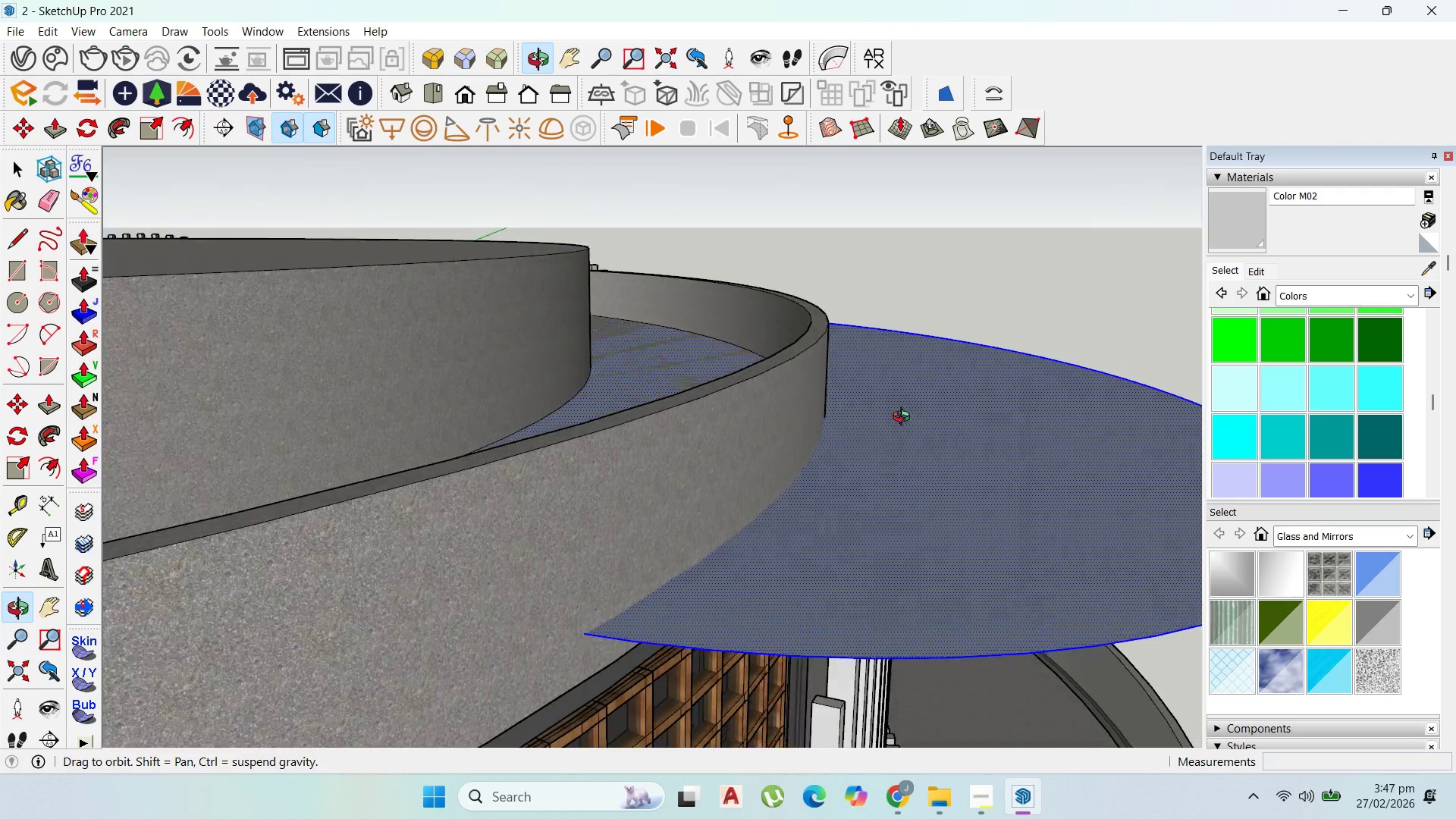 
scroll: coordinate [766, 434], scroll_direction: down, amount: 1.0
 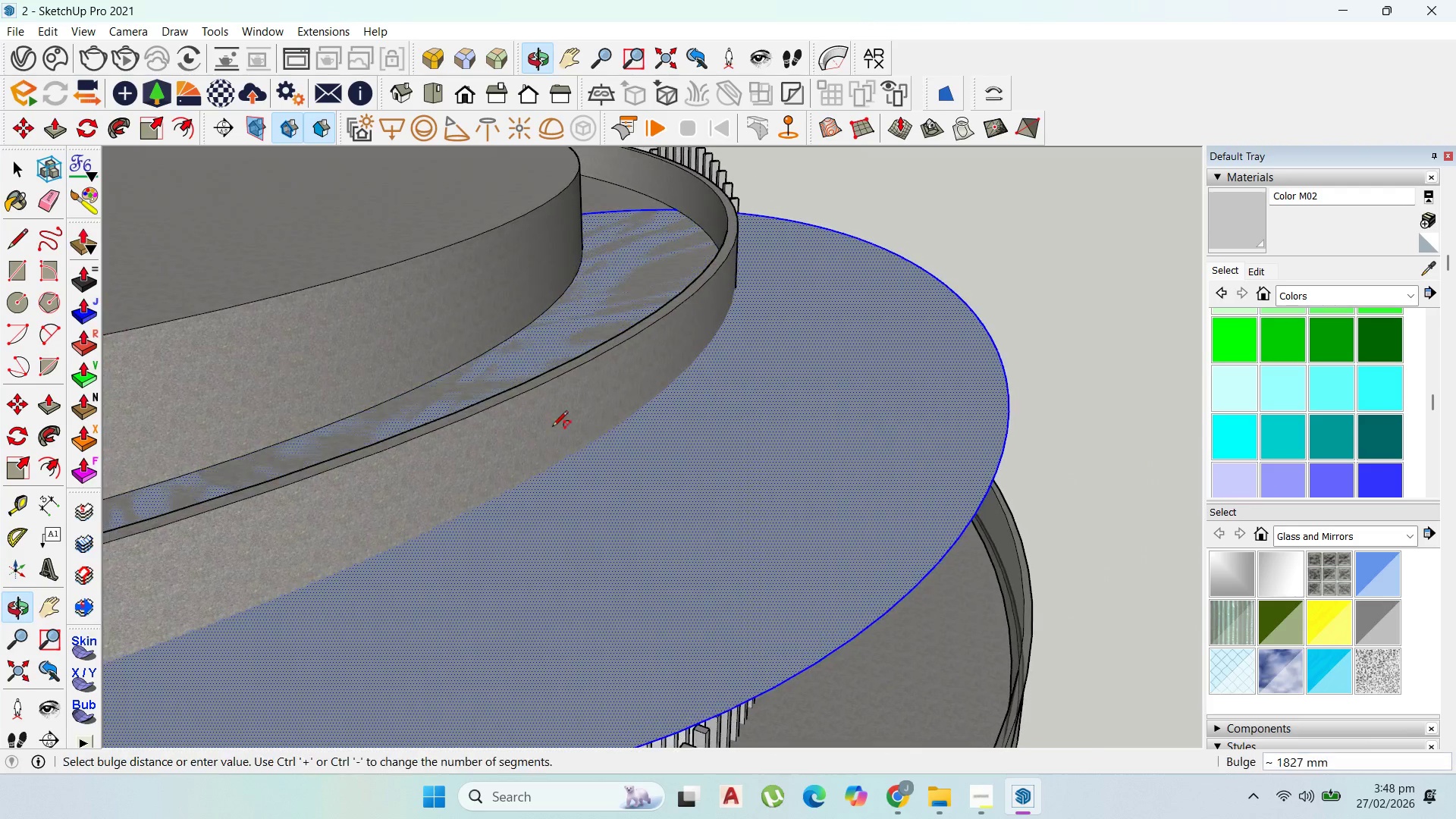 
scroll: coordinate [652, 458], scroll_direction: up, amount: 3.0
 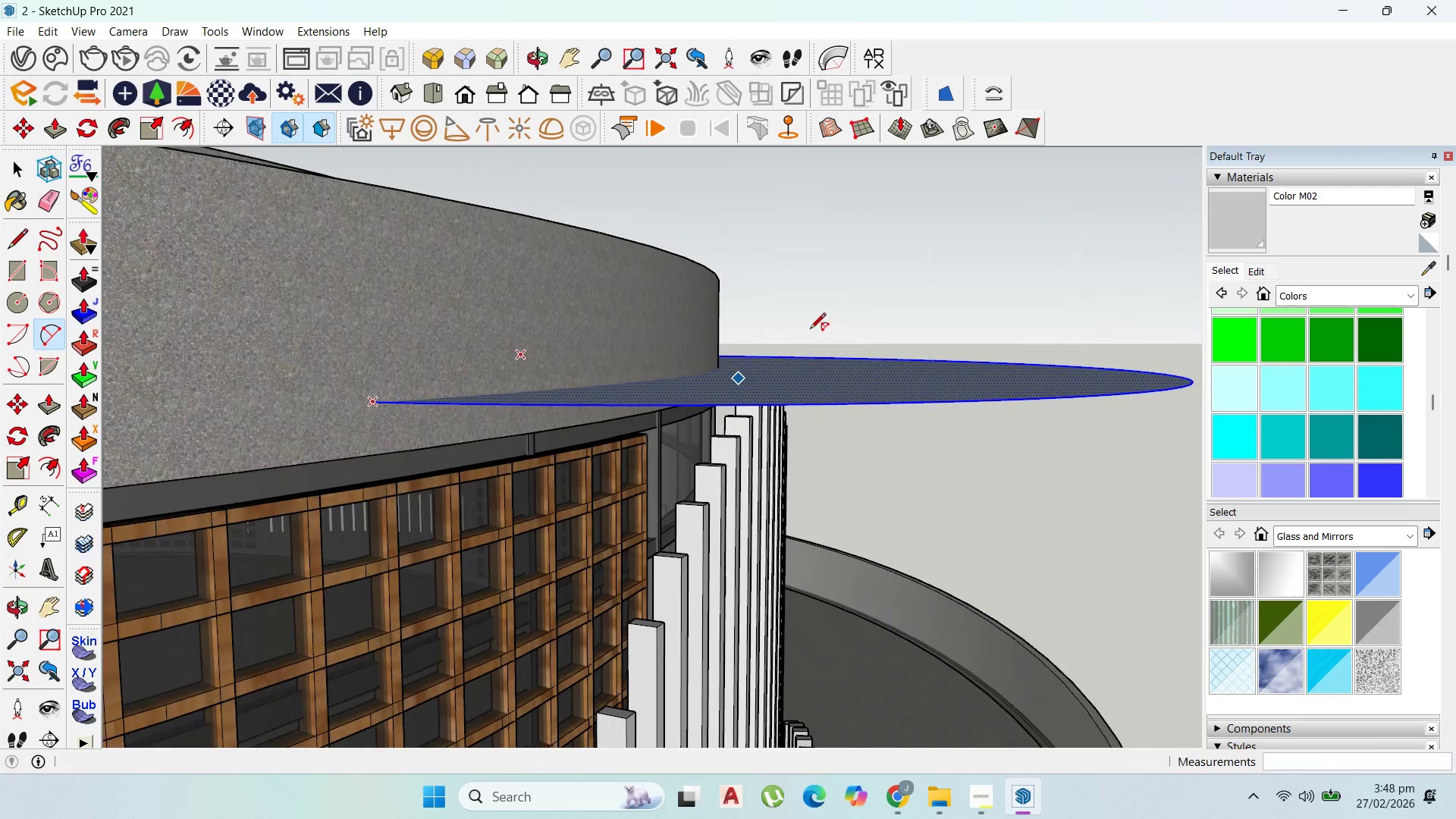 
scroll: coordinate [802, 353], scroll_direction: none, amount: 0.0
 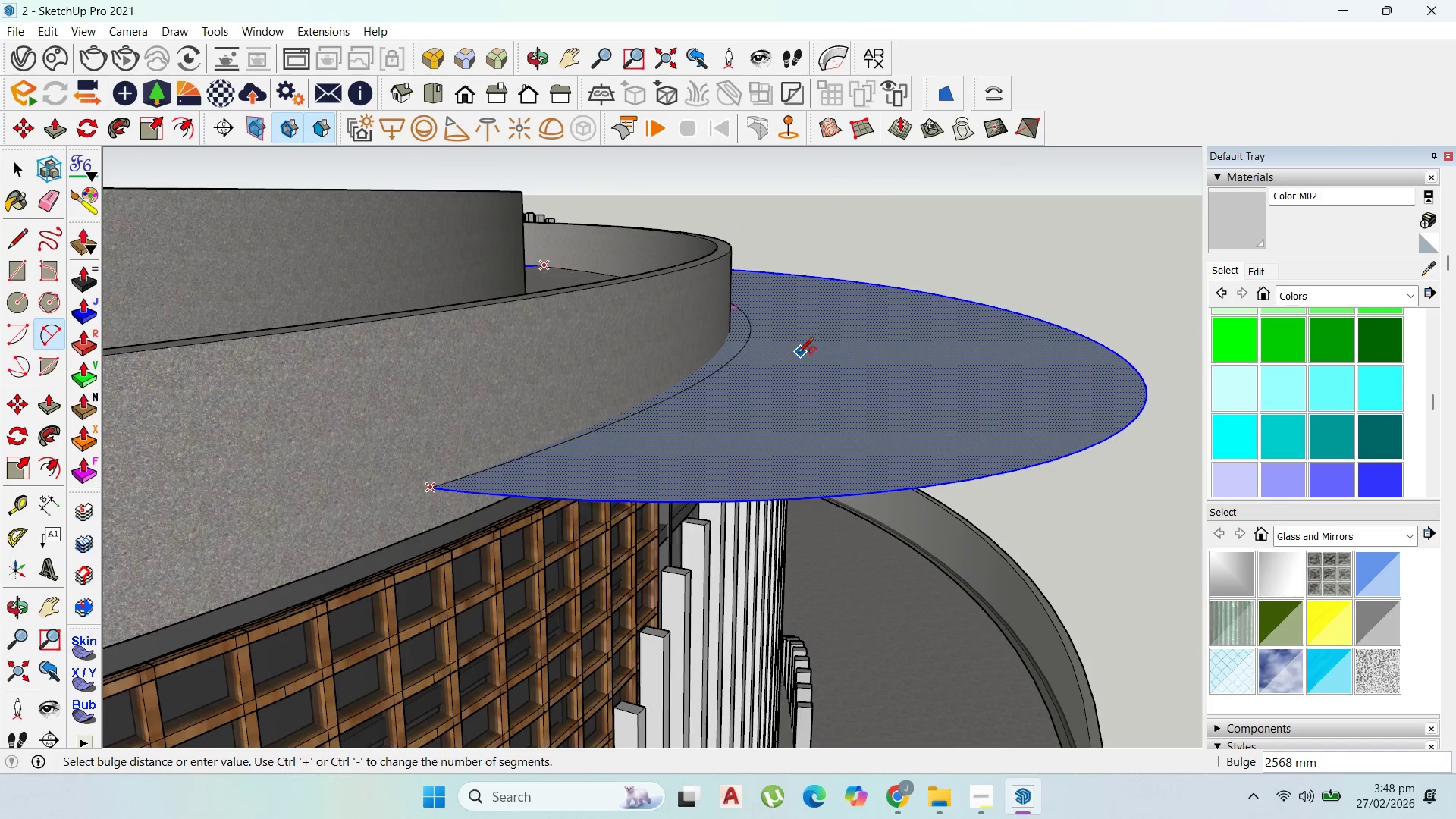 
left_click_drag(start_coordinate=[794, 354], to_coordinate=[777, 373])
 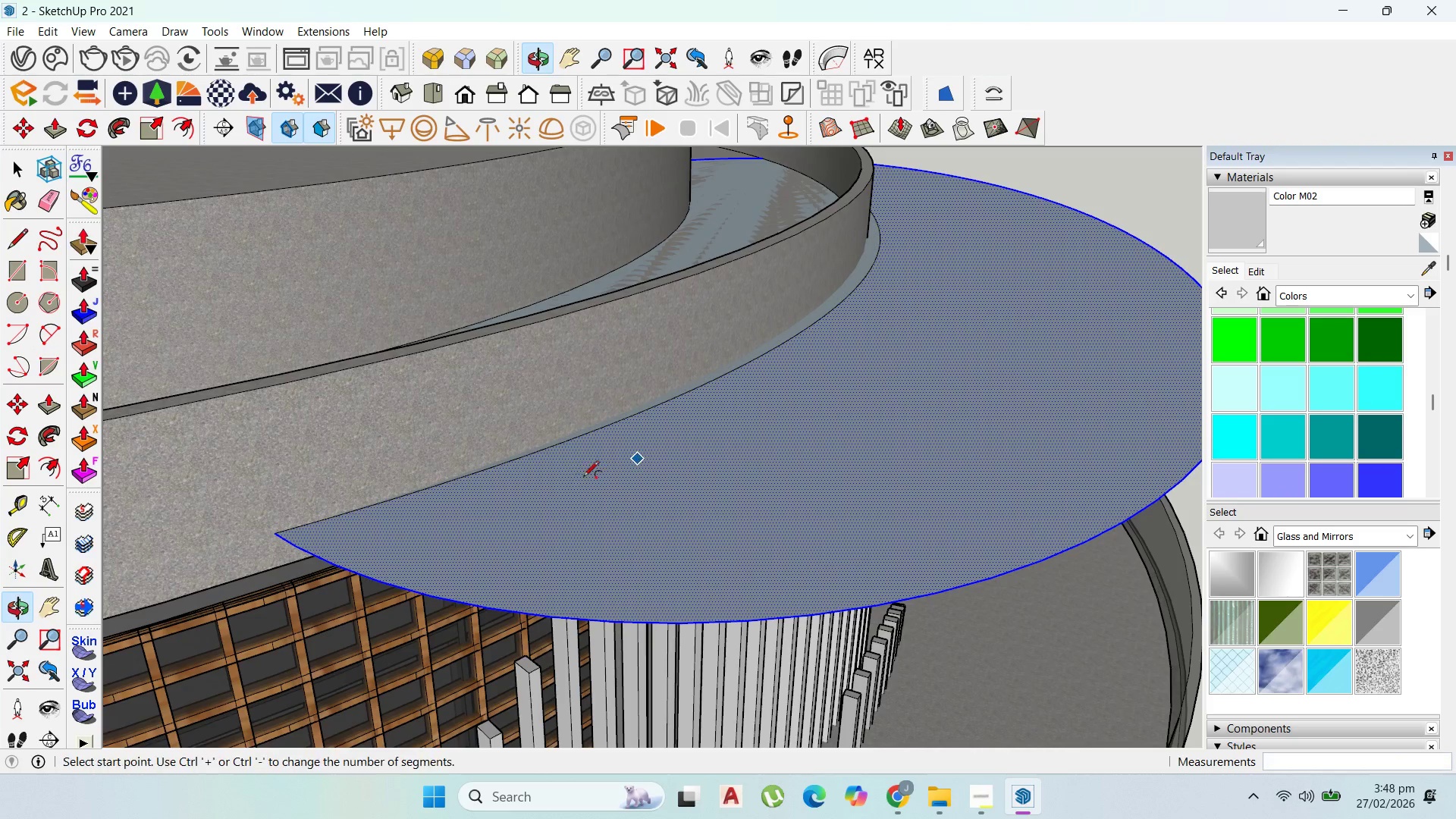 
scroll: coordinate [777, 400], scroll_direction: down, amount: 6.0
 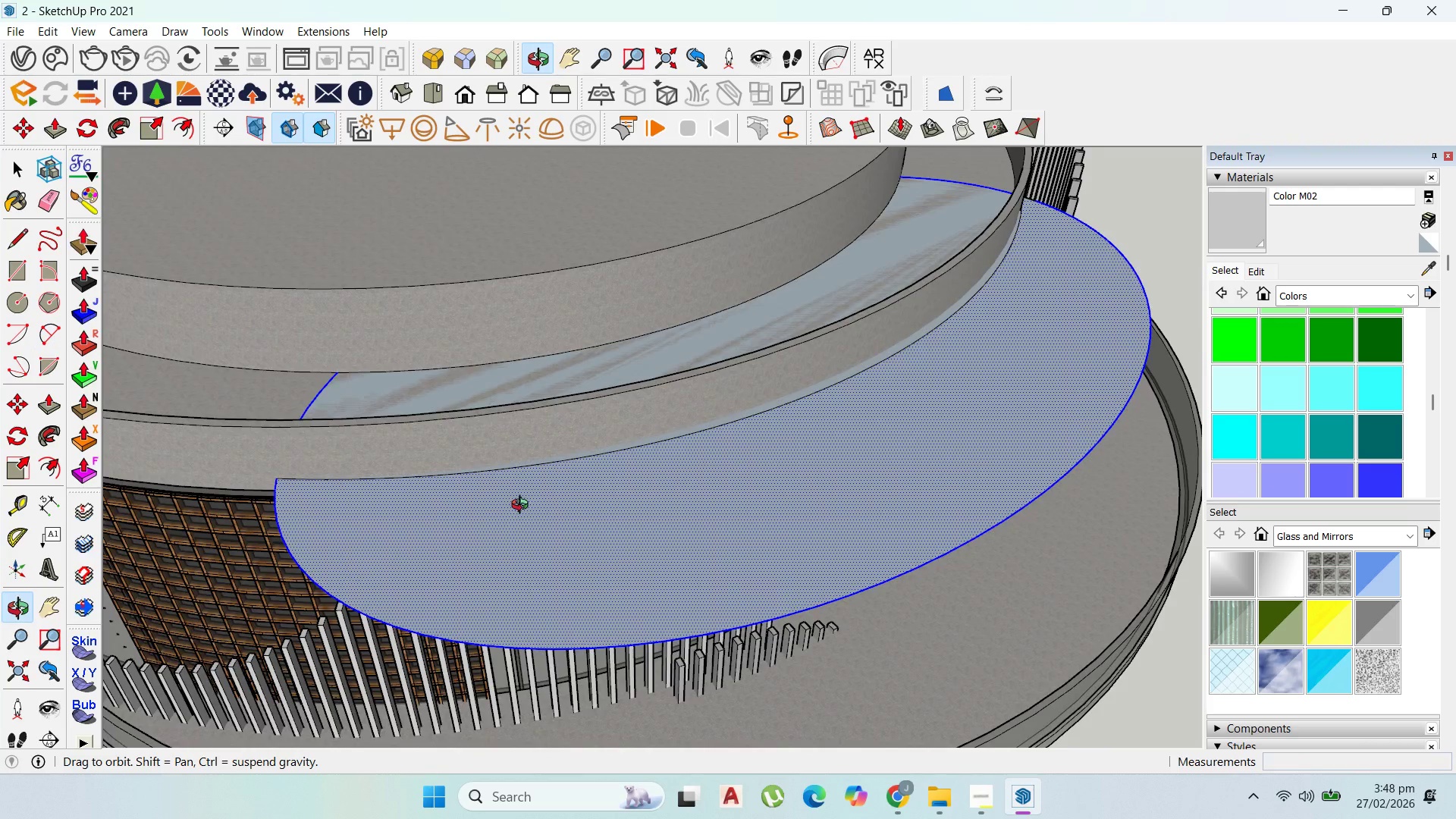 
key(Control+Z)
 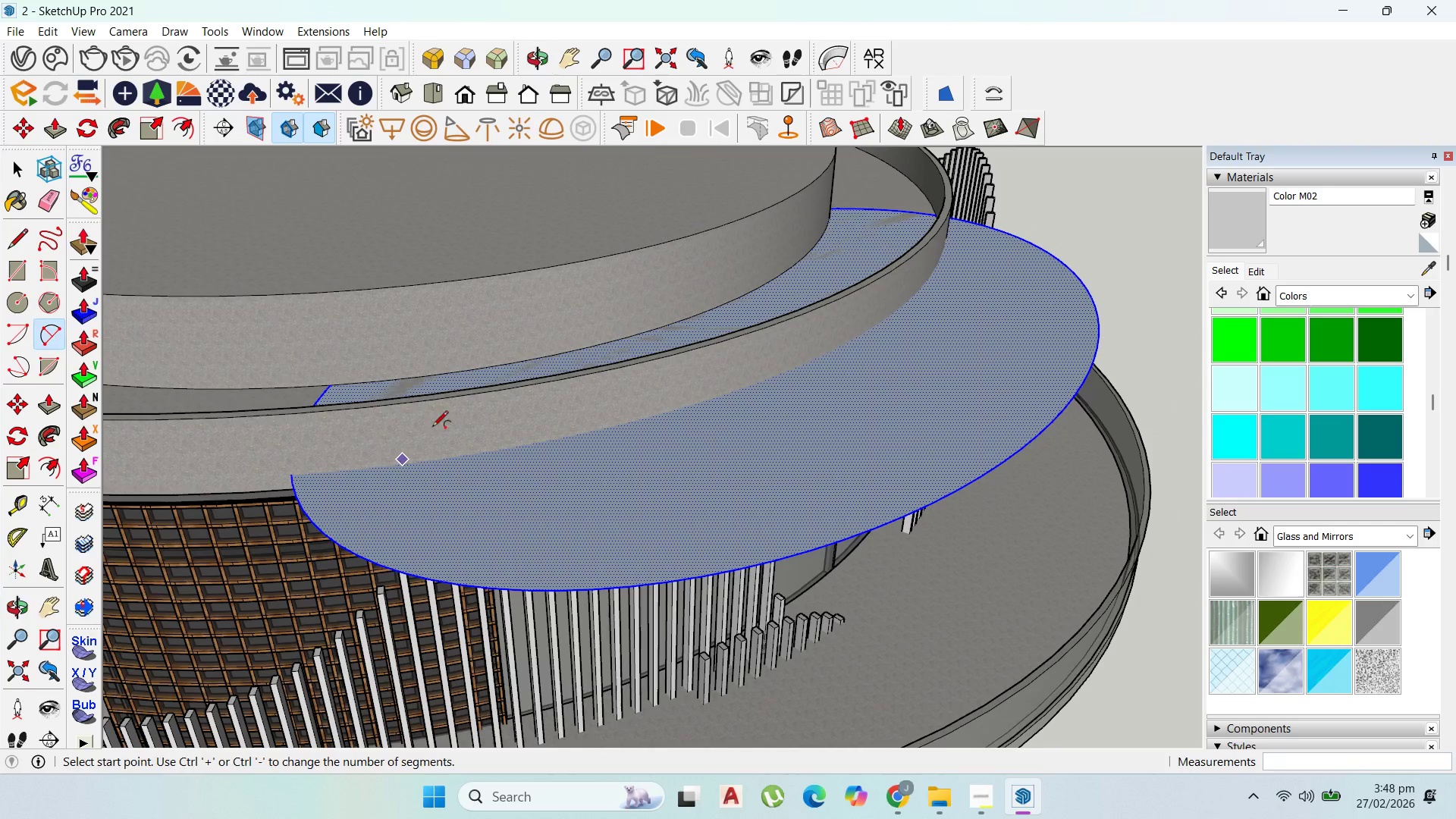 
scroll: coordinate [293, 479], scroll_direction: up, amount: 12.0
 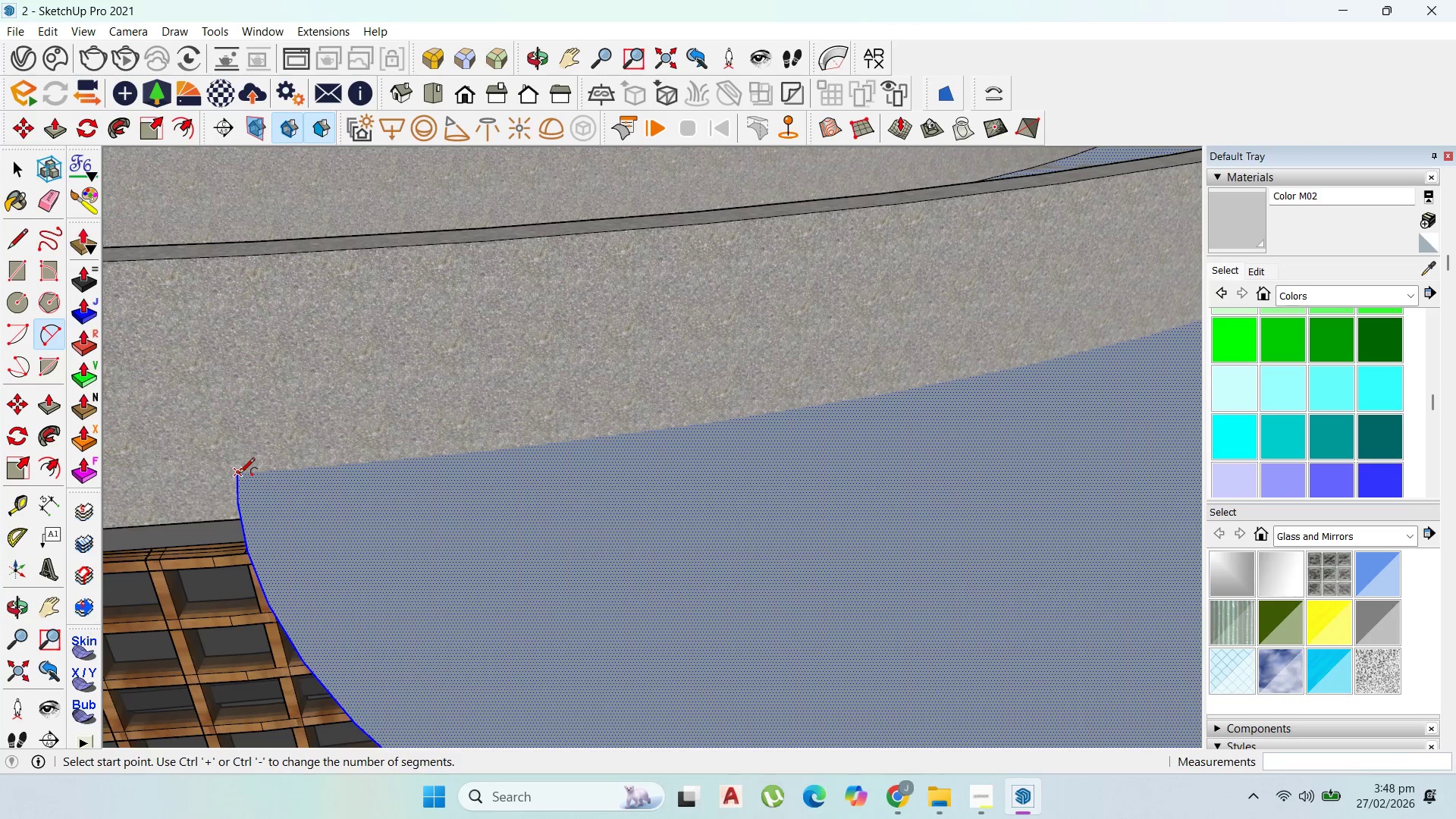 
scroll: coordinate [736, 455], scroll_direction: down, amount: 9.0
 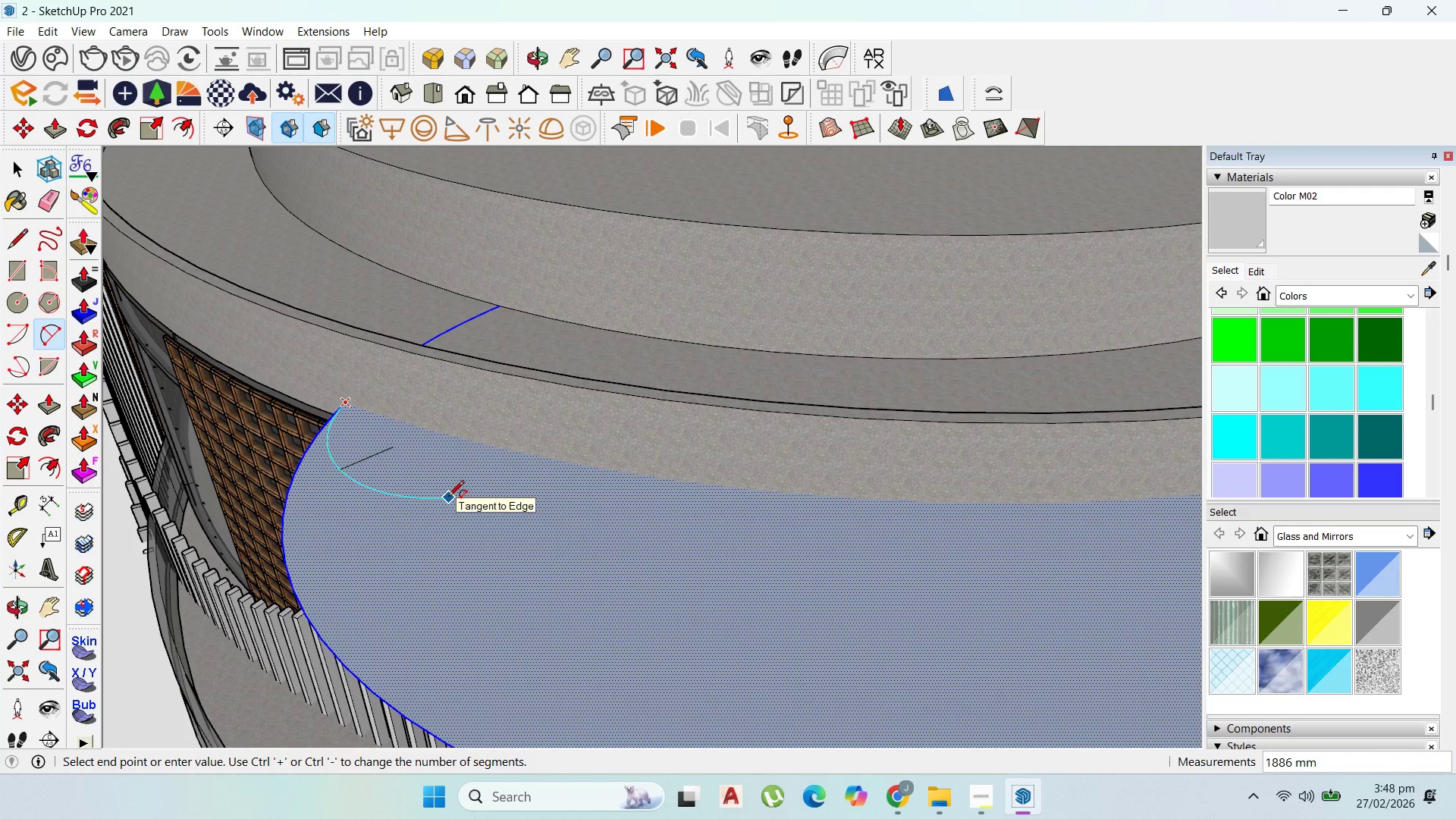 
wait(5.02)
 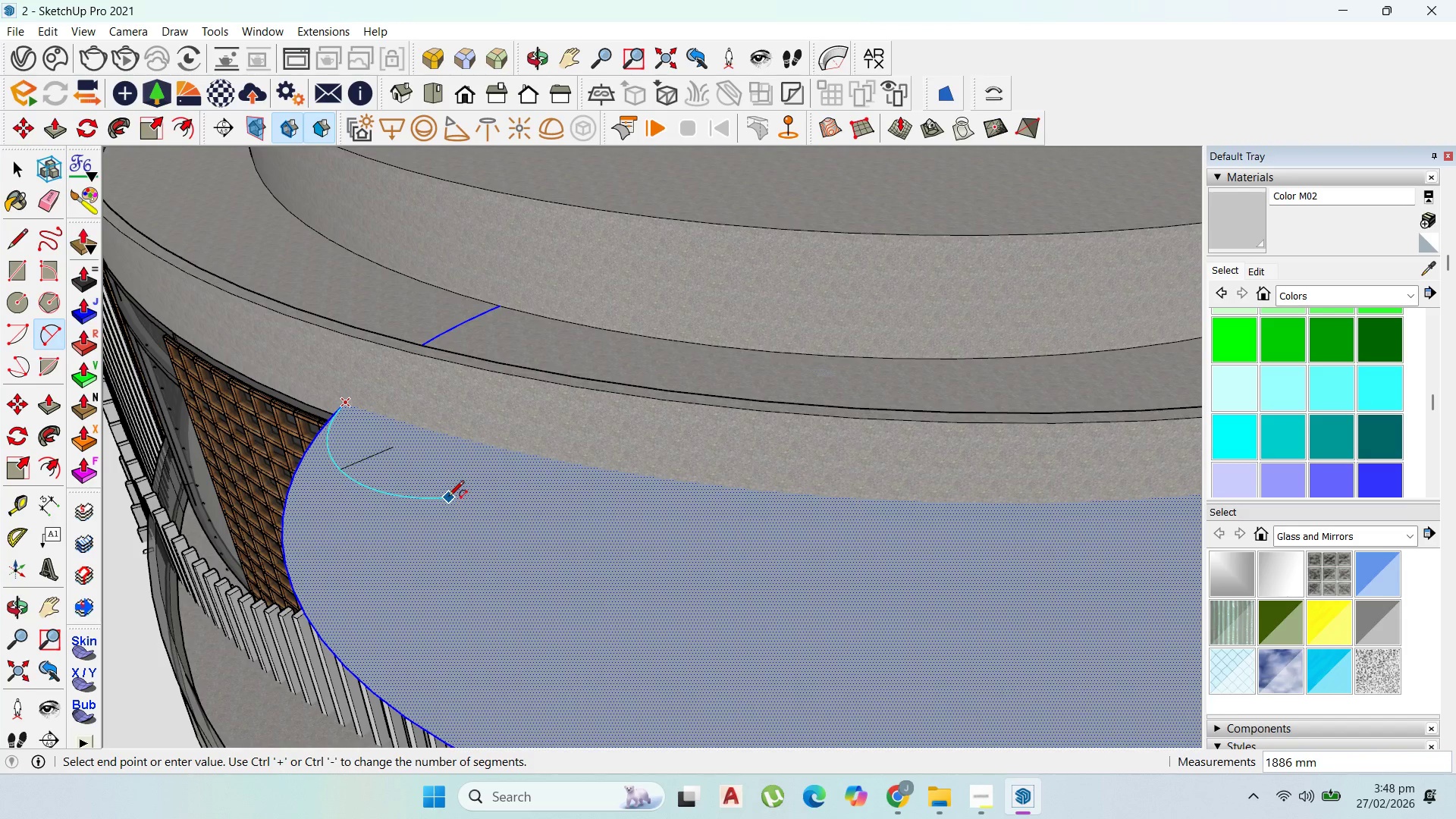 
scroll: coordinate [239, 331], scroll_direction: down, amount: 12.0
 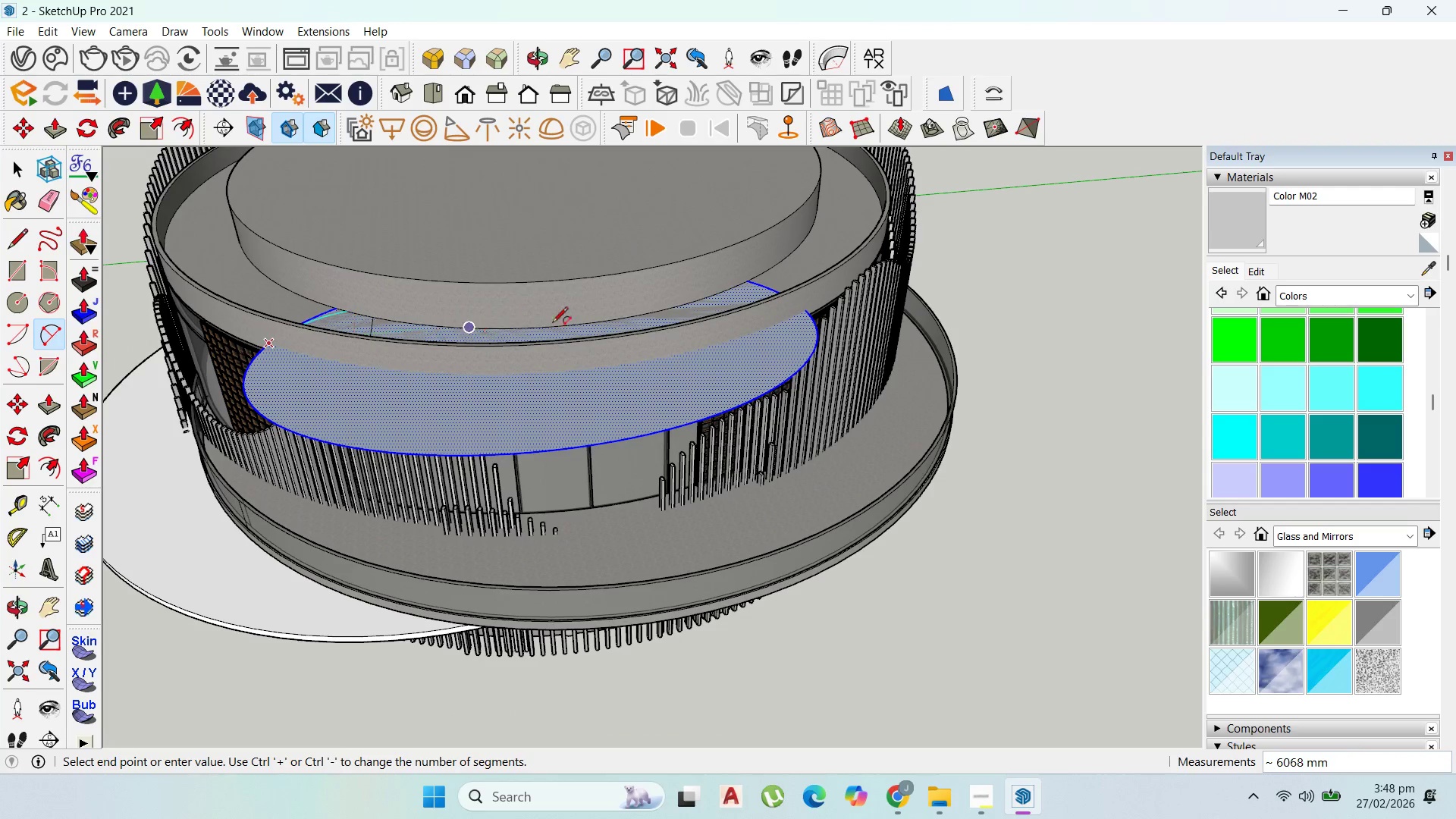 
scroll: coordinate [904, 303], scroll_direction: up, amount: 12.0
 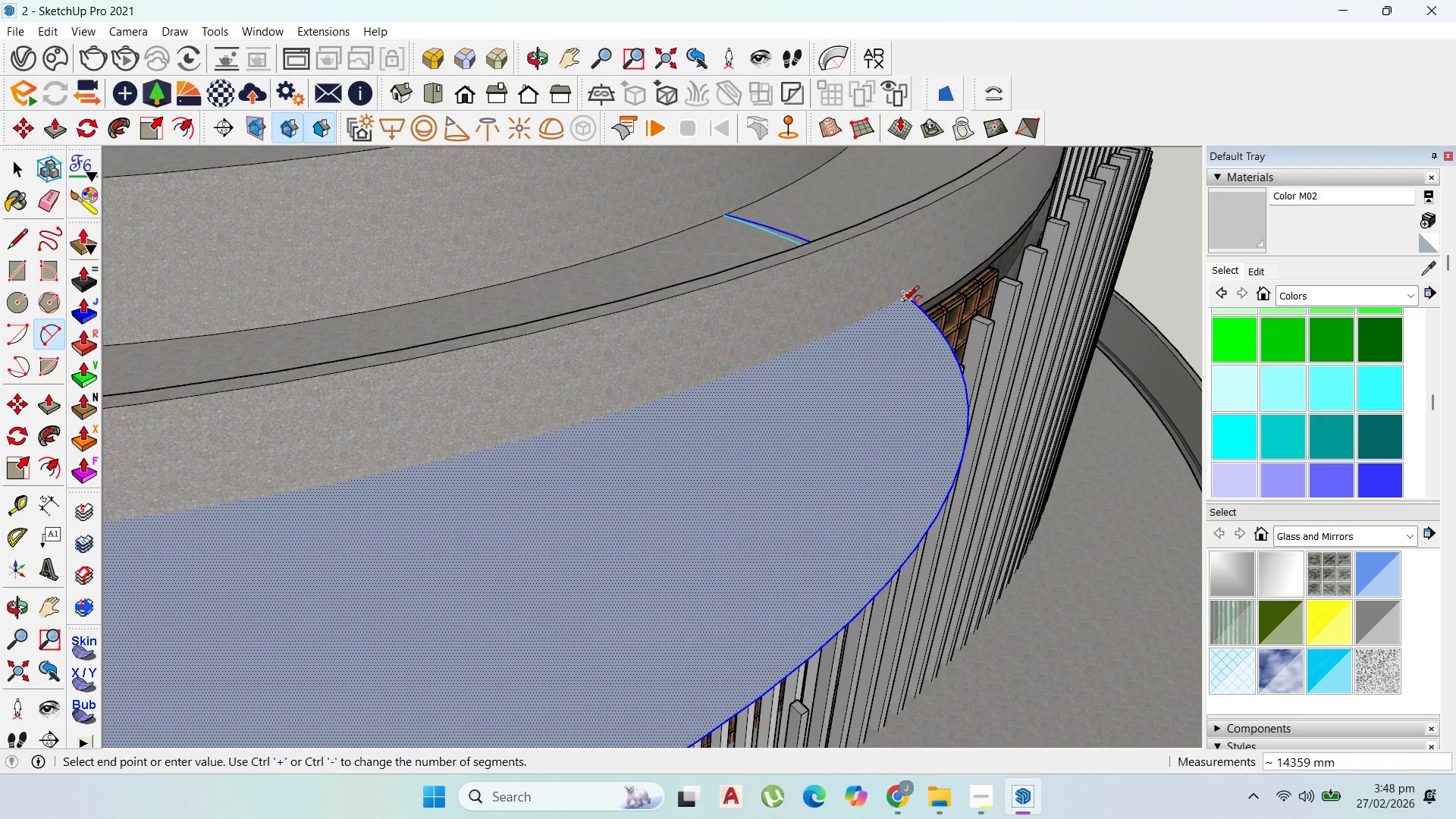 
left_click([903, 303])
 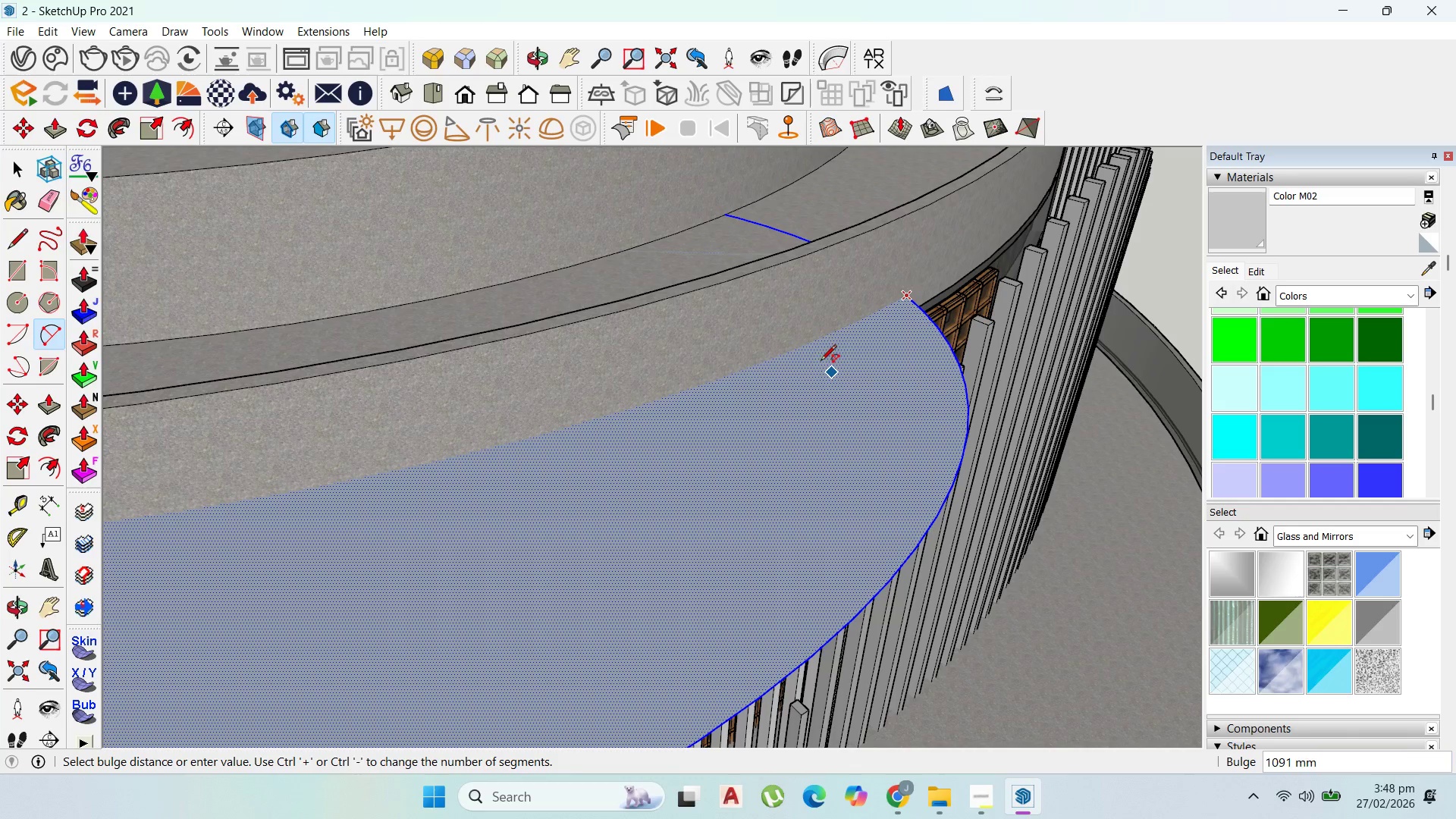 
scroll: coordinate [664, 429], scroll_direction: down, amount: 11.0
 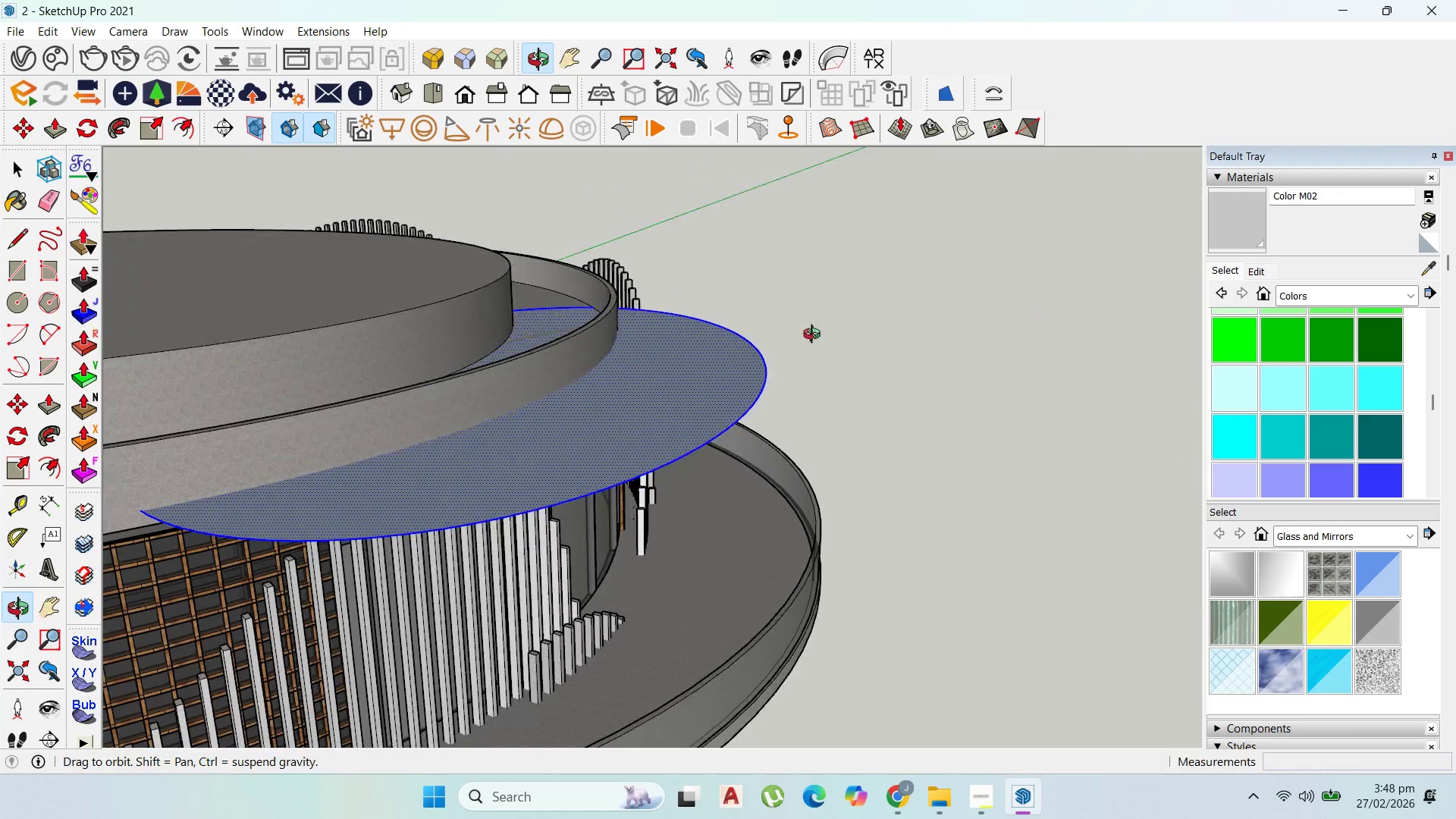 
scroll: coordinate [518, 372], scroll_direction: up, amount: 14.0
 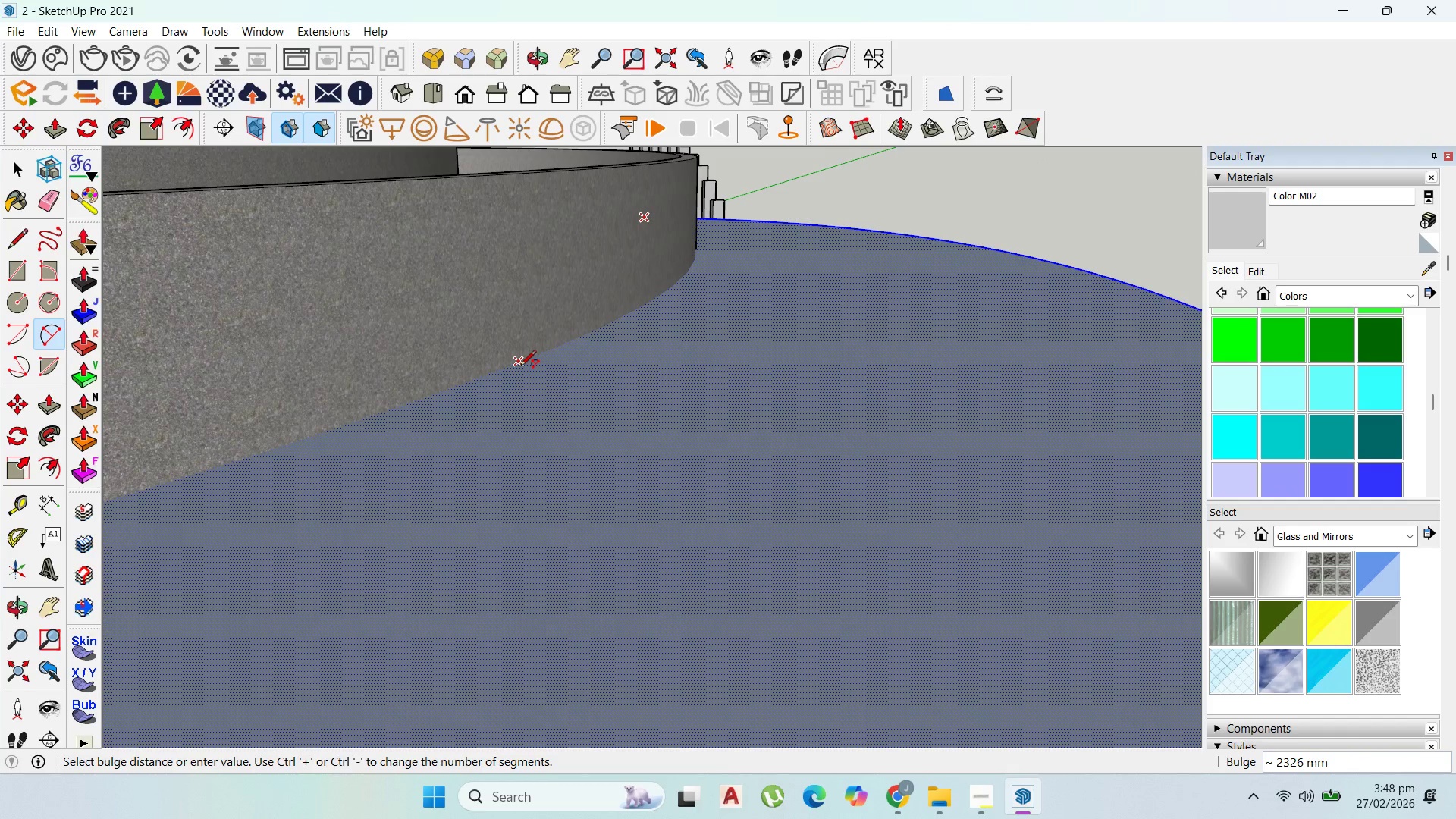 
left_click([520, 367])
 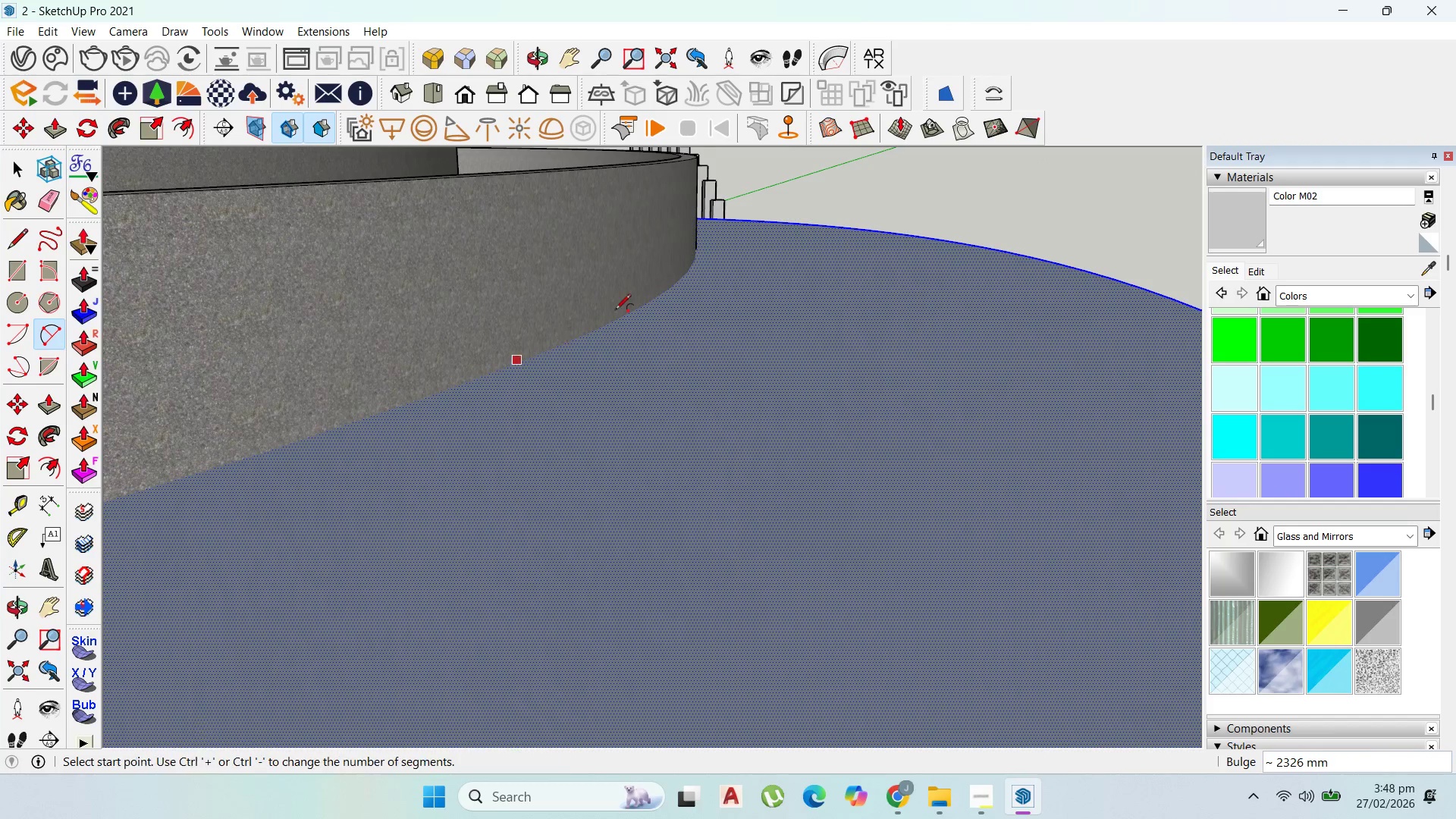 
scroll: coordinate [795, 370], scroll_direction: down, amount: 13.0
 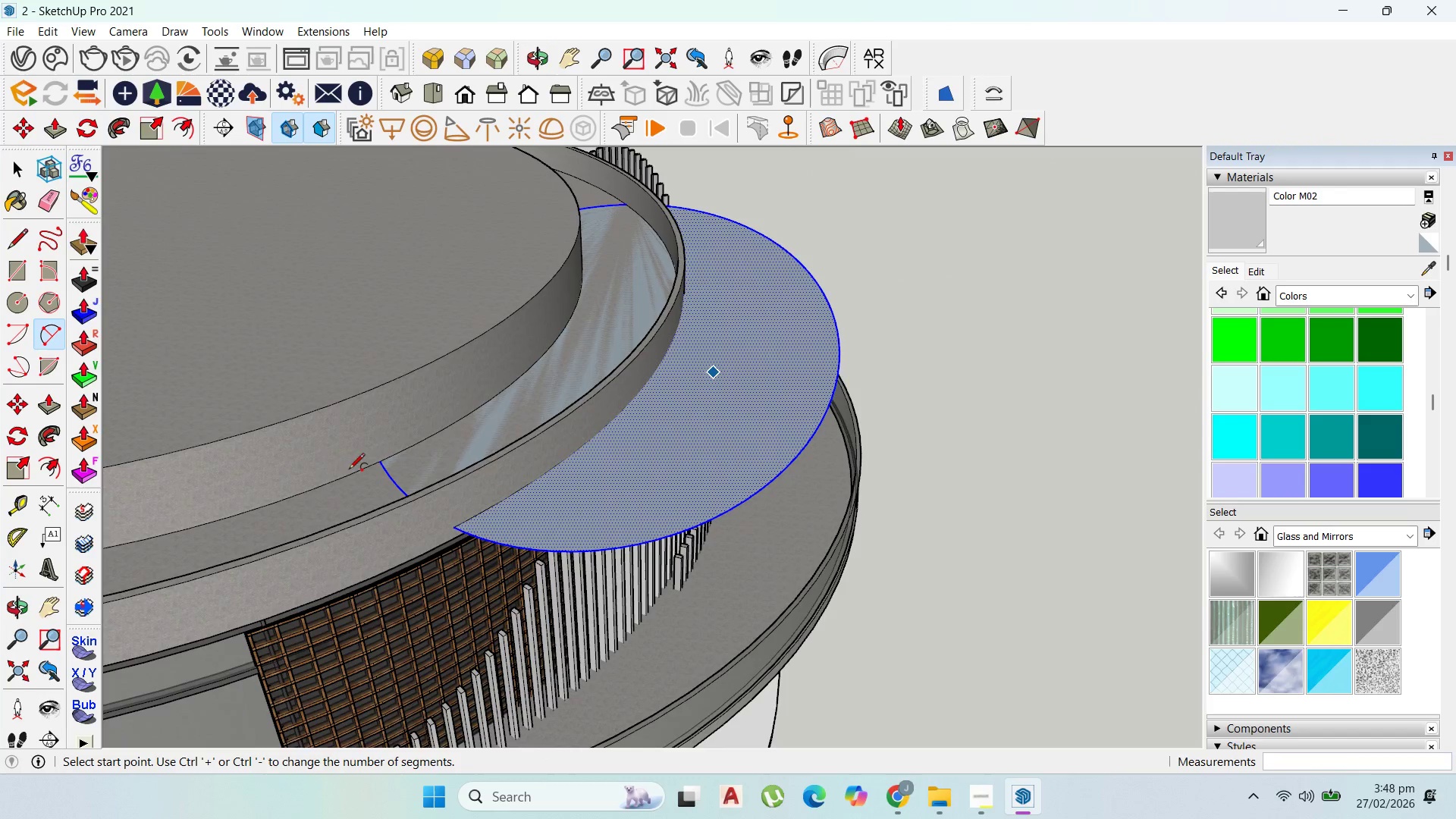 
scroll: coordinate [87, 388], scroll_direction: up, amount: 2.0
 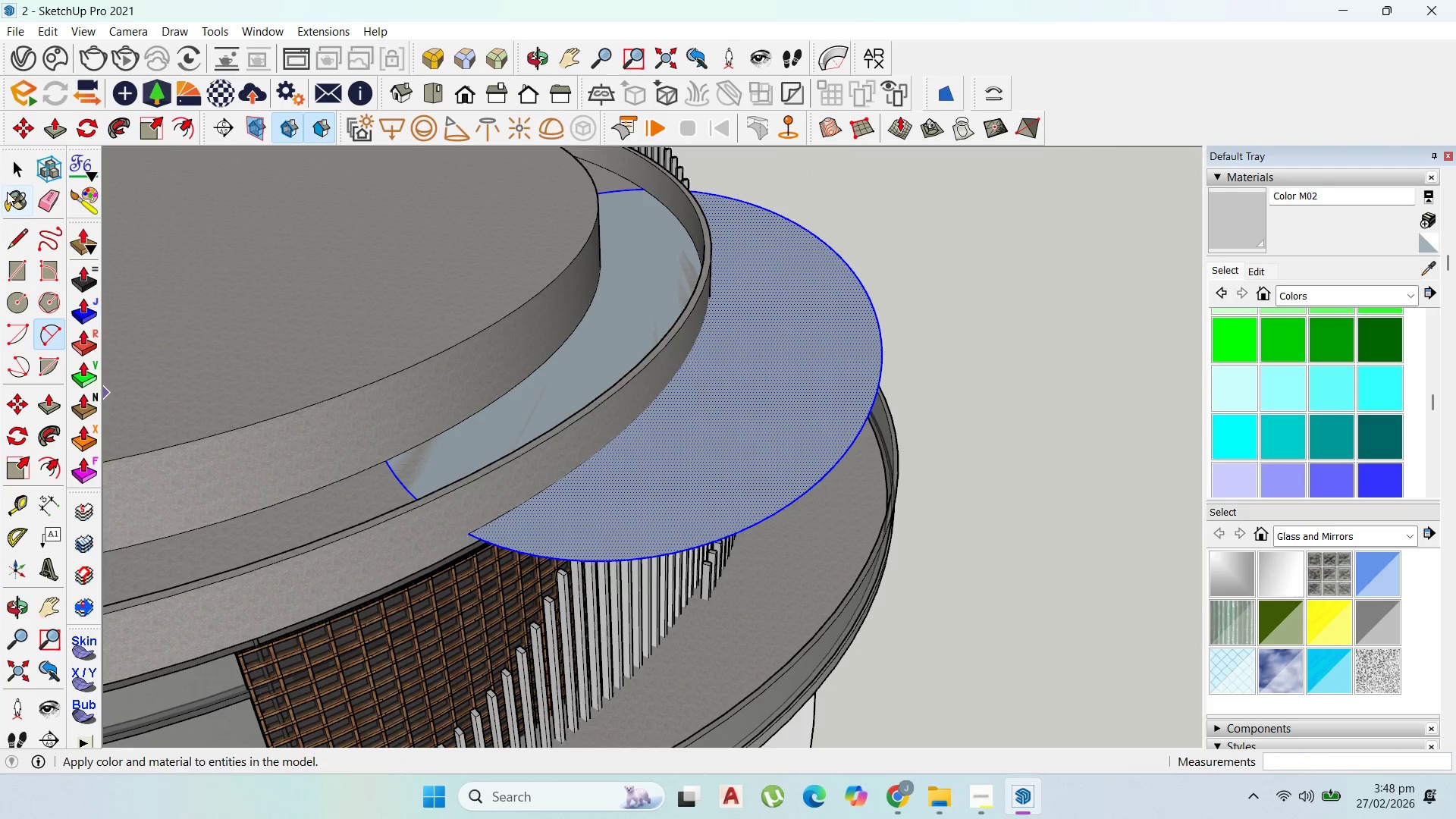 
left_click([10, 162])
 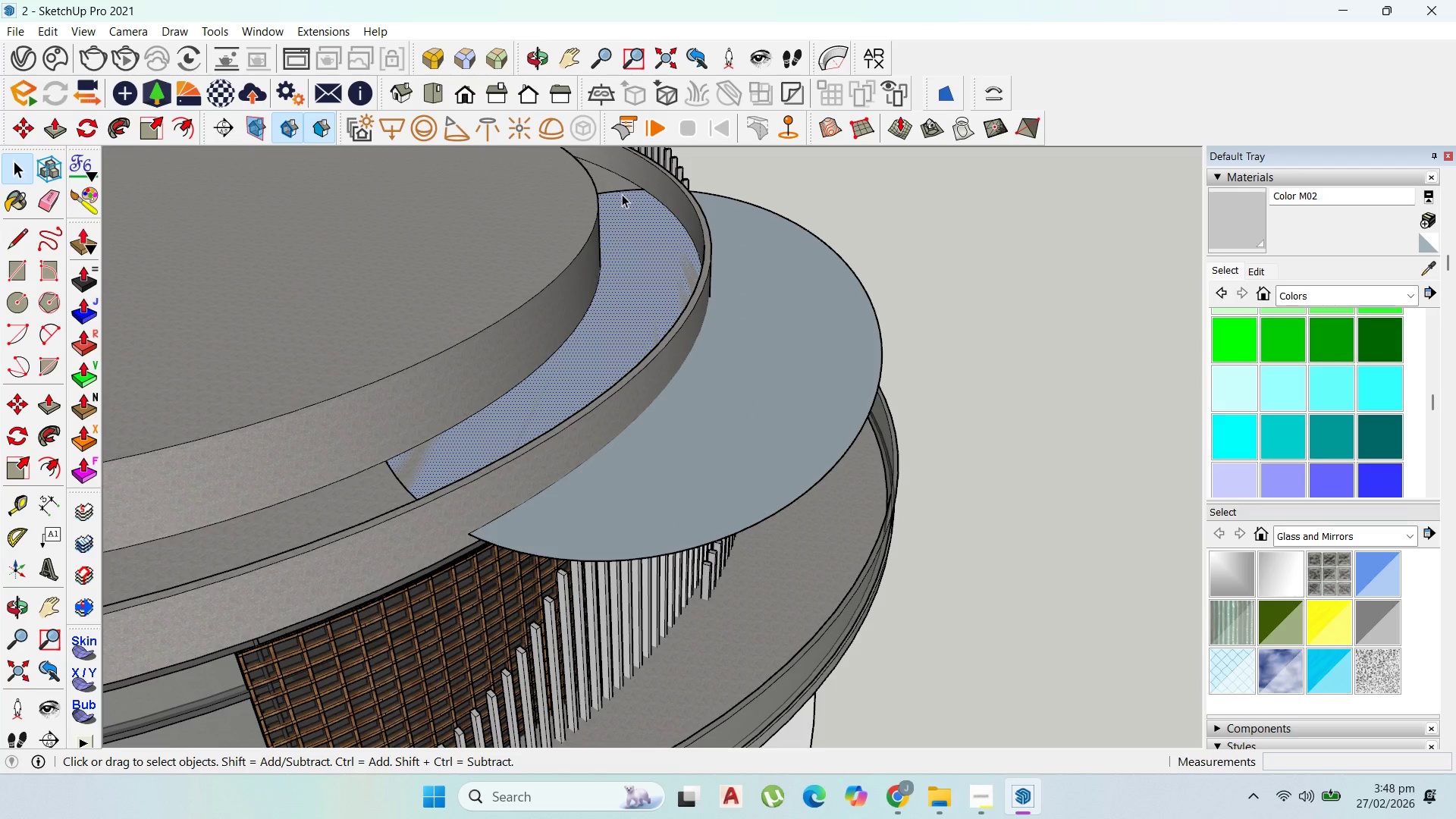 
left_click([619, 193])
 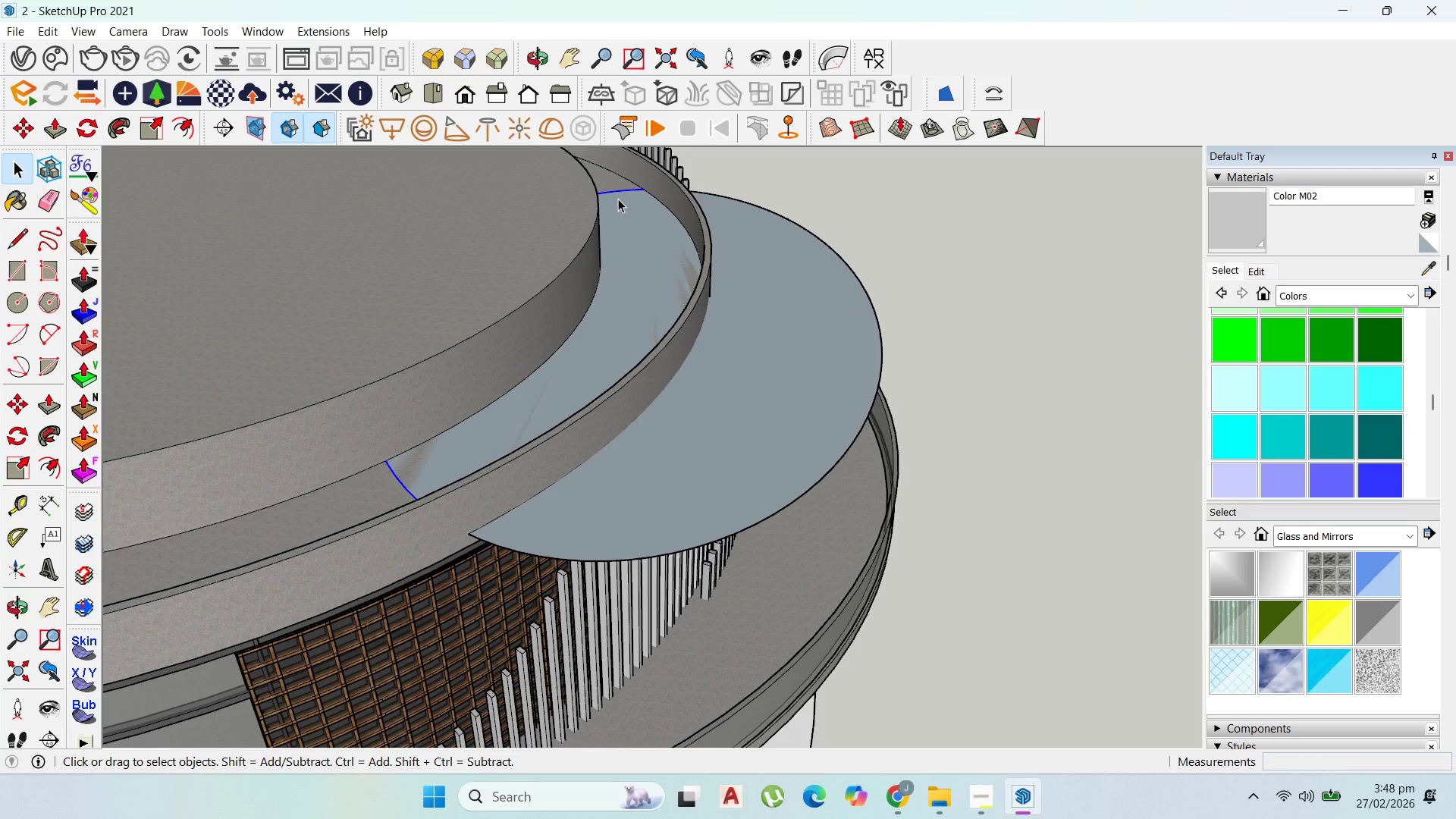 
key(Delete)
 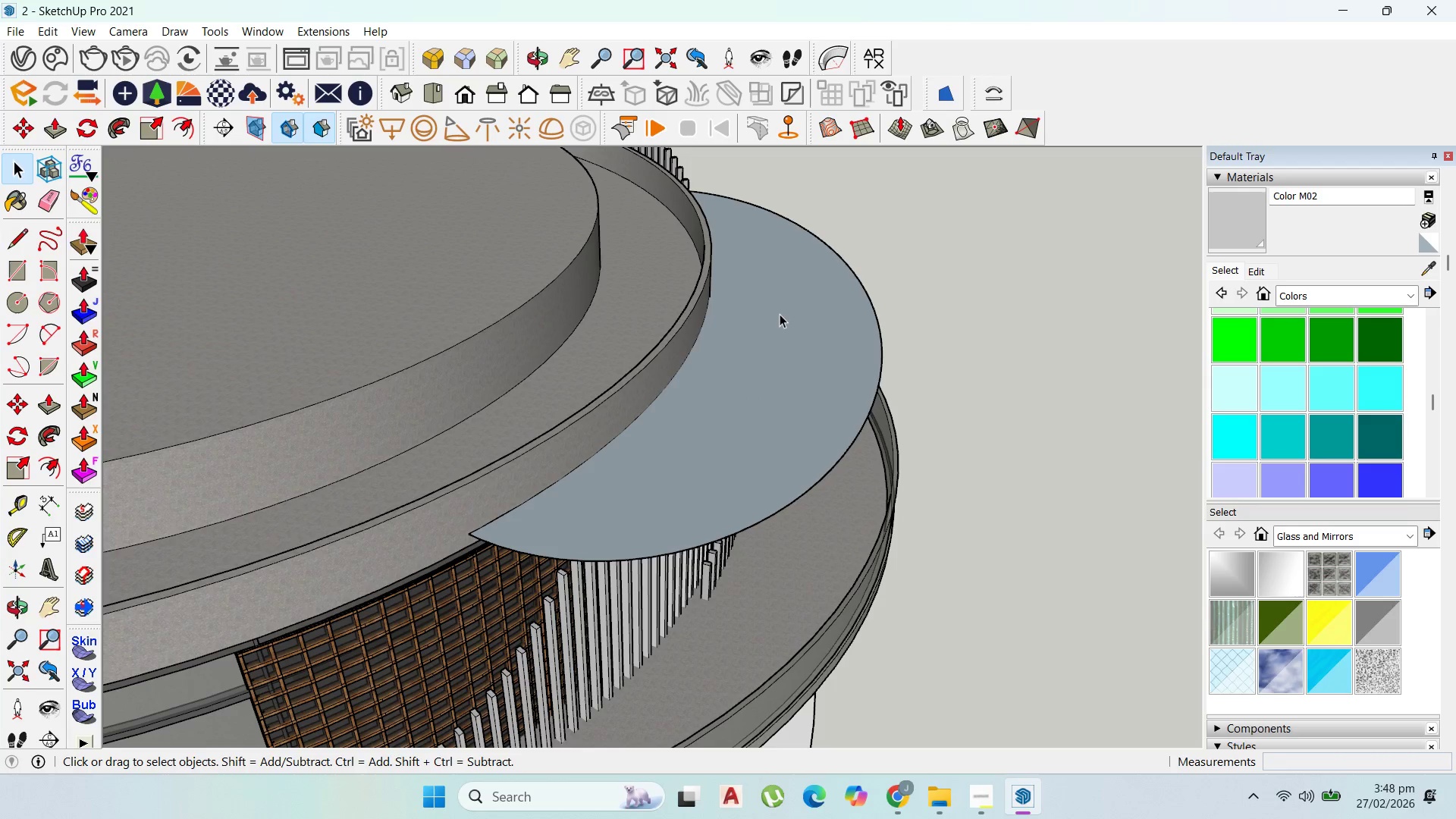 
double_click([780, 314])
 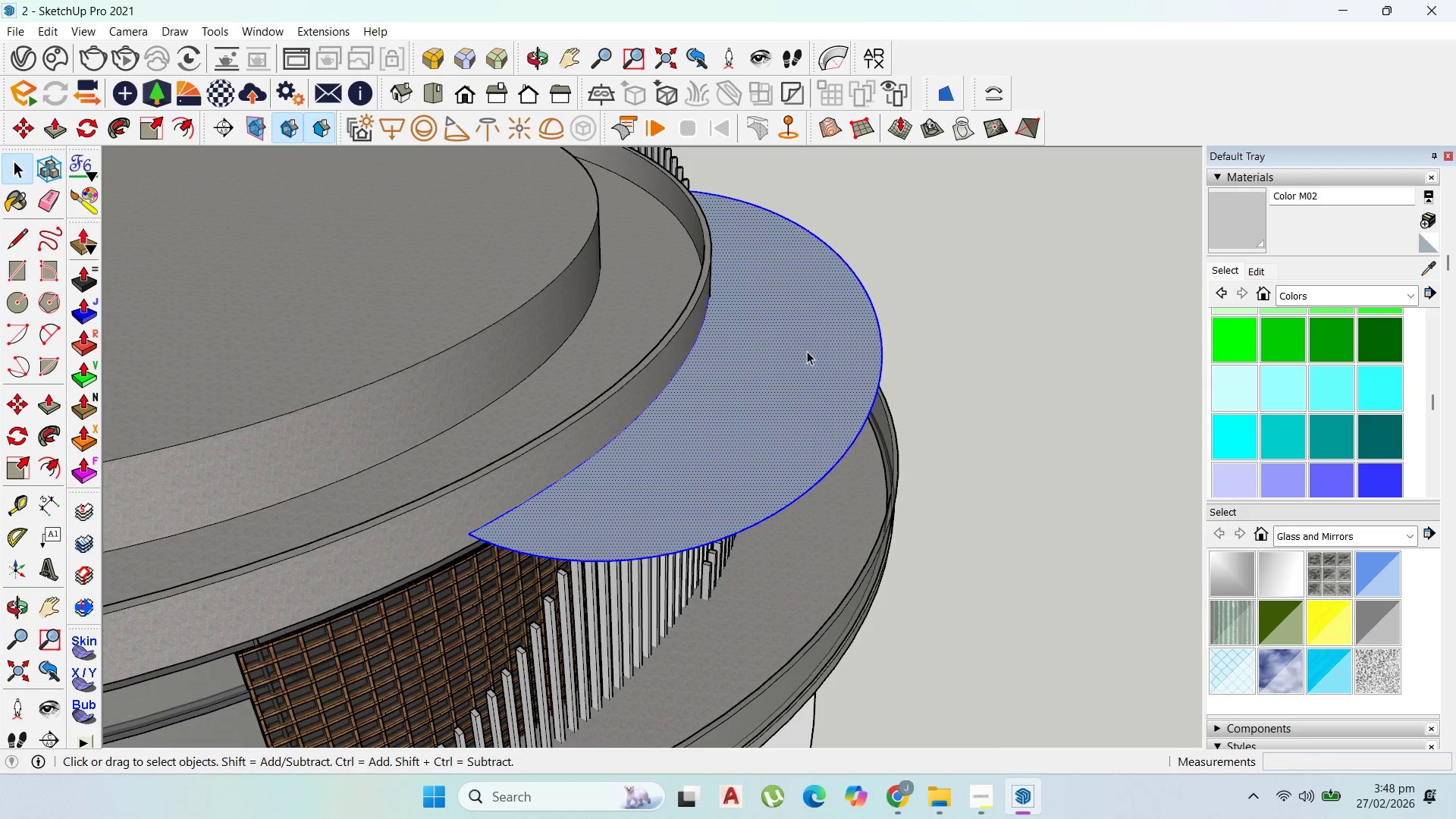 
right_click([807, 351])
 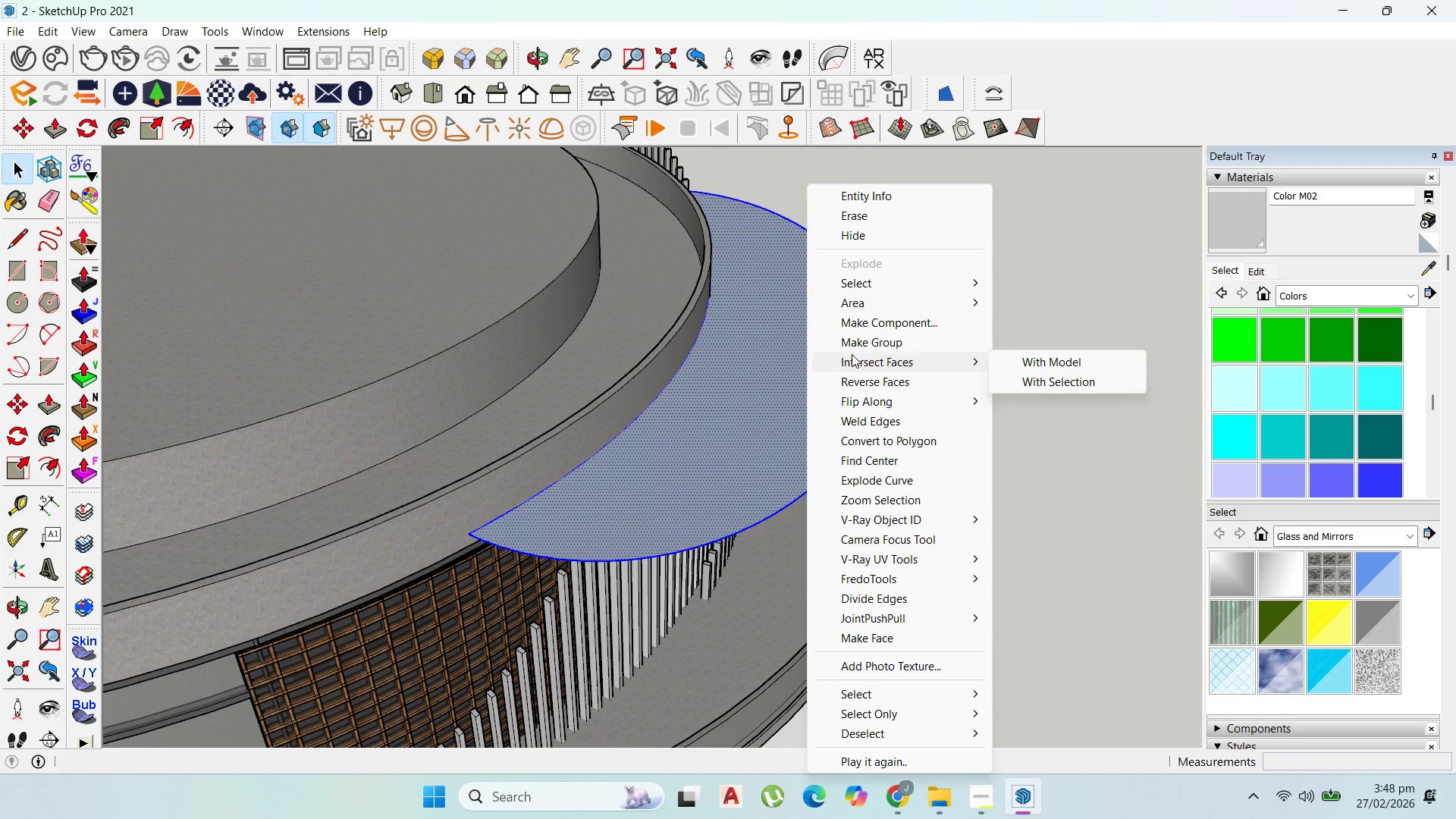 
left_click([855, 347])
 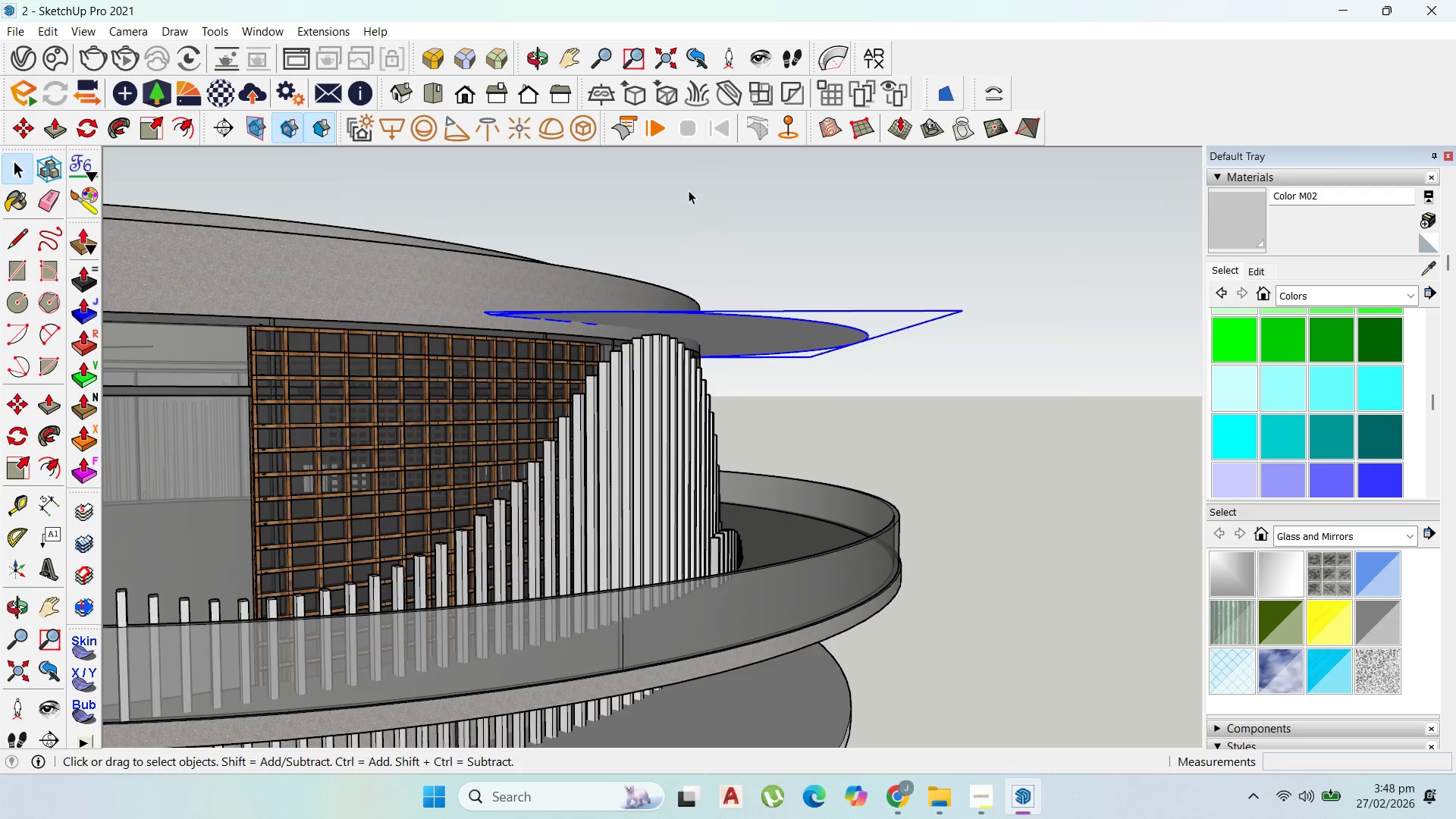 
scroll: coordinate [689, 221], scroll_direction: down, amount: 4.0
 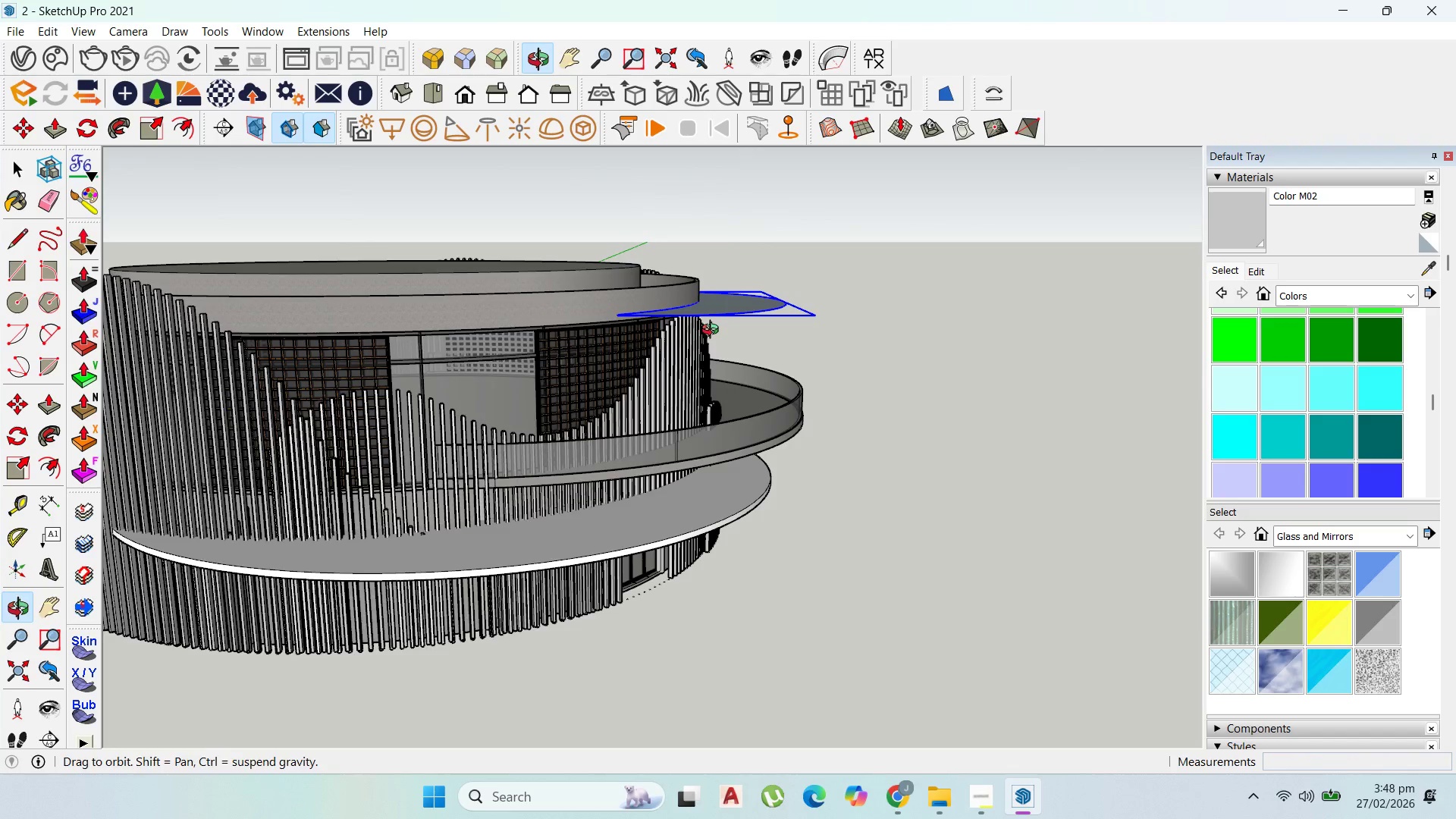 
scroll: coordinate [666, 286], scroll_direction: up, amount: 5.0
 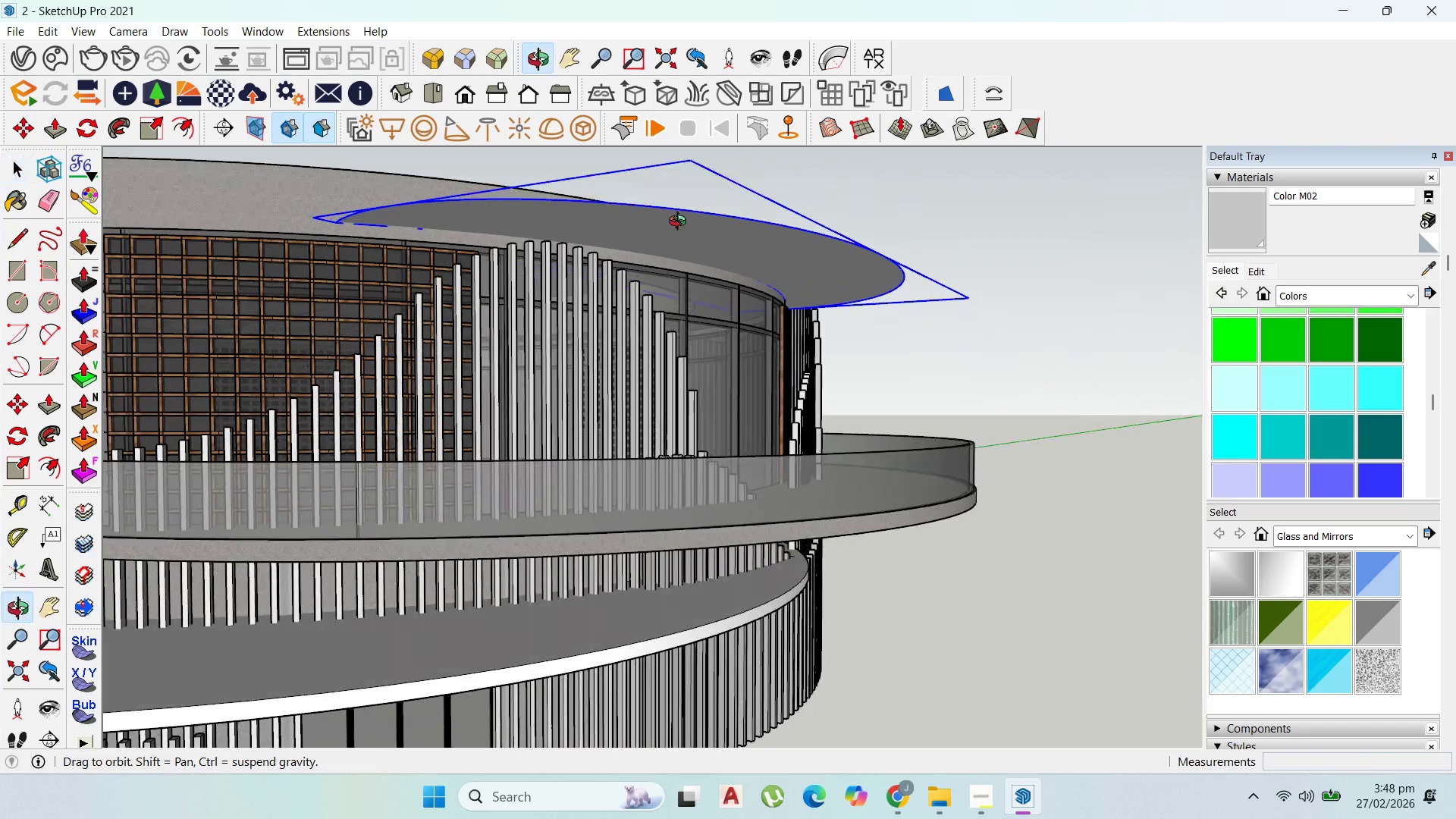 
double_click([697, 224])
 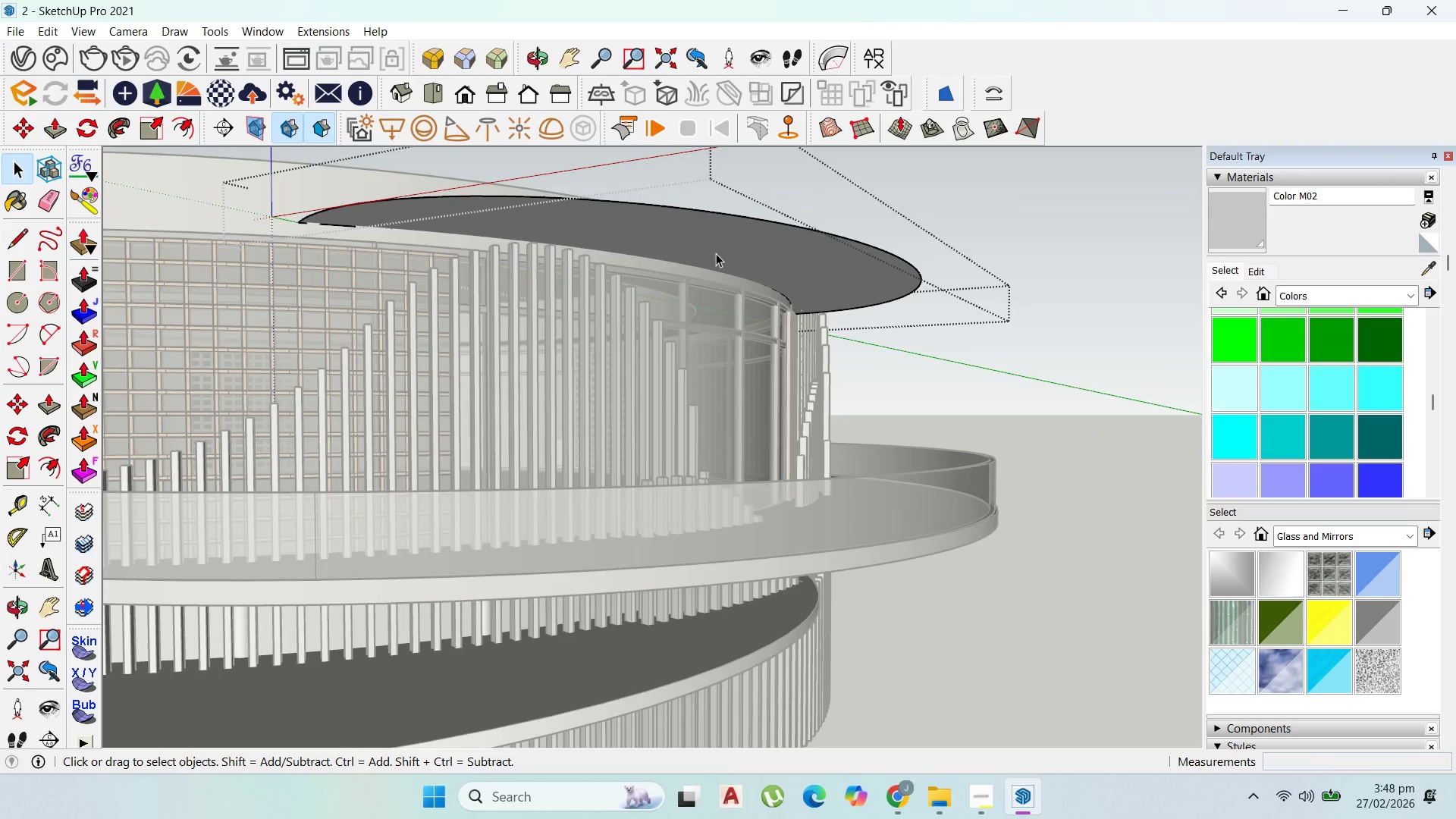 
scroll: coordinate [681, 223], scroll_direction: up, amount: 1.0
 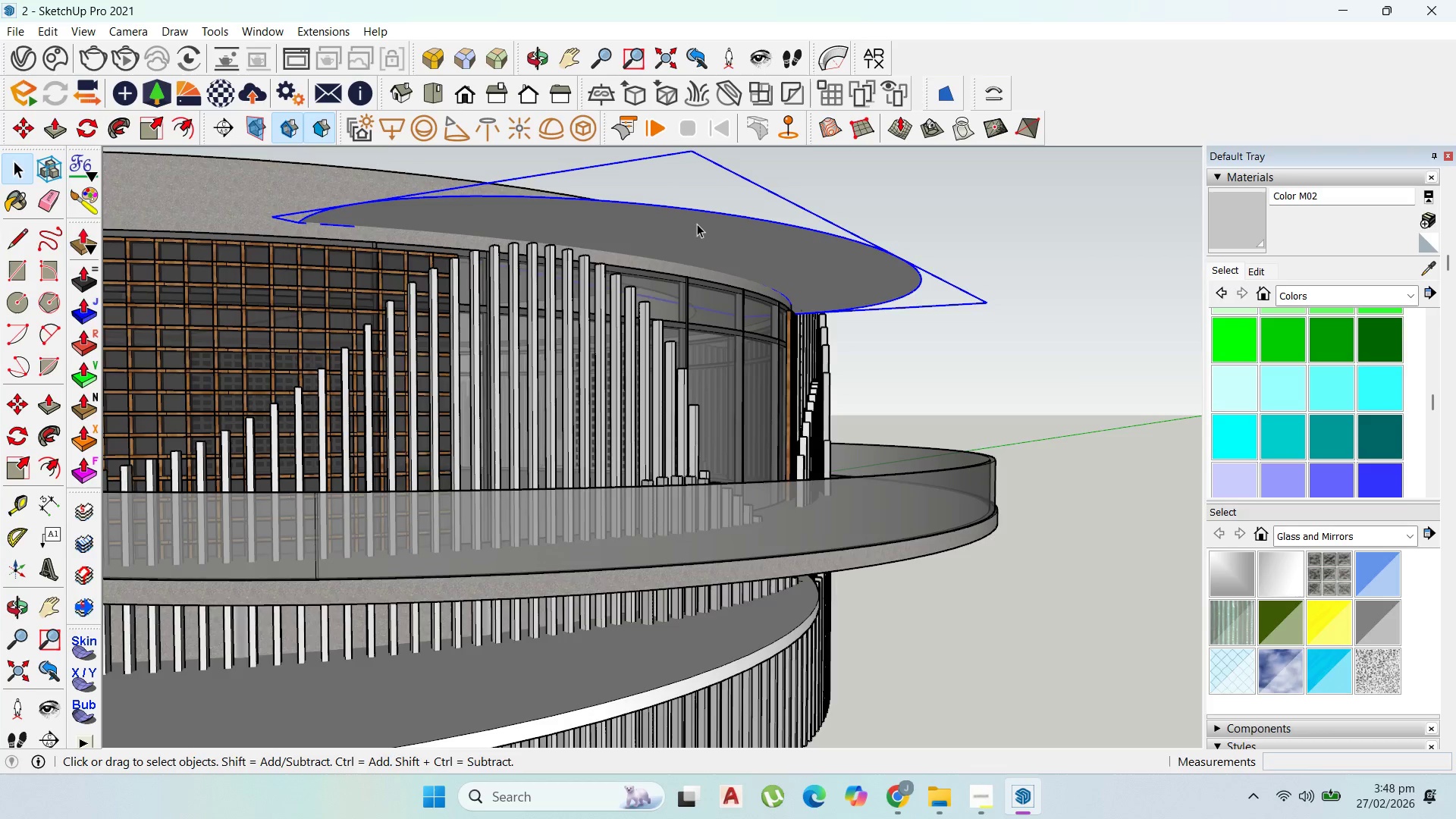 
type(p150)
 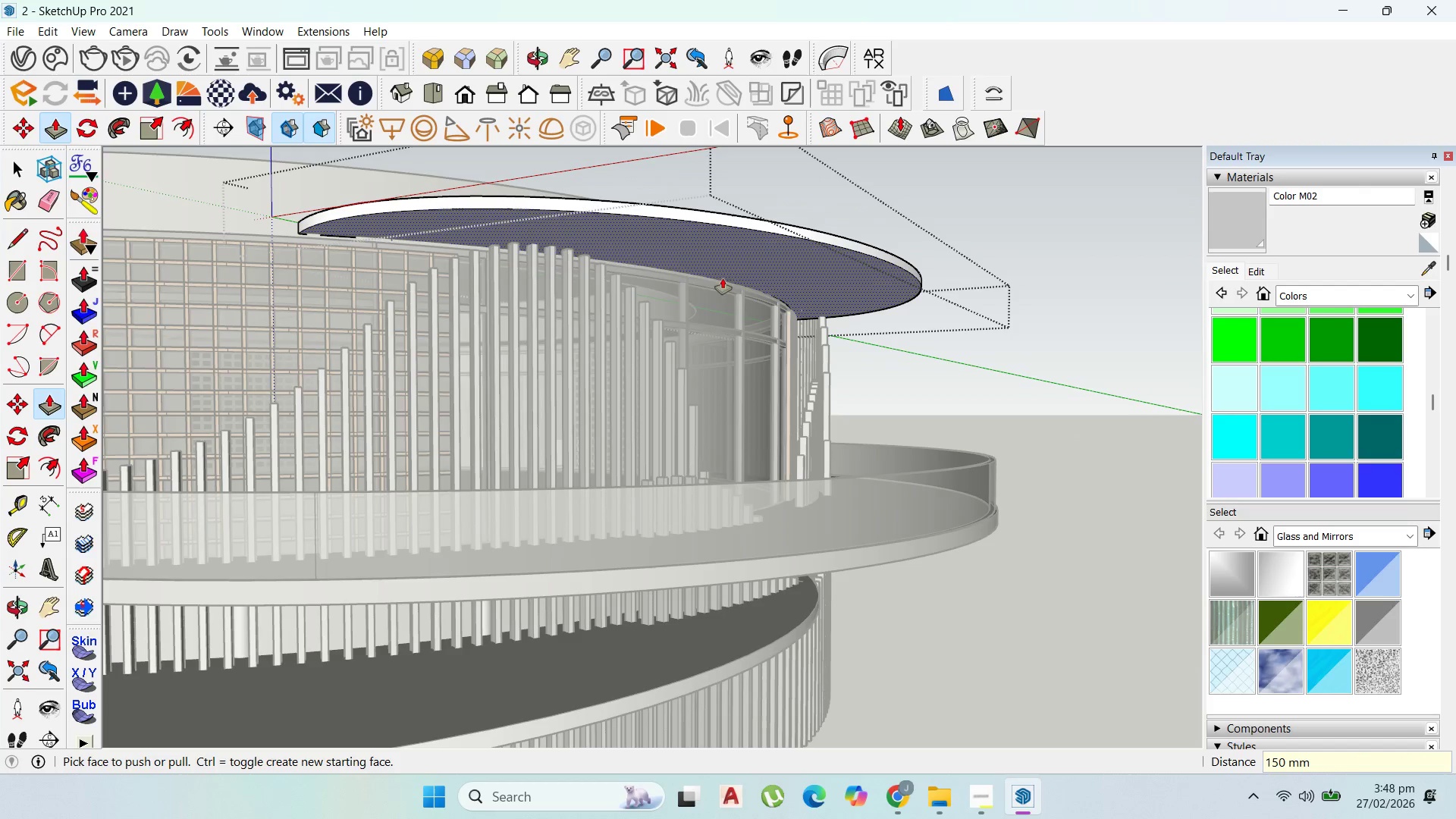 
left_click_drag(start_coordinate=[717, 256], to_coordinate=[723, 278])
 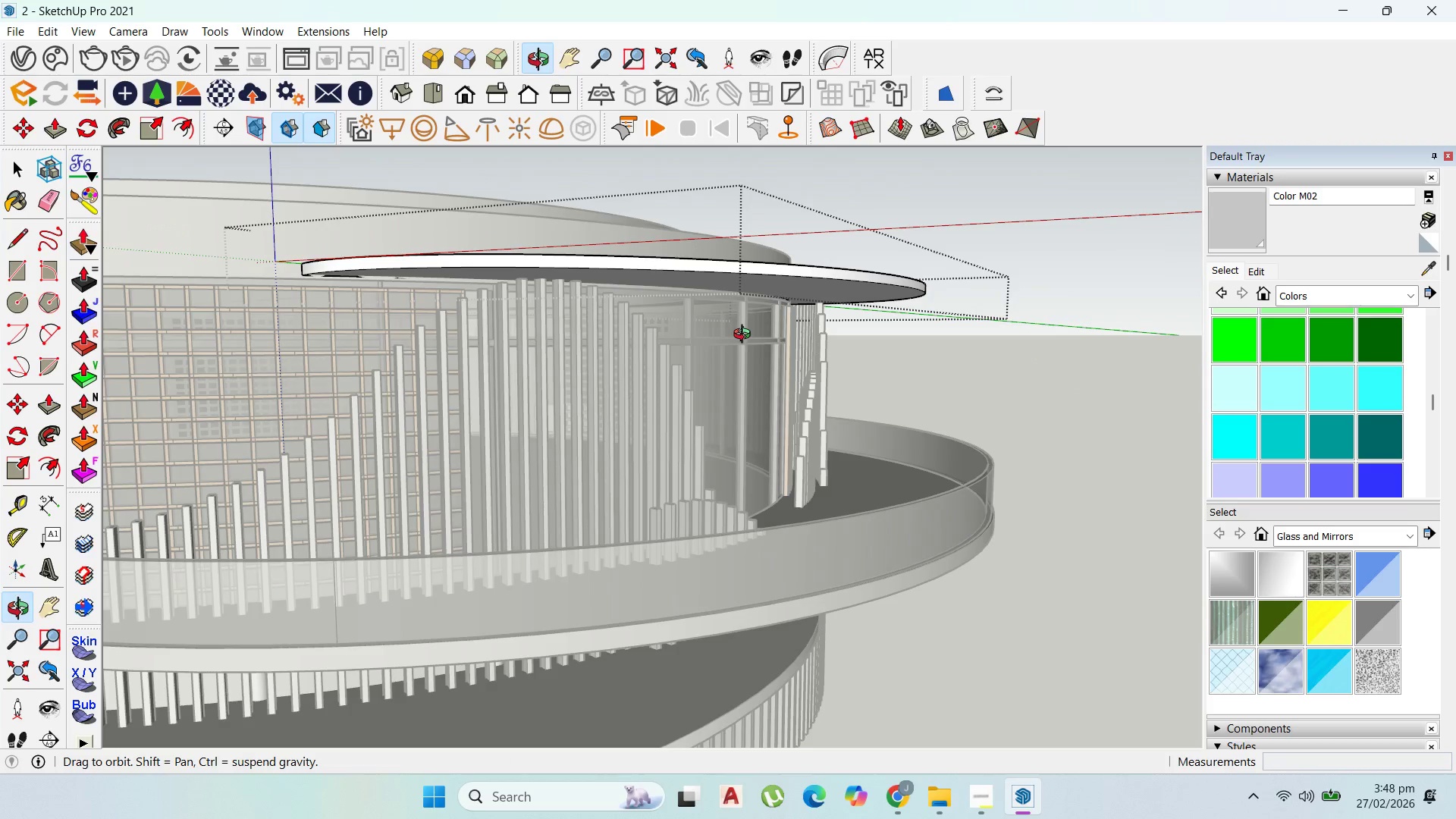 
key(Enter)
 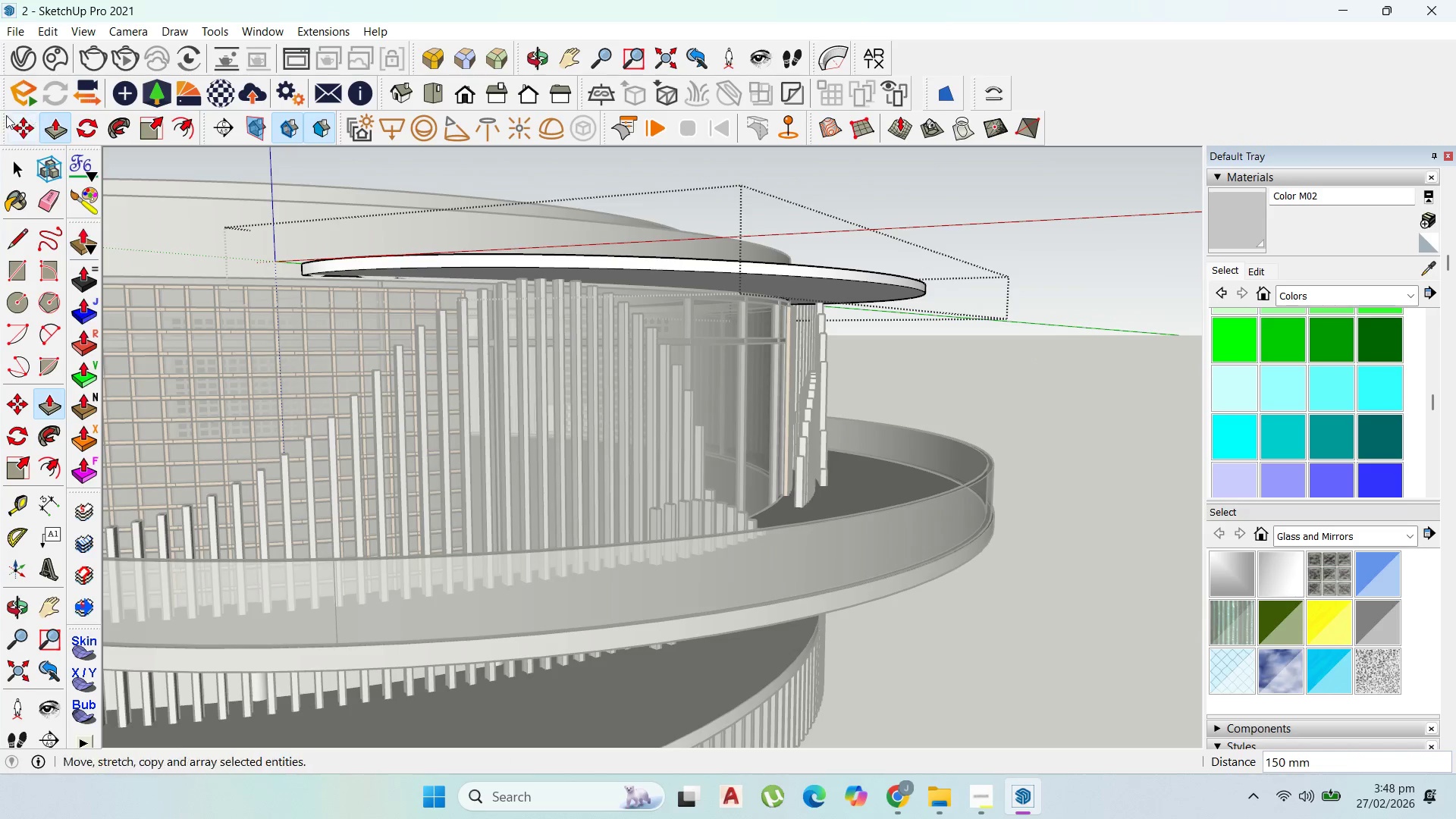 
key(Escape)
 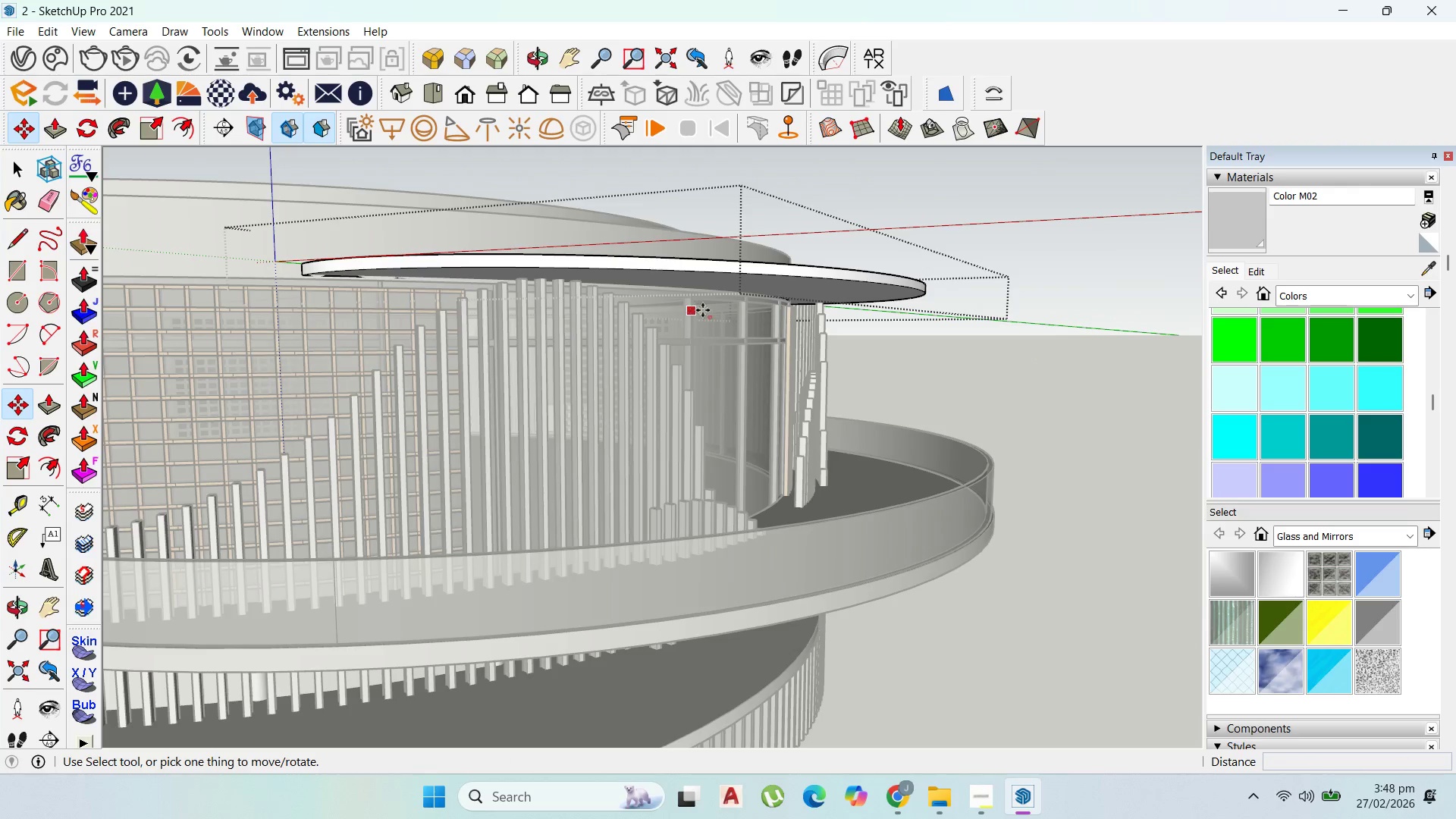 
key(Escape)
 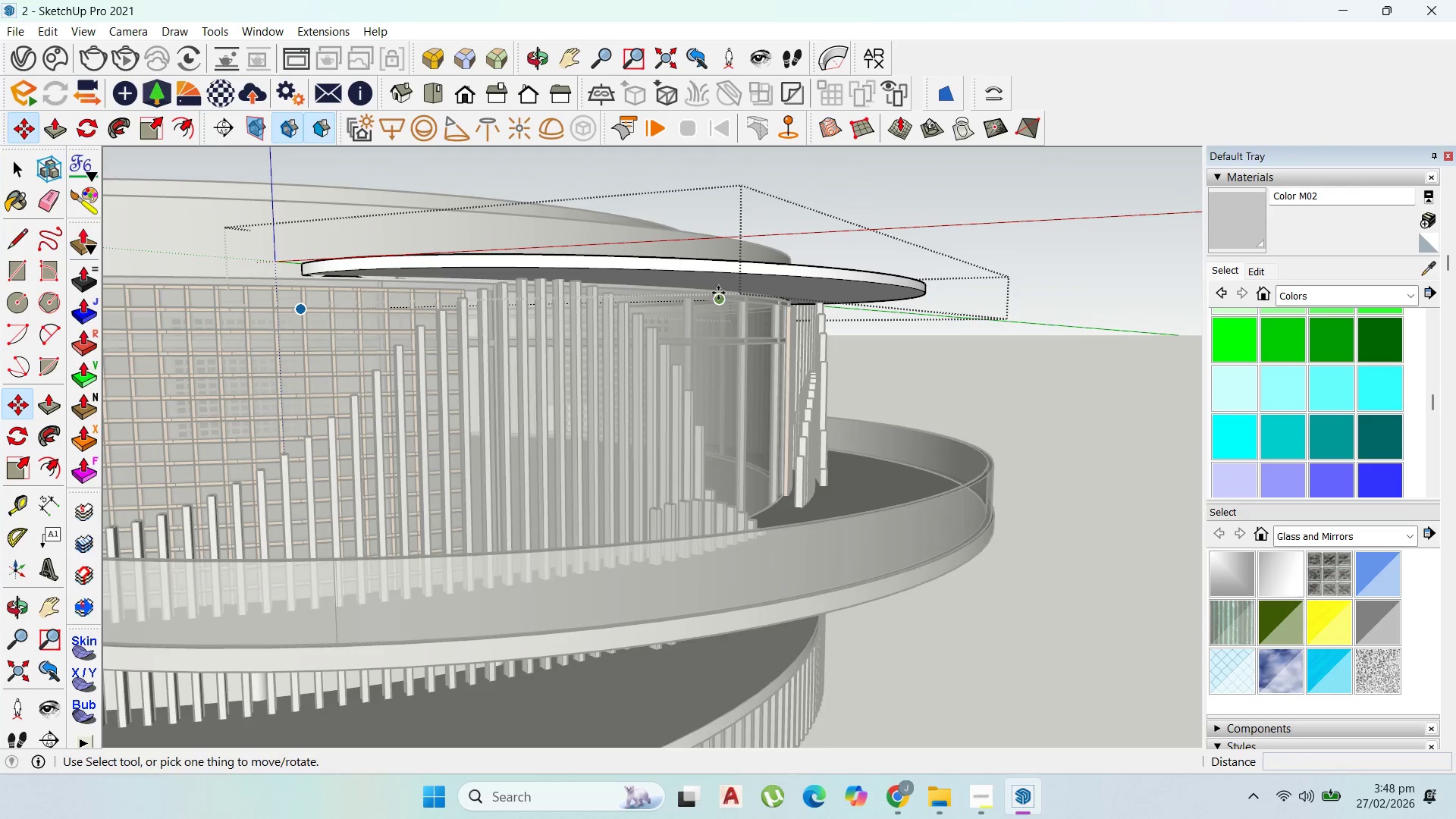 
scroll: coordinate [722, 286], scroll_direction: up, amount: 1.0
 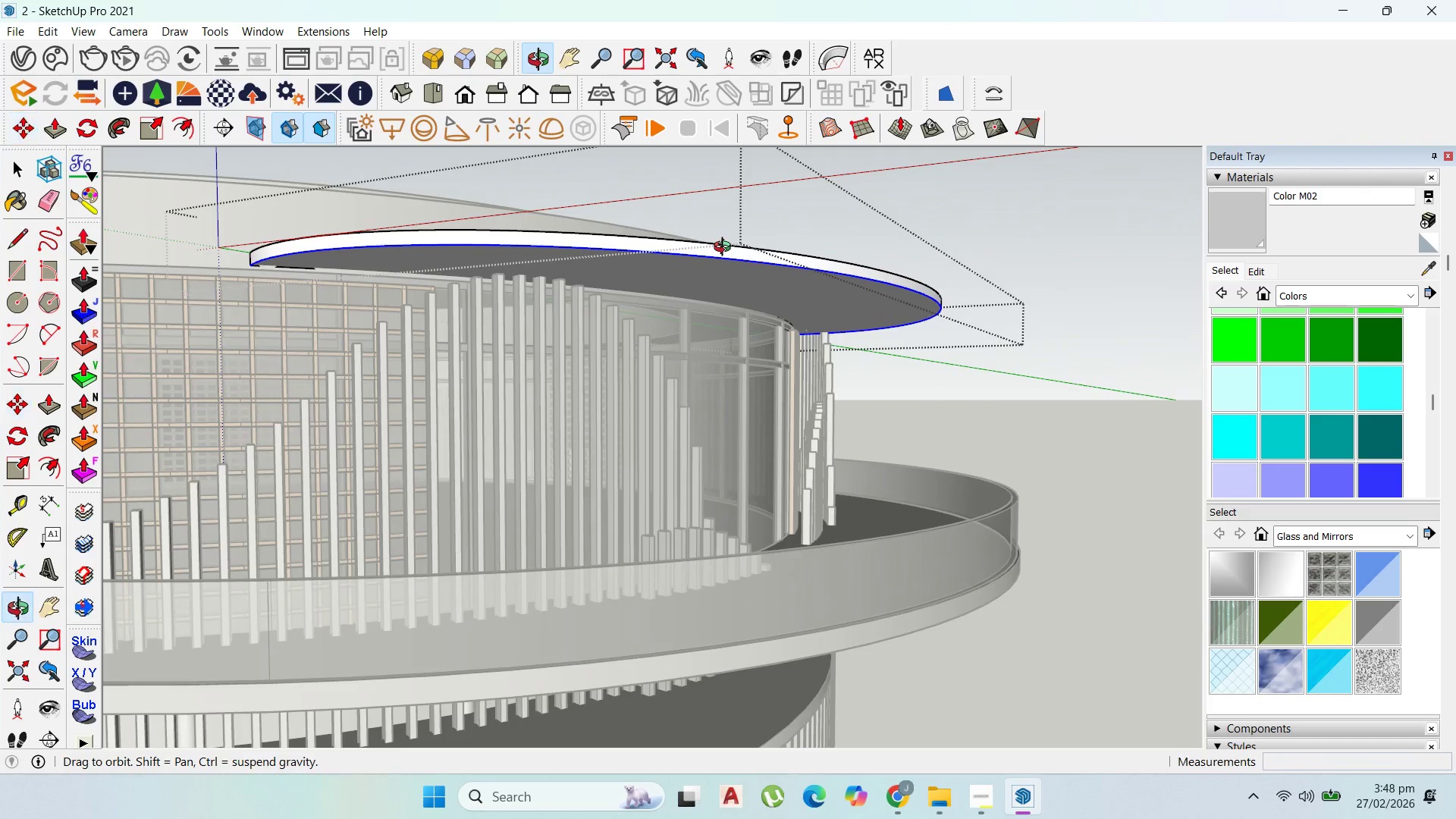 
key(Escape)
 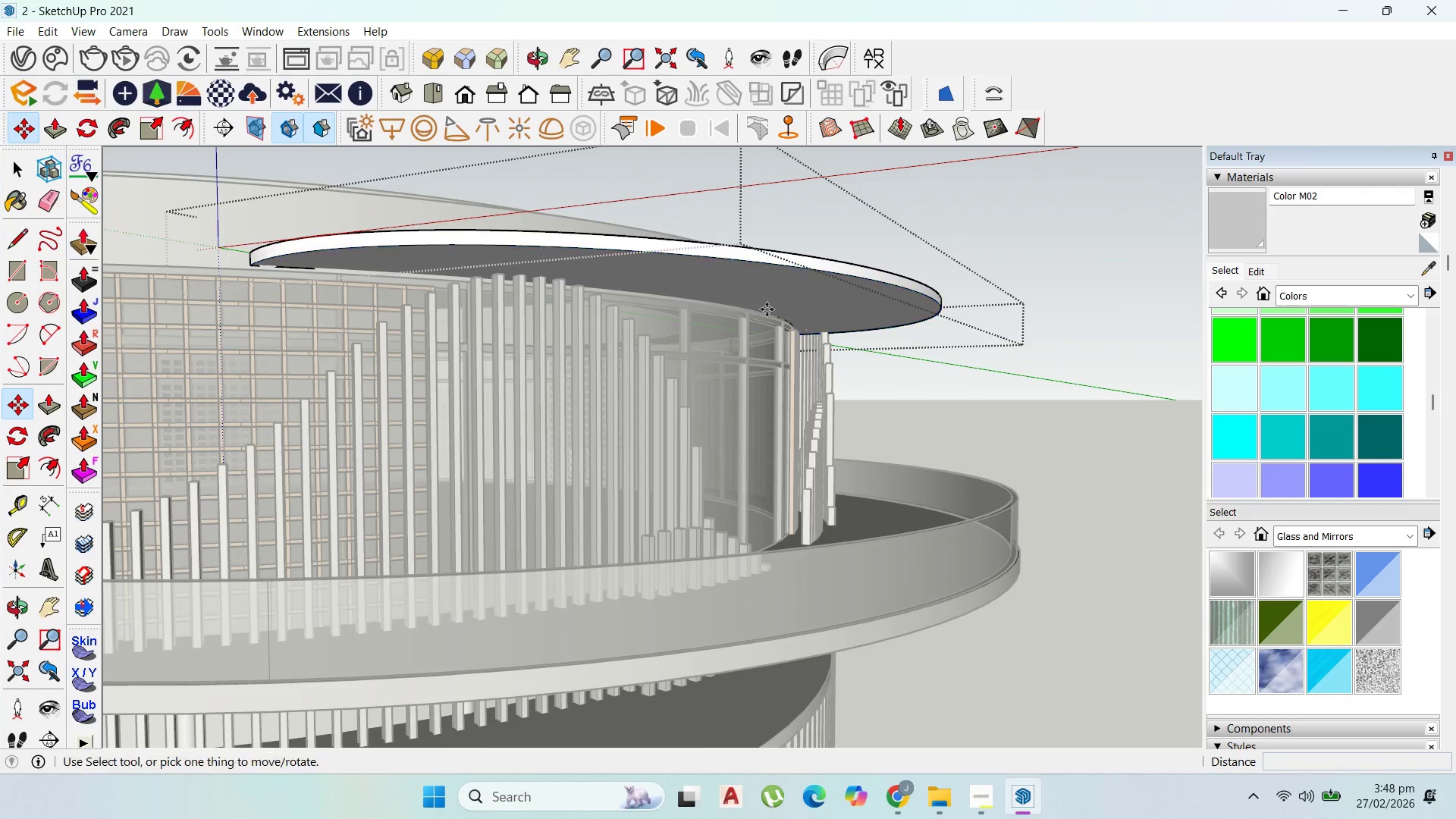 
key(Escape)
 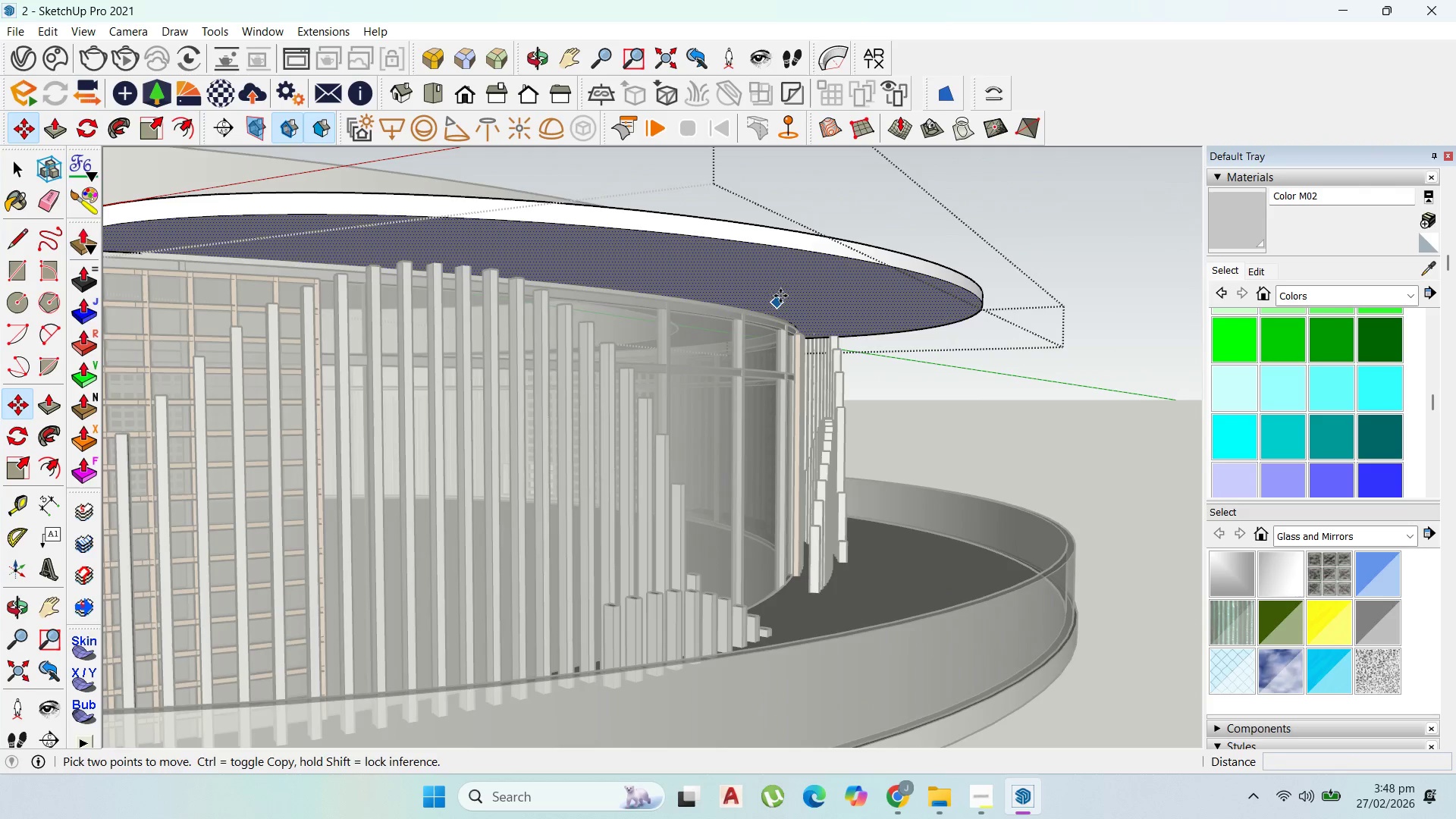 
key(Escape)
 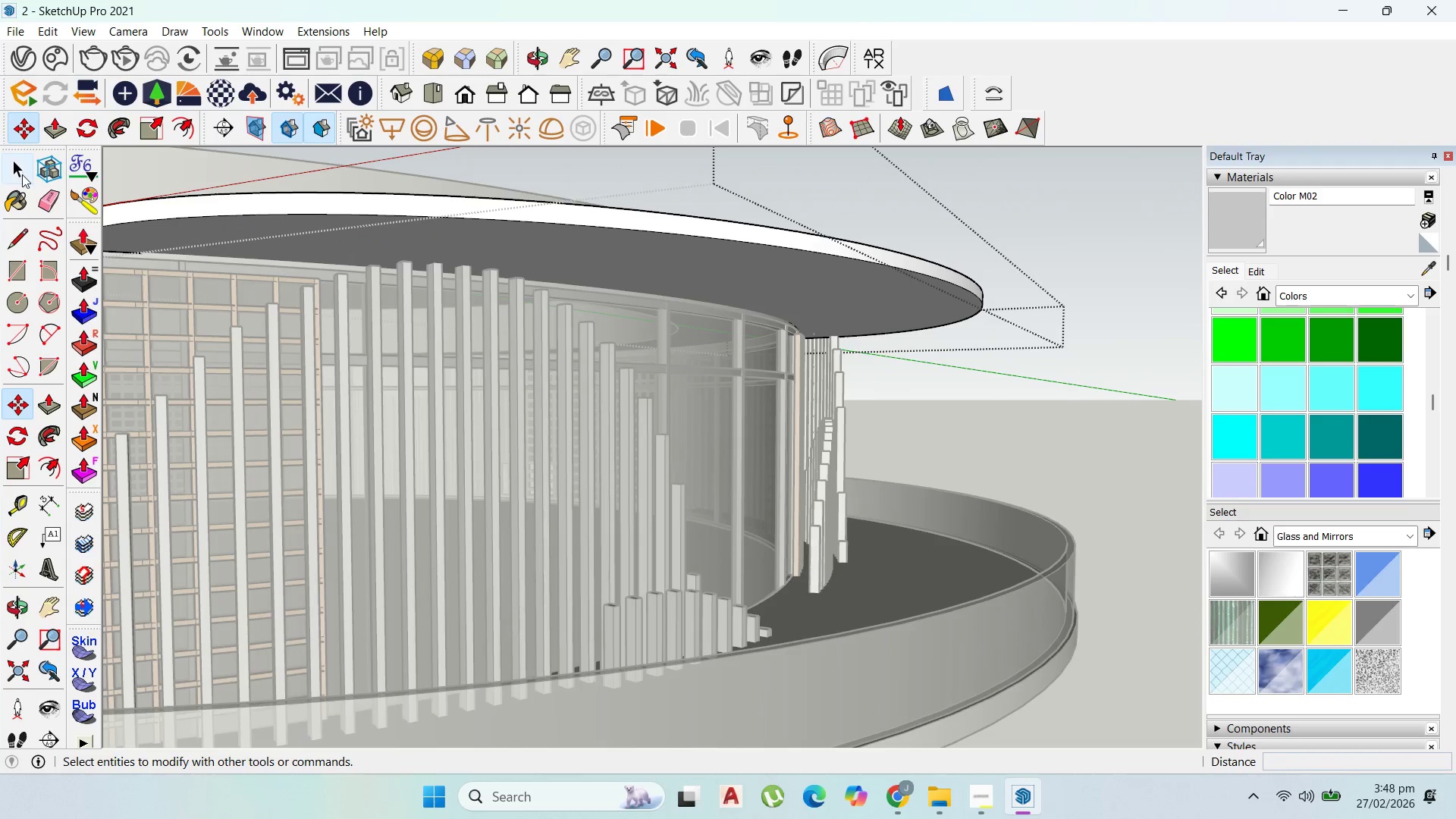 
scroll: coordinate [768, 309], scroll_direction: up, amount: 2.0
 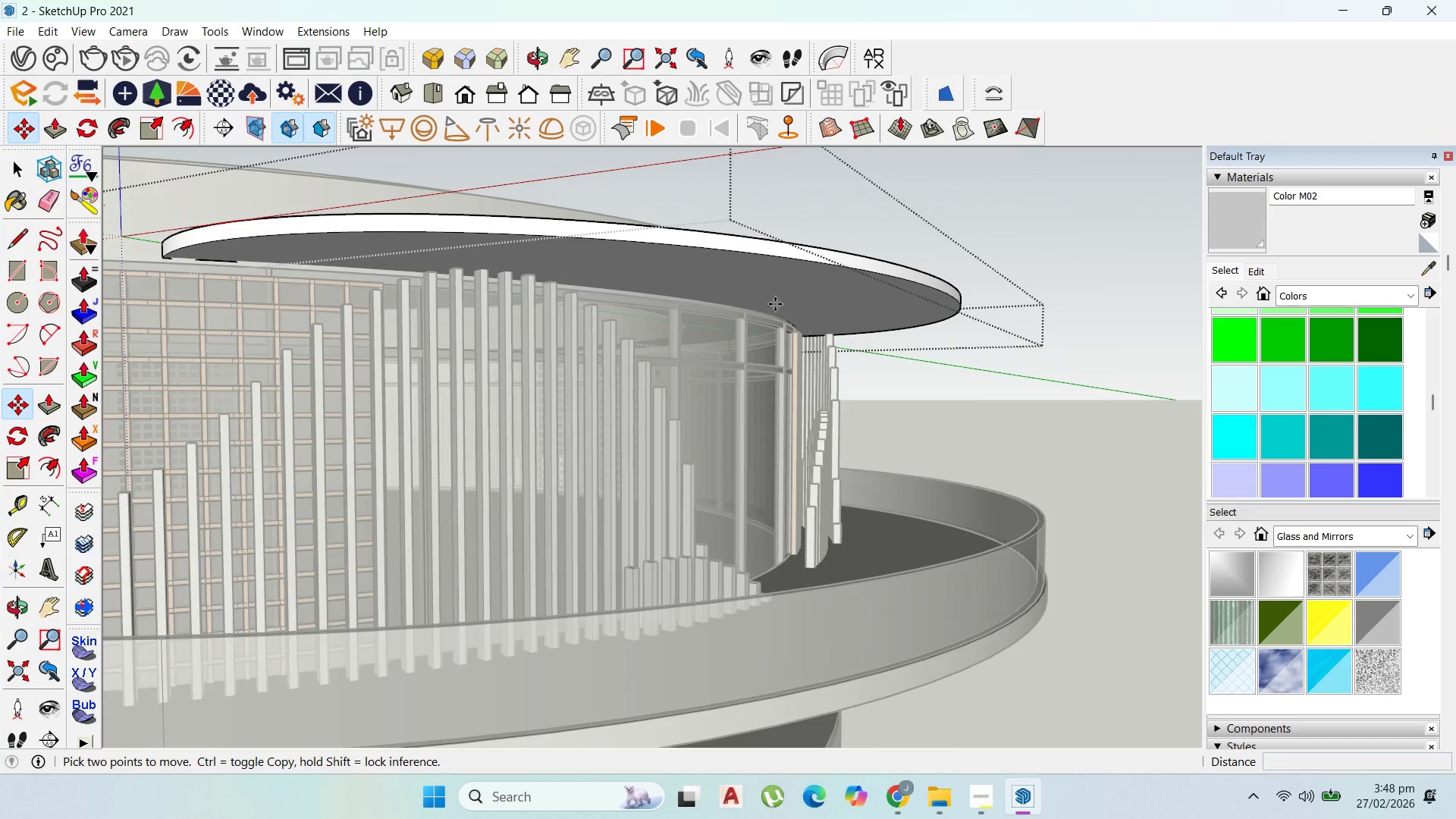 
key(Escape)
 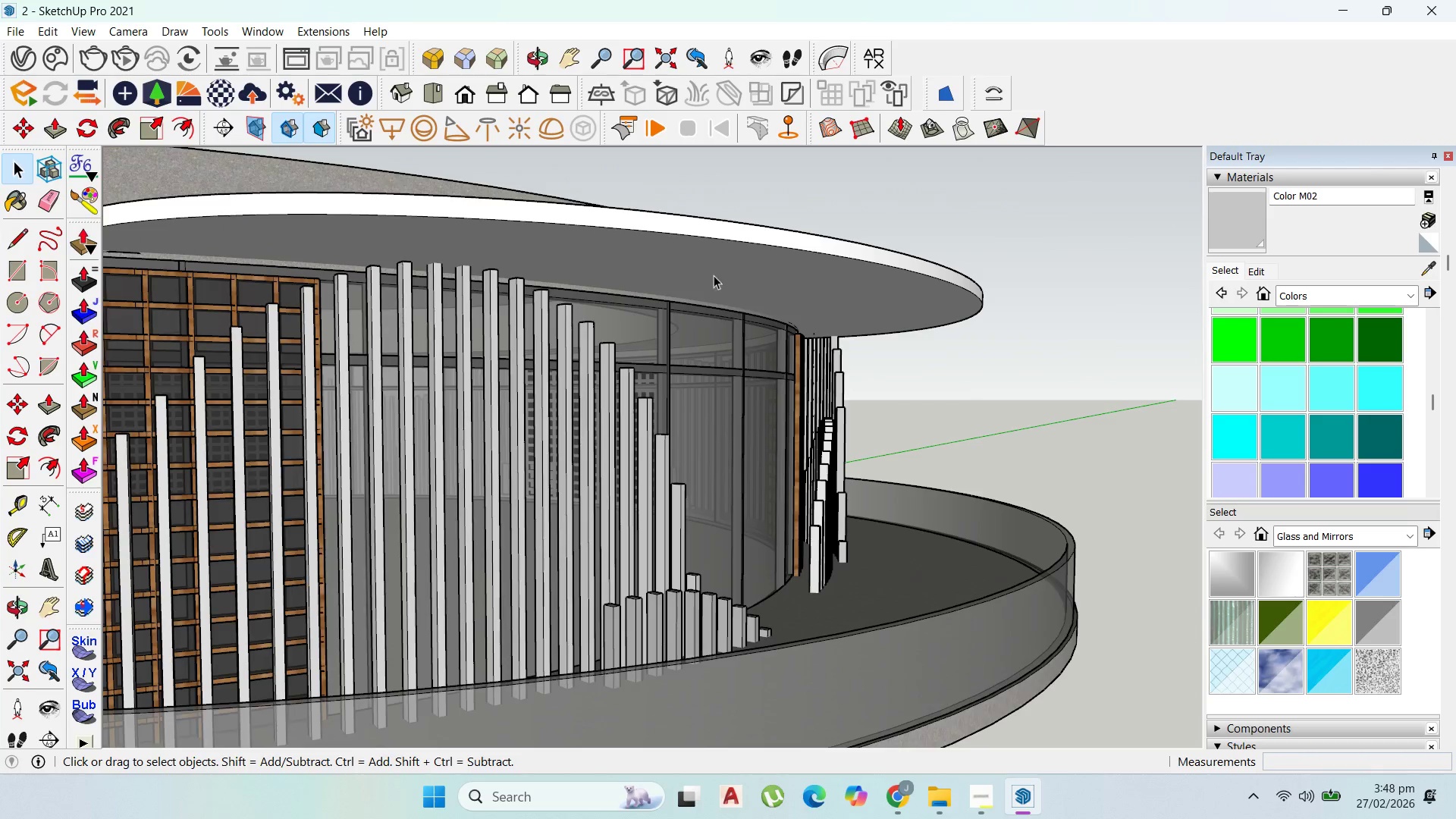 
key(Escape)
 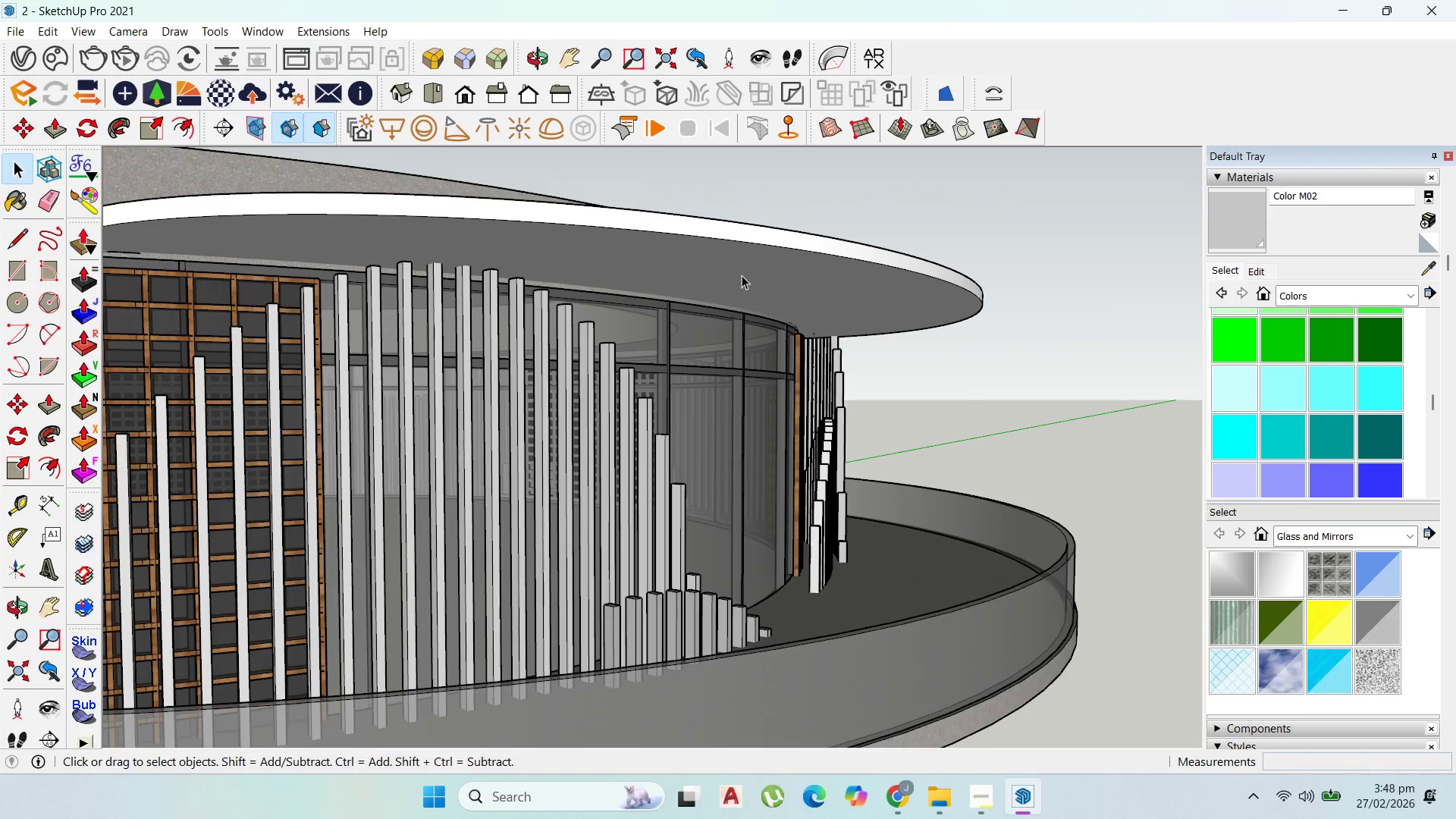 
scroll: coordinate [934, 366], scroll_direction: down, amount: 13.0
 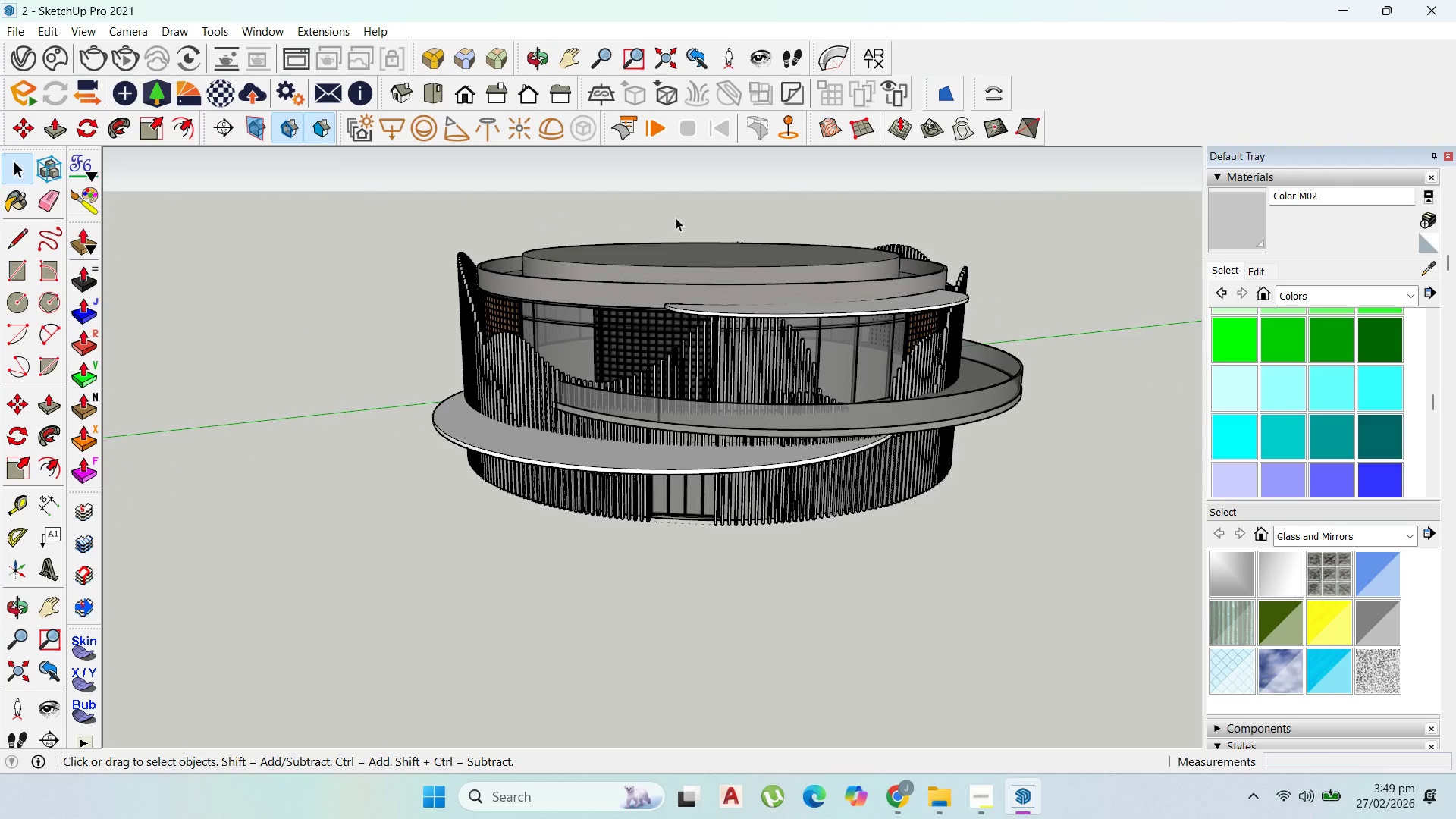 
wait(8.62)
 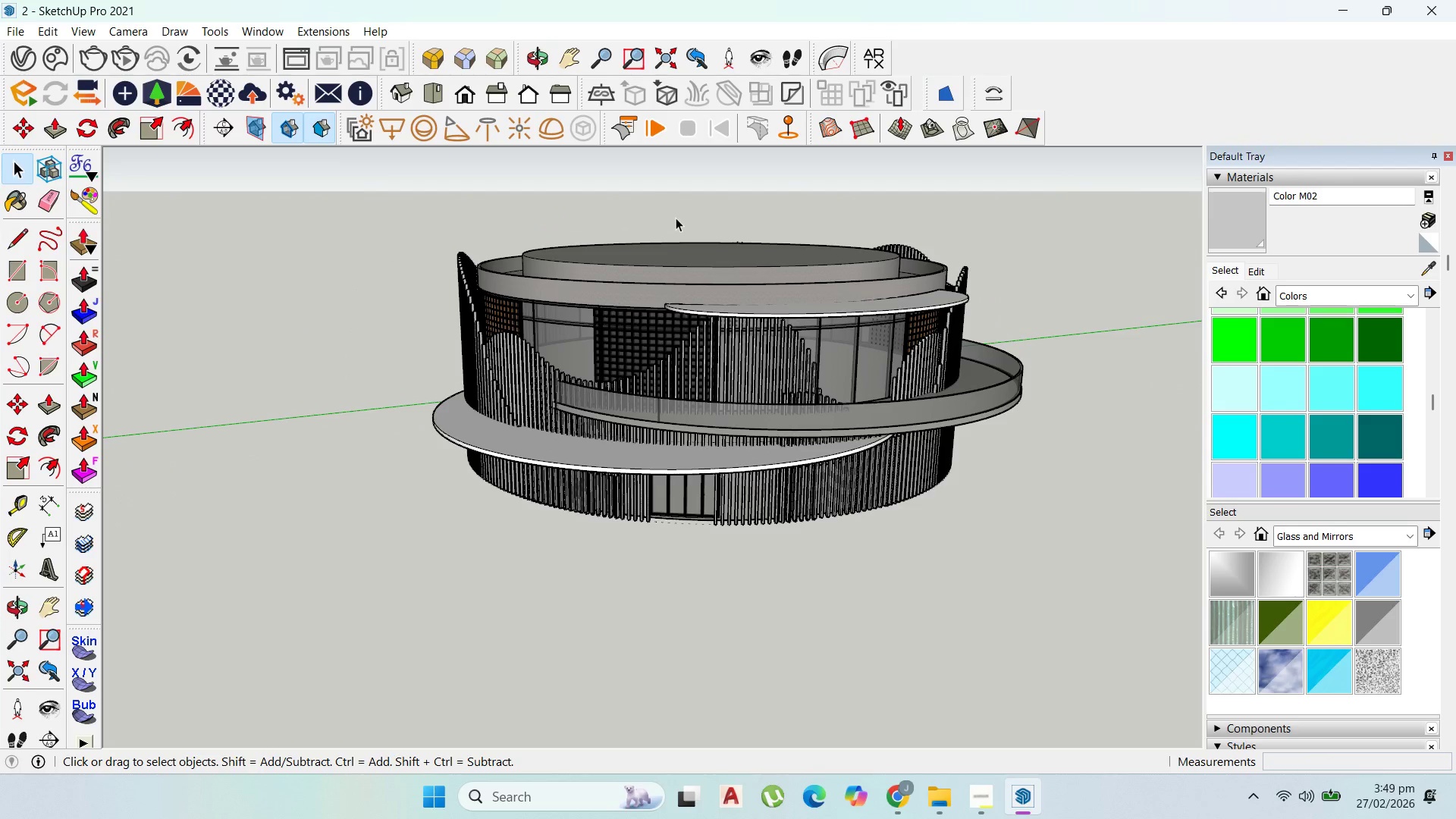 
scroll: coordinate [761, 255], scroll_direction: up, amount: 7.0
 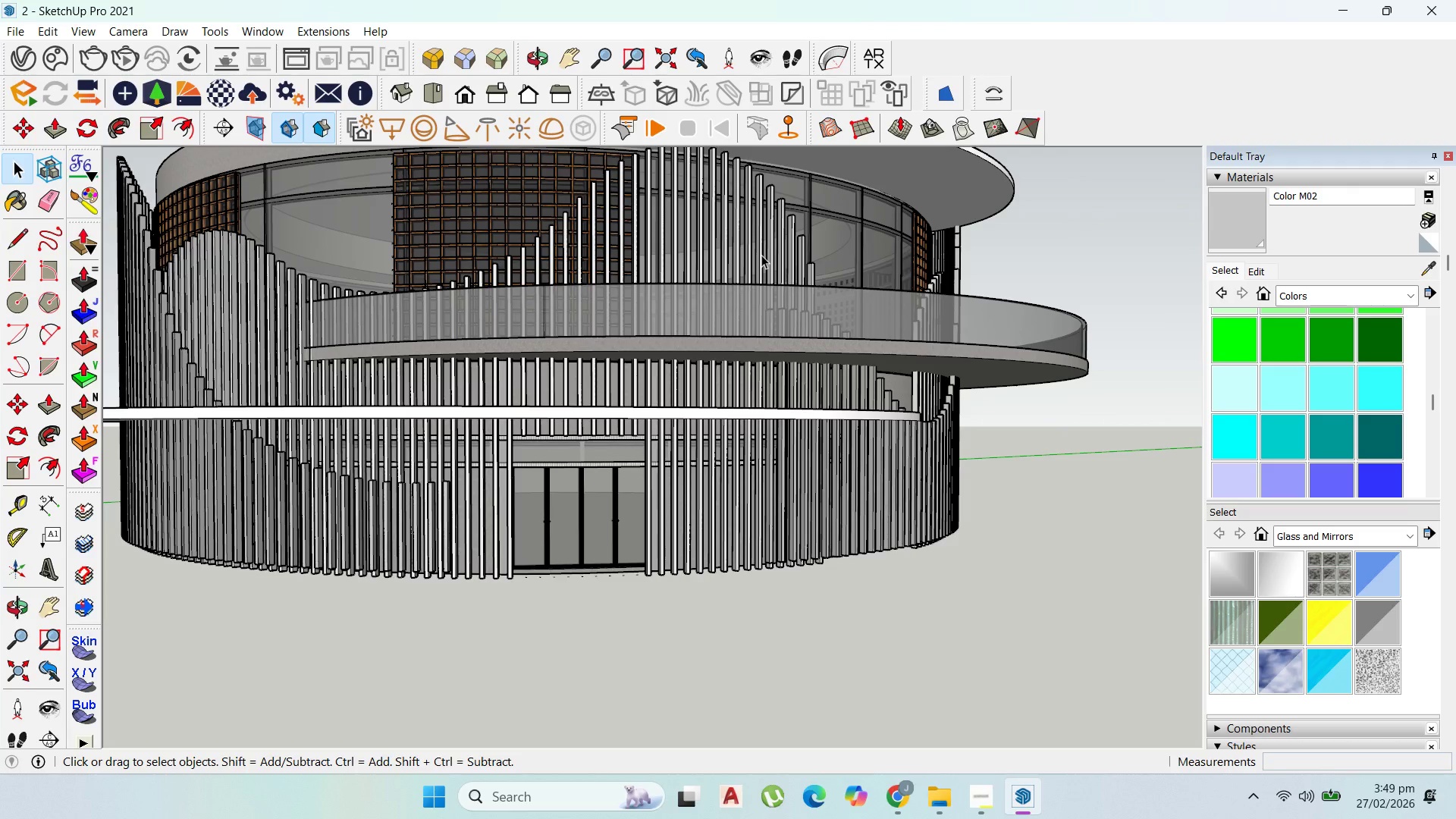 
scroll: coordinate [927, 342], scroll_direction: none, amount: 0.0
 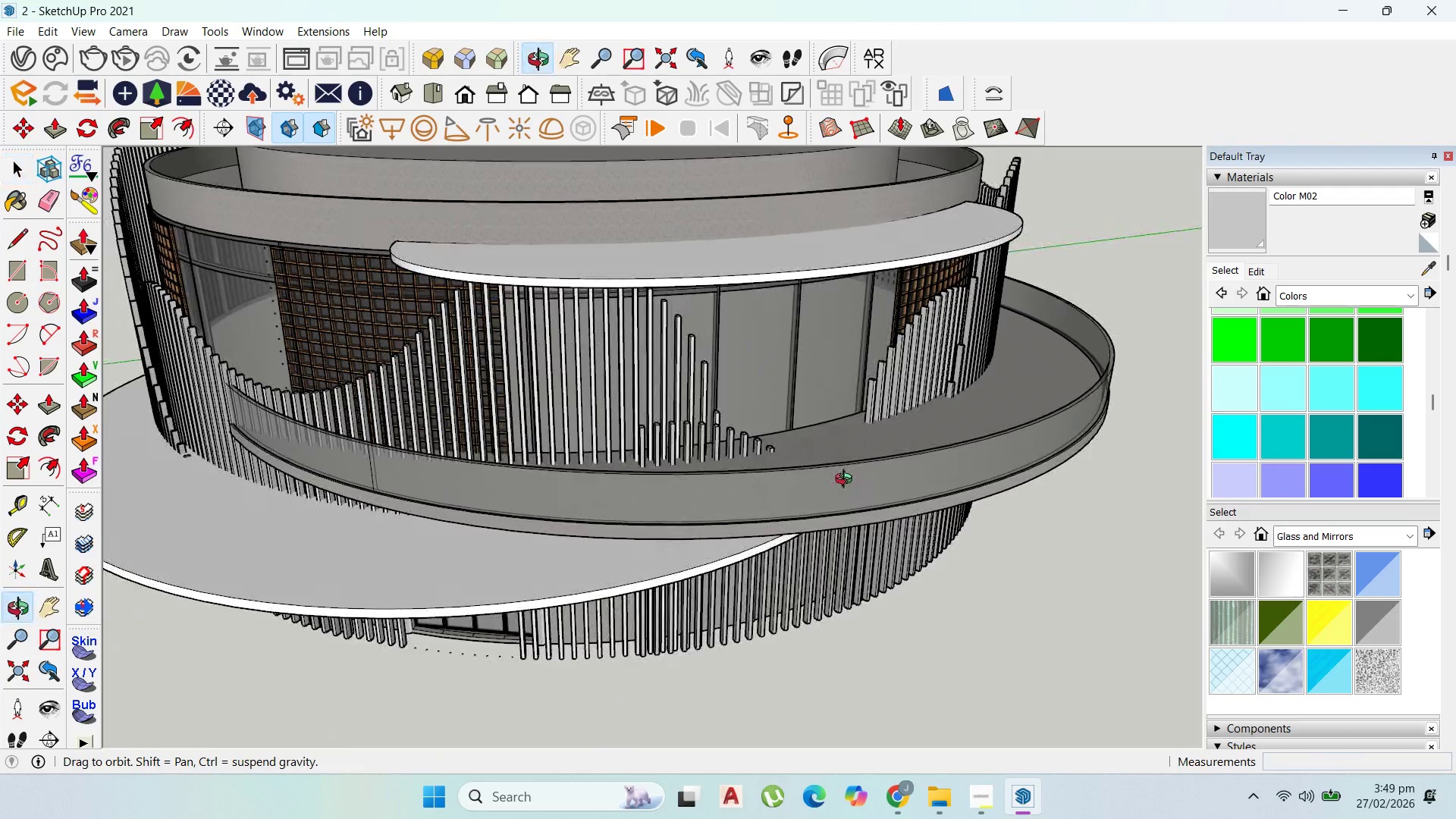 
scroll: coordinate [801, 455], scroll_direction: up, amount: 2.0
 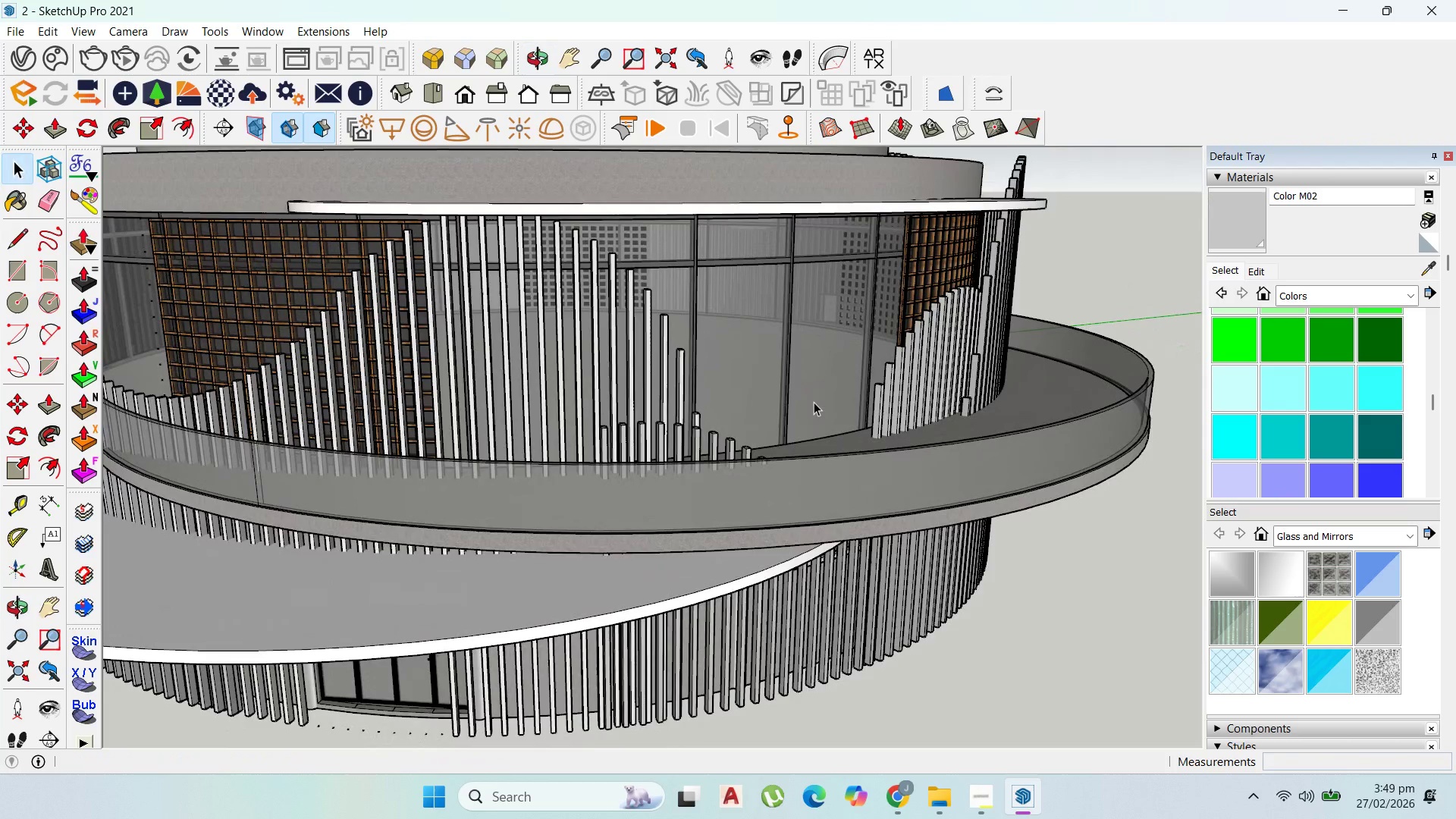 
scroll: coordinate [814, 402], scroll_direction: down, amount: 2.0
 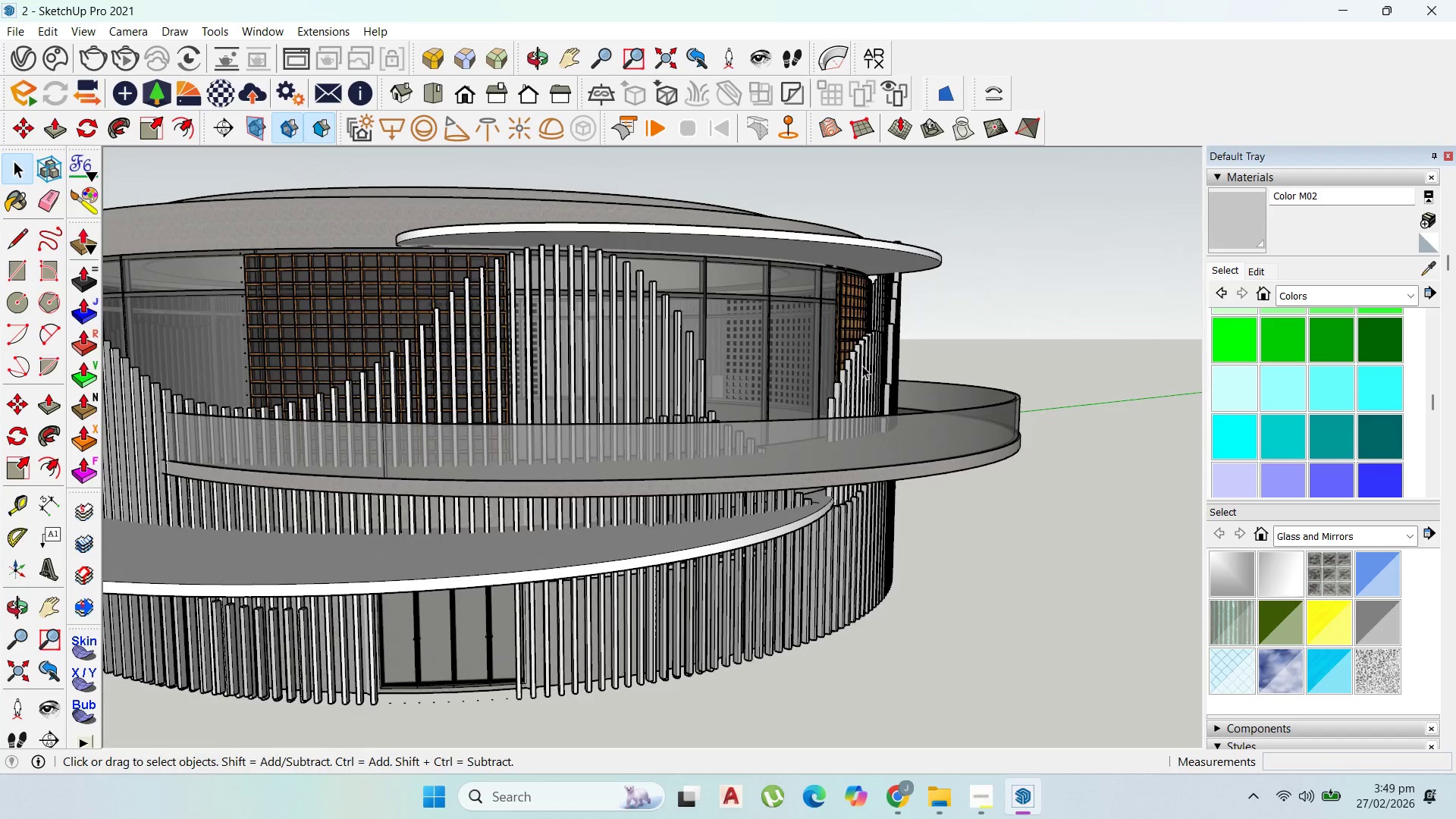 
scroll: coordinate [693, 360], scroll_direction: up, amount: 2.0
 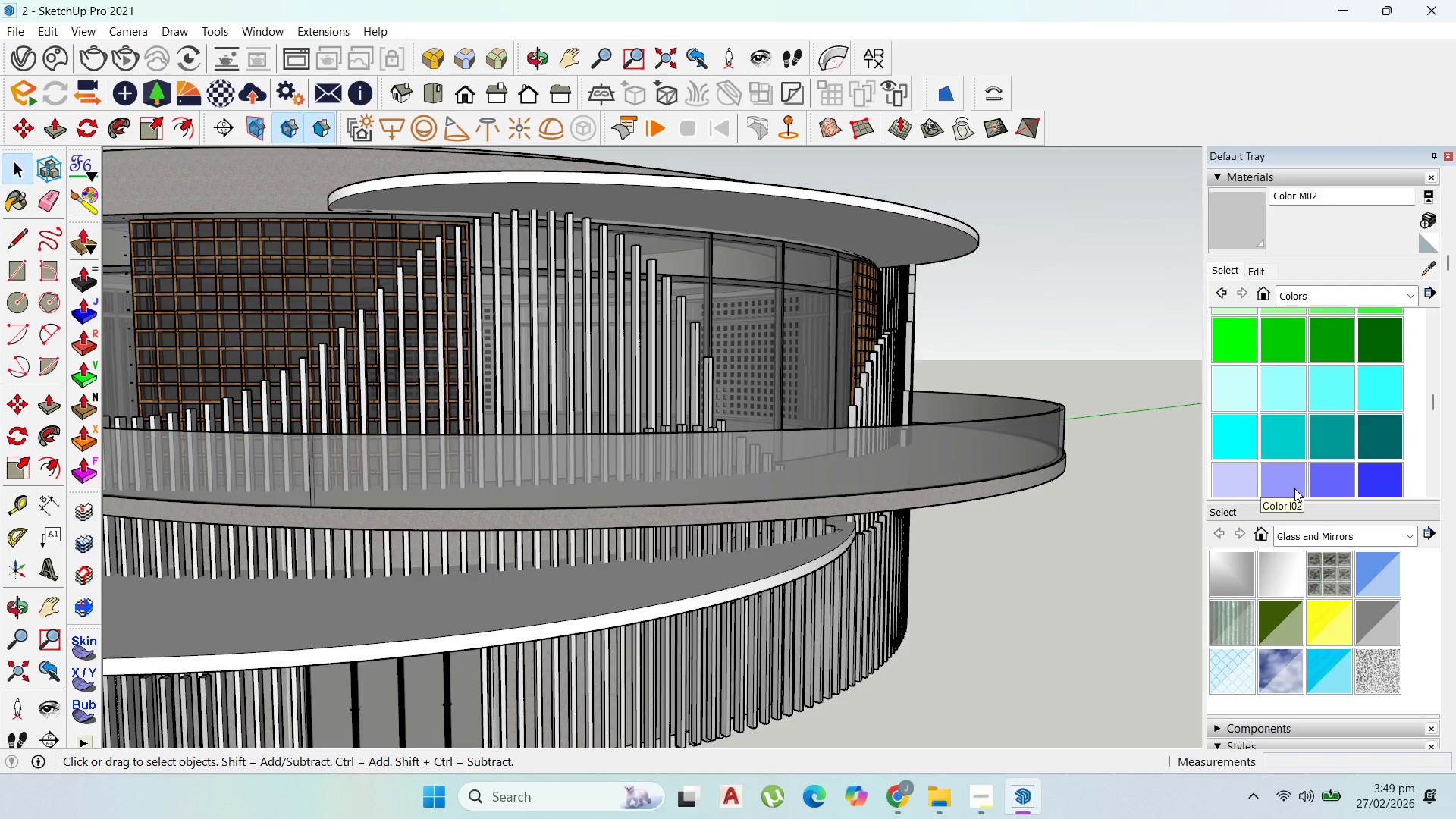 
scroll: coordinate [791, 283], scroll_direction: down, amount: 20.0
 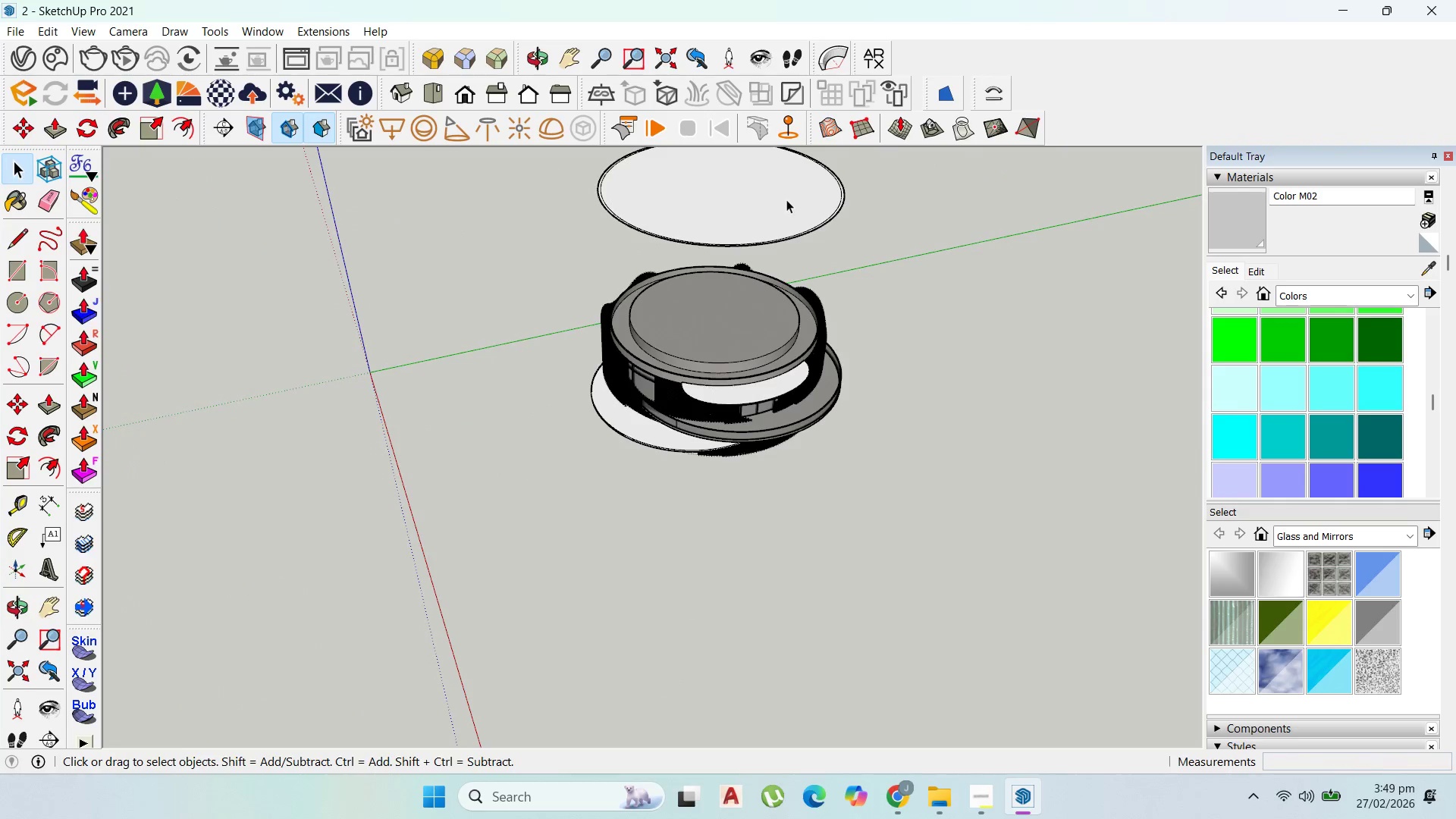 
left_click([786, 197])
 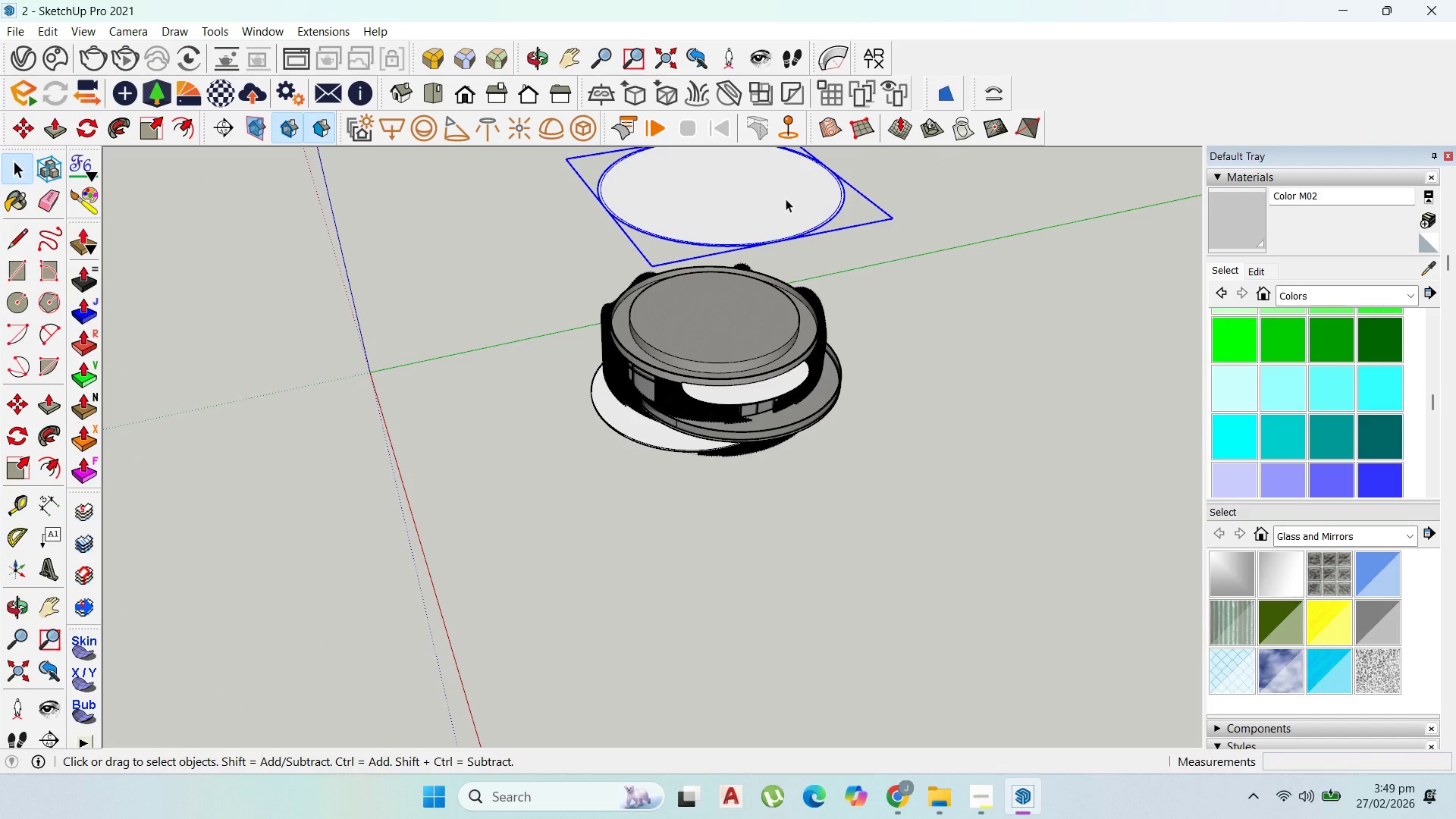 
key(Delete)
 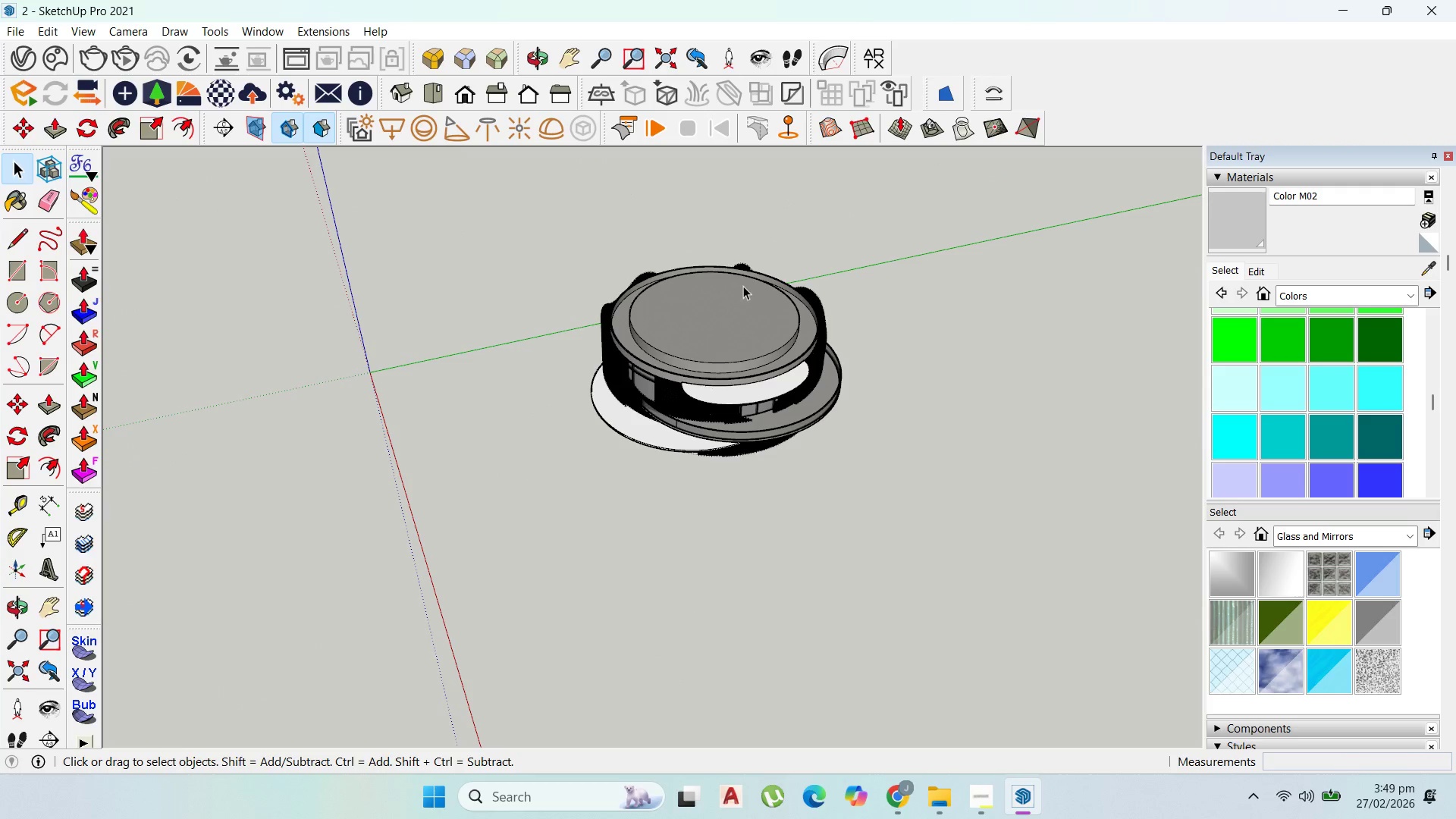 
scroll: coordinate [760, 344], scroll_direction: up, amount: 5.0
 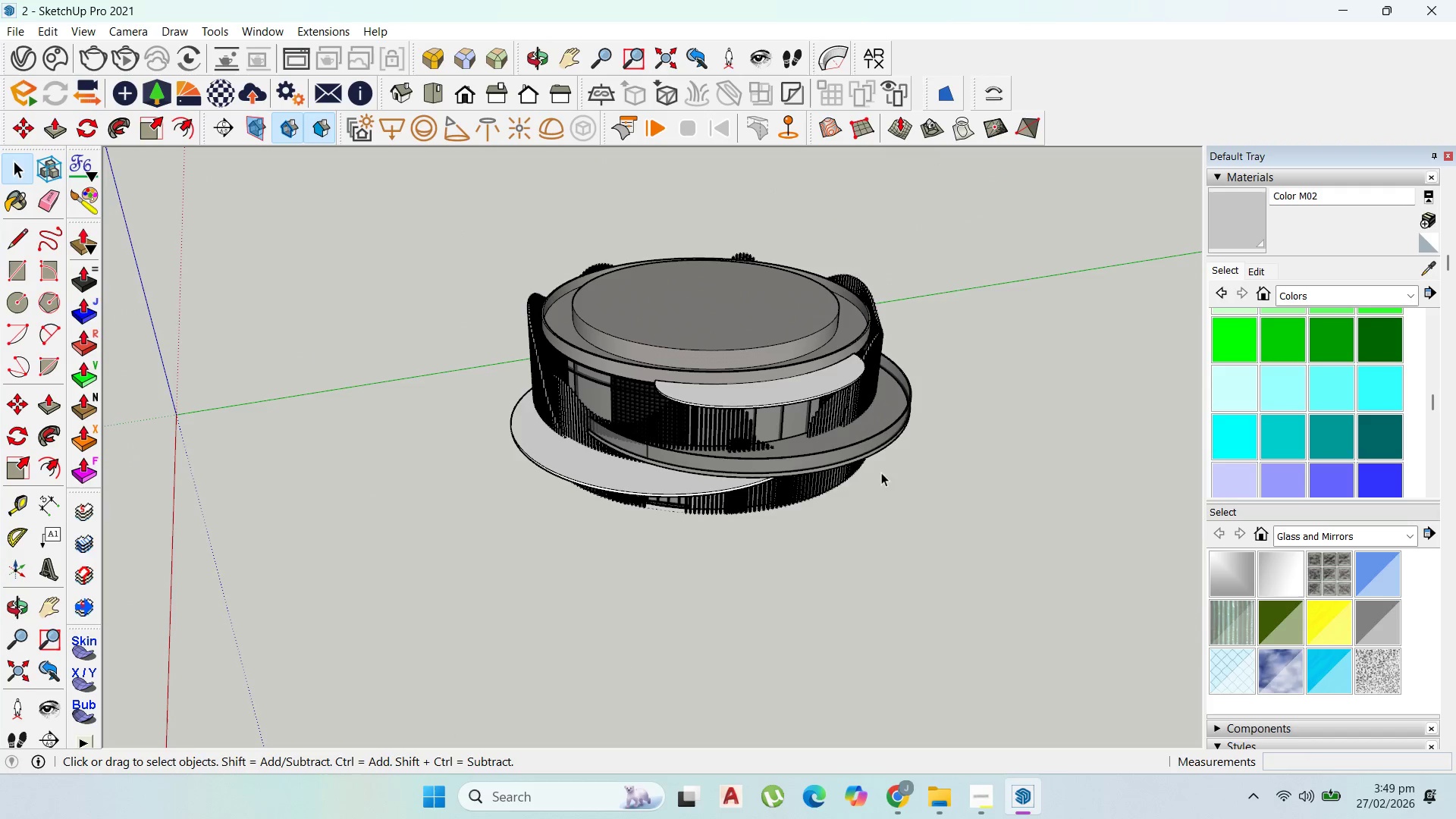 
left_click_drag(start_coordinate=[965, 566], to_coordinate=[435, 172])
 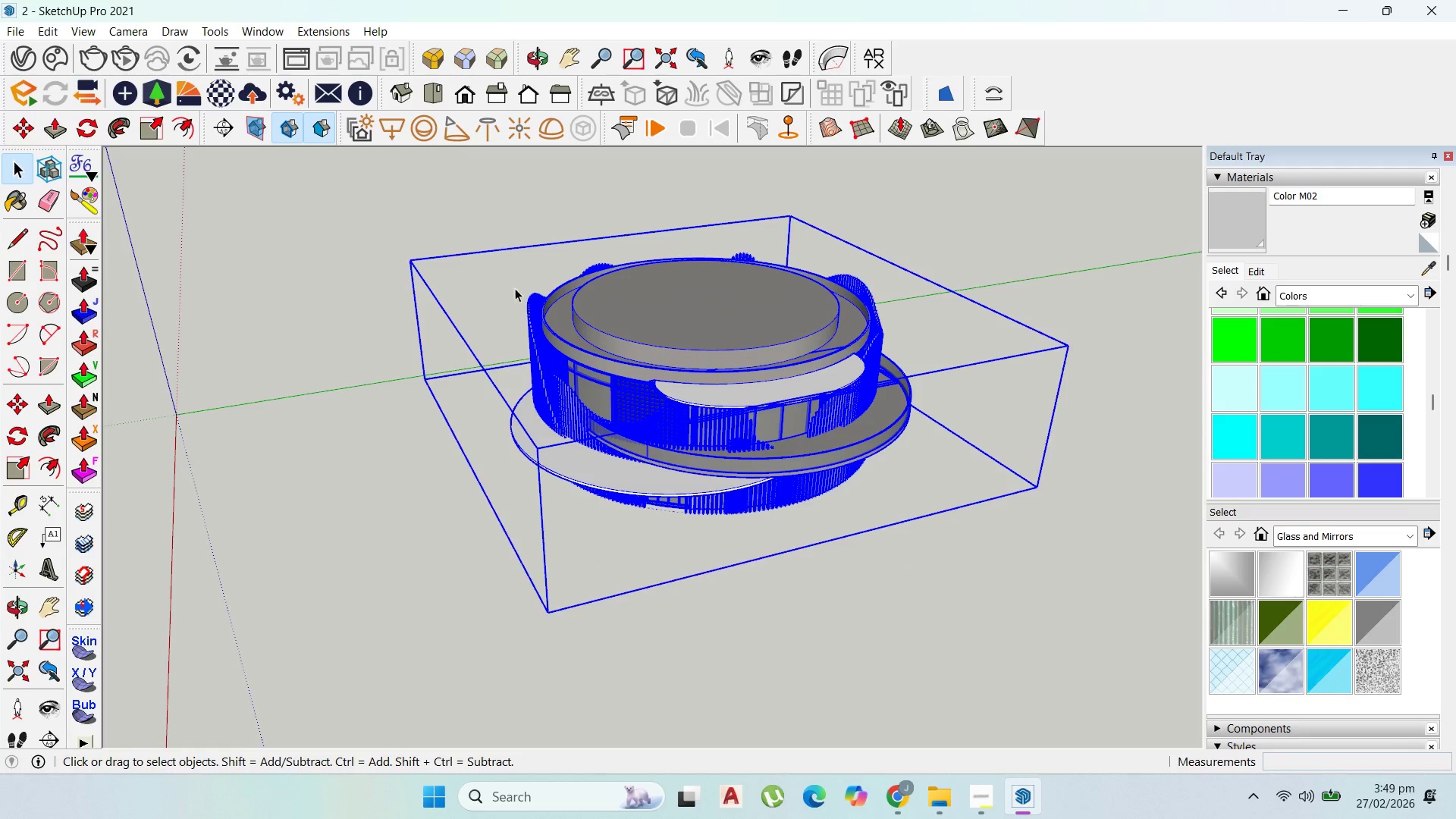 
scroll: coordinate [774, 441], scroll_direction: up, amount: 4.0
 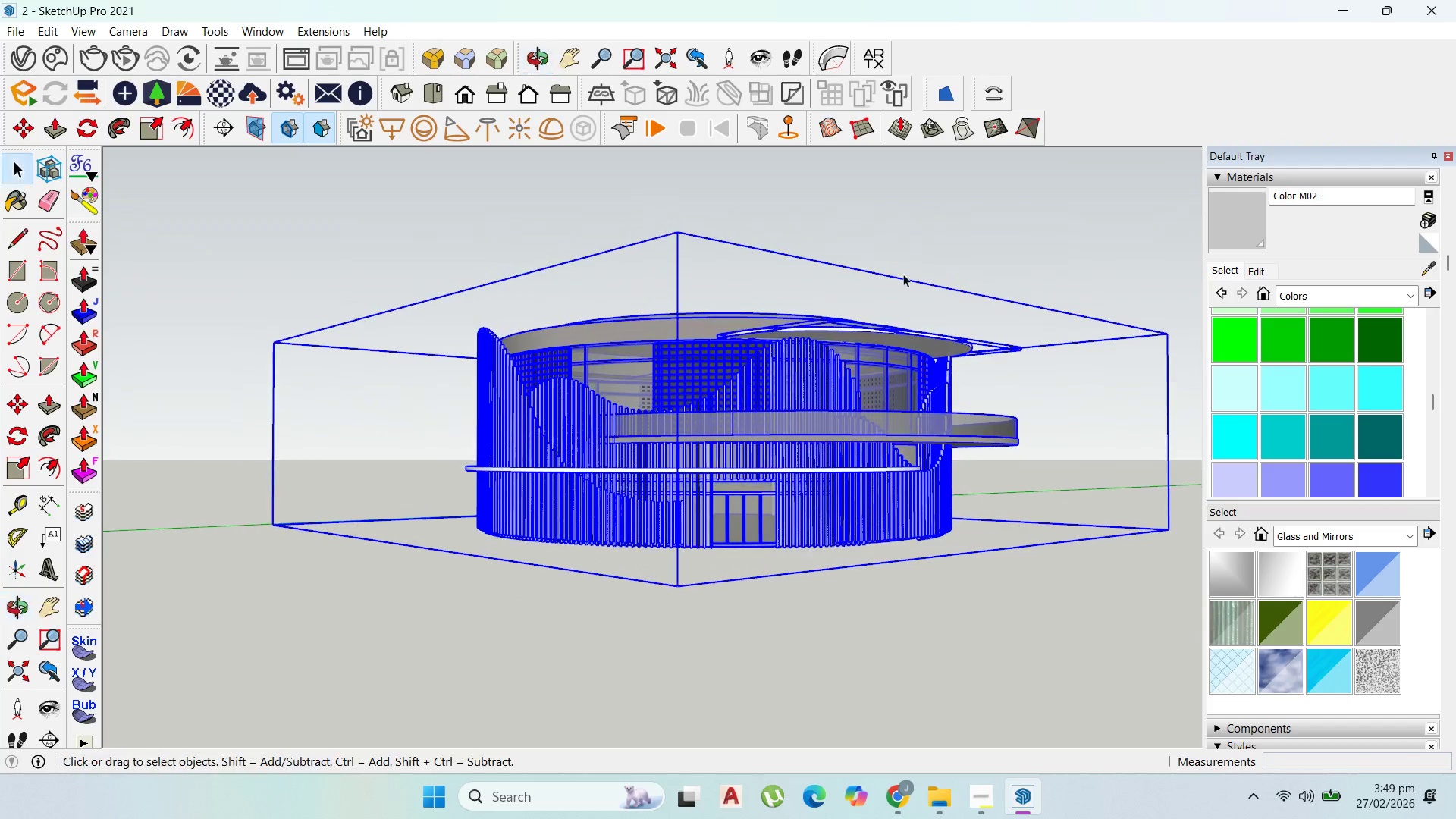 
left_click([899, 340])
 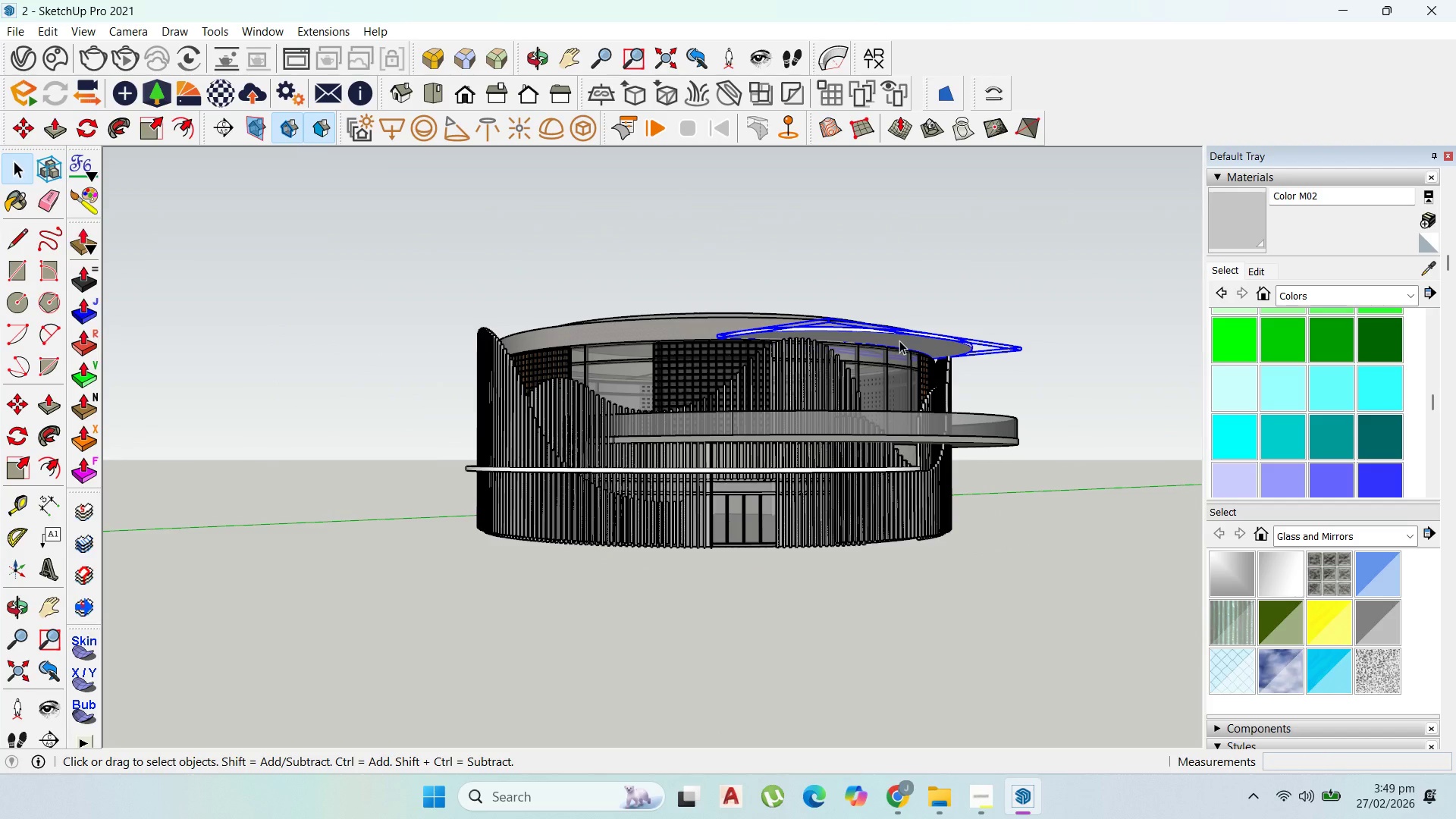 
key(Delete)
 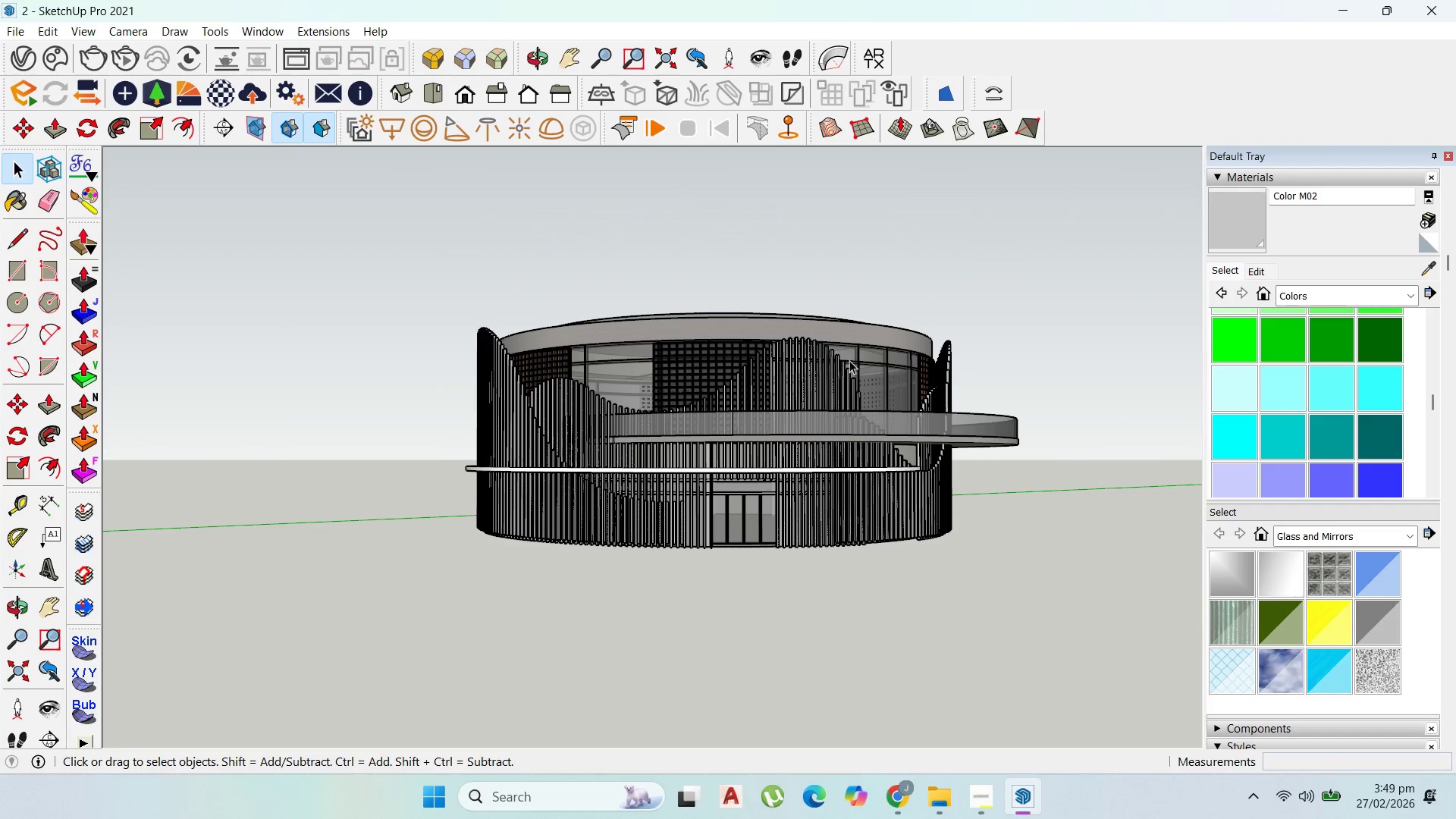 
scroll: coordinate [720, 444], scroll_direction: up, amount: 4.0
 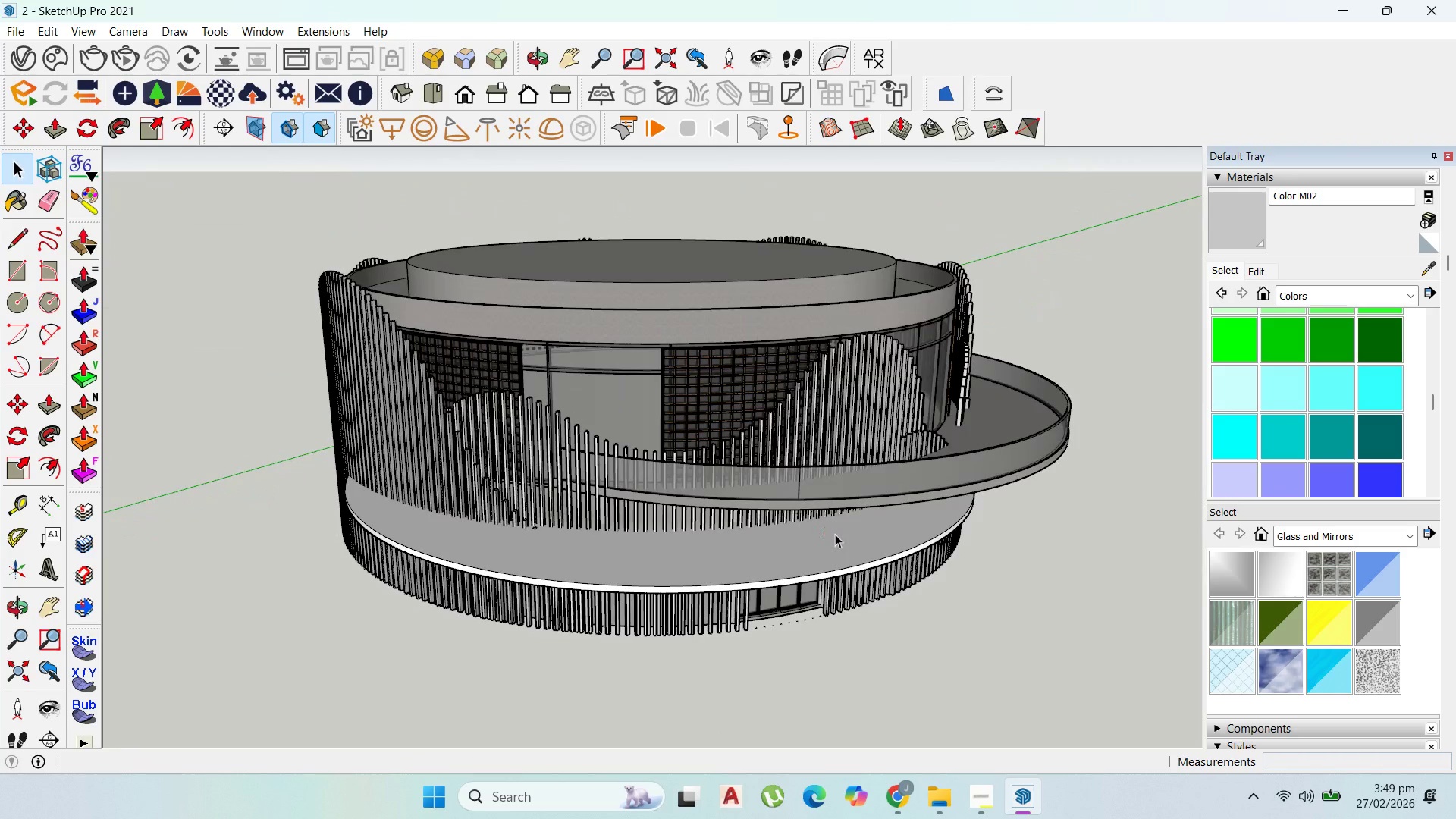 
wait(5.91)
 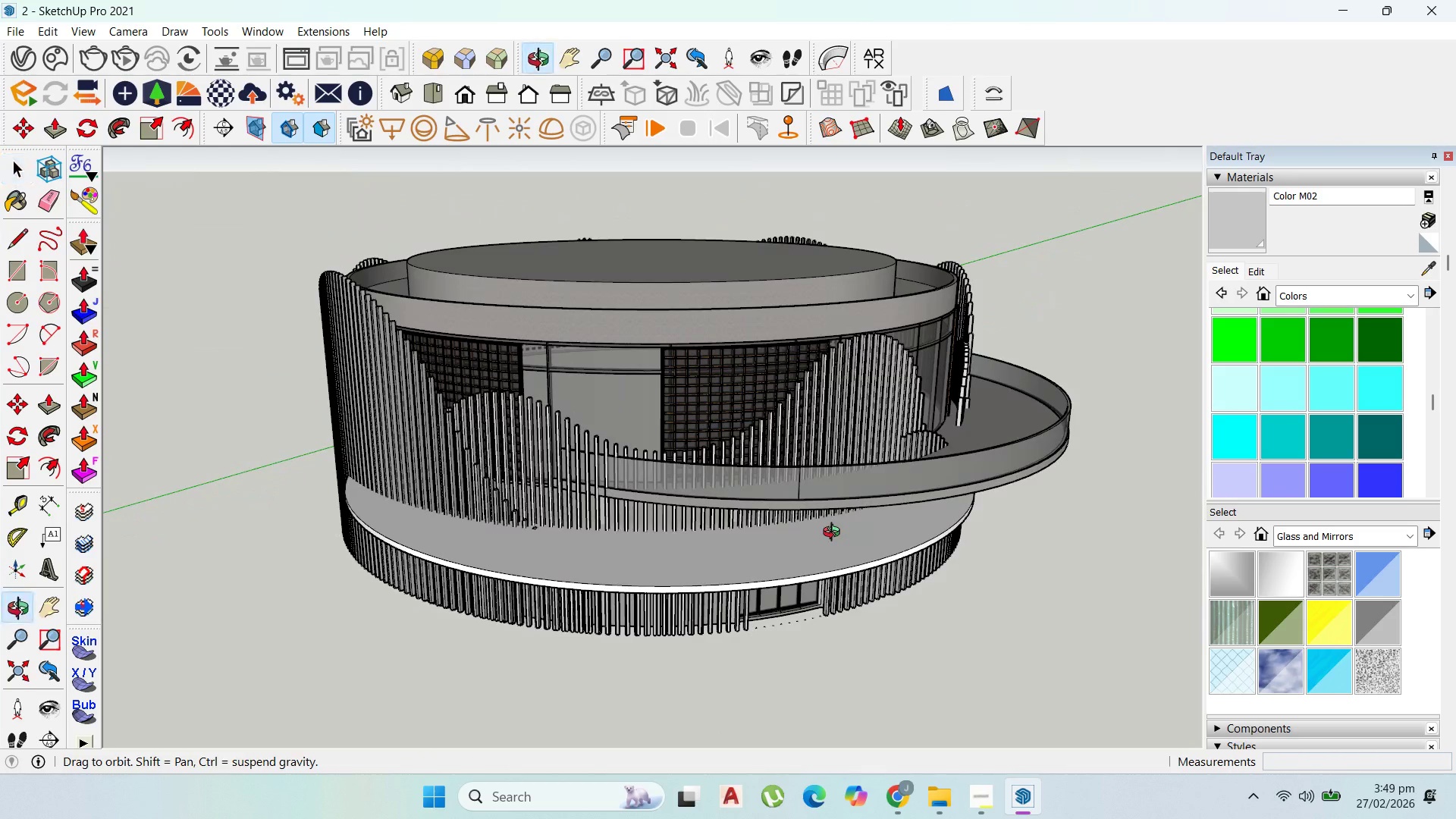 
scroll: coordinate [846, 491], scroll_direction: down, amount: 8.0
 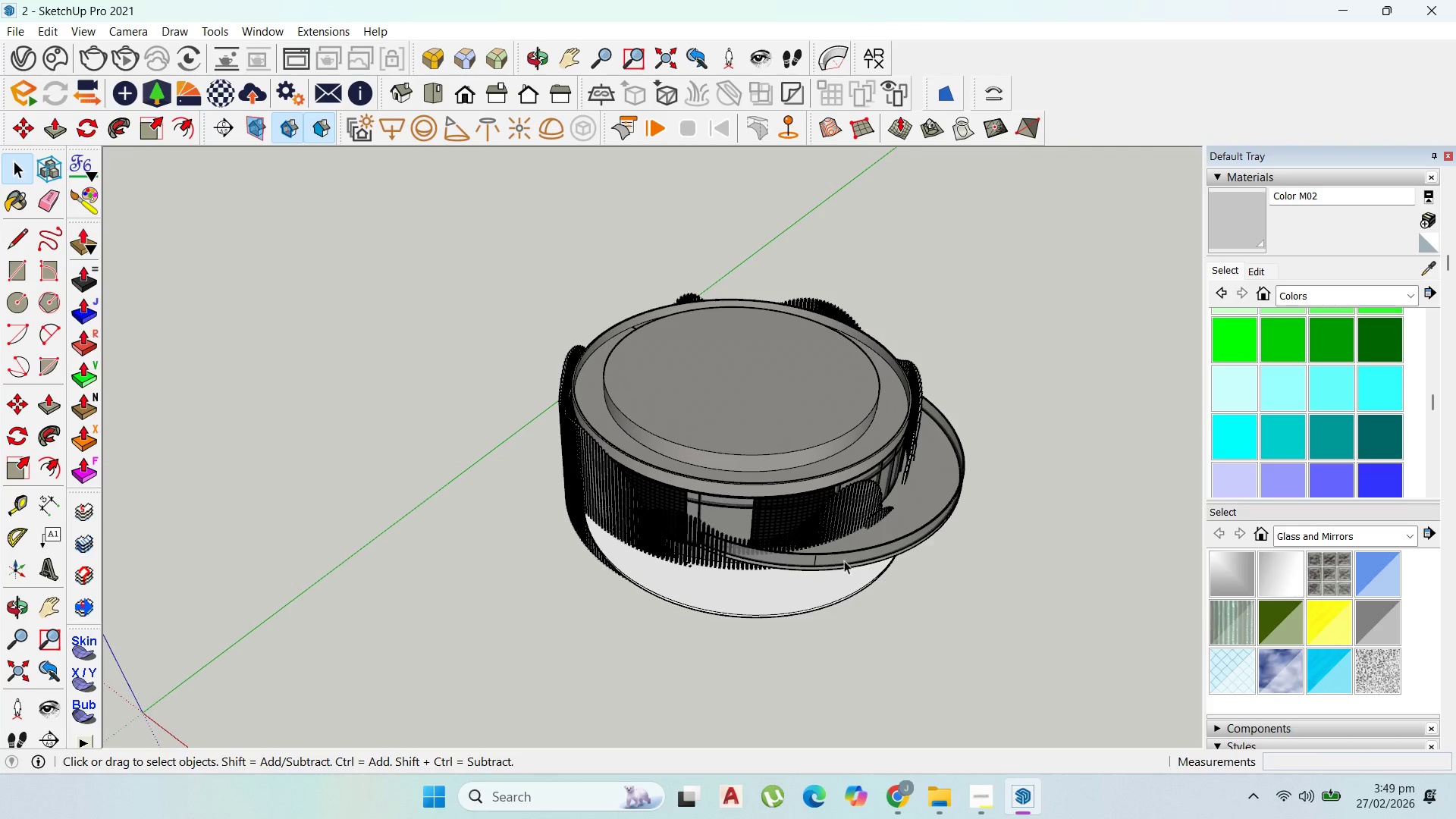 
left_click([833, 498])
 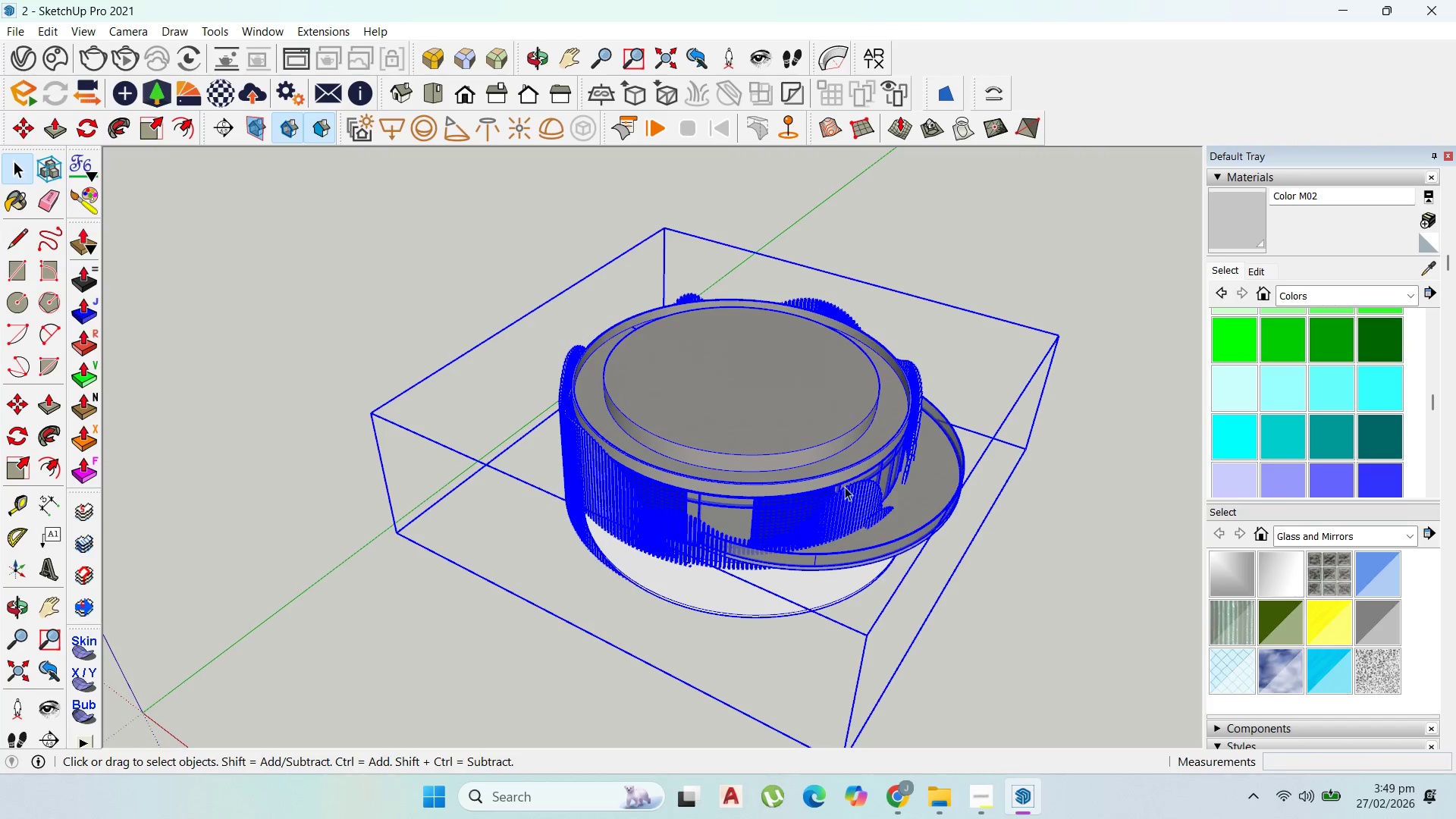 
scroll: coordinate [918, 315], scroll_direction: down, amount: 7.0
 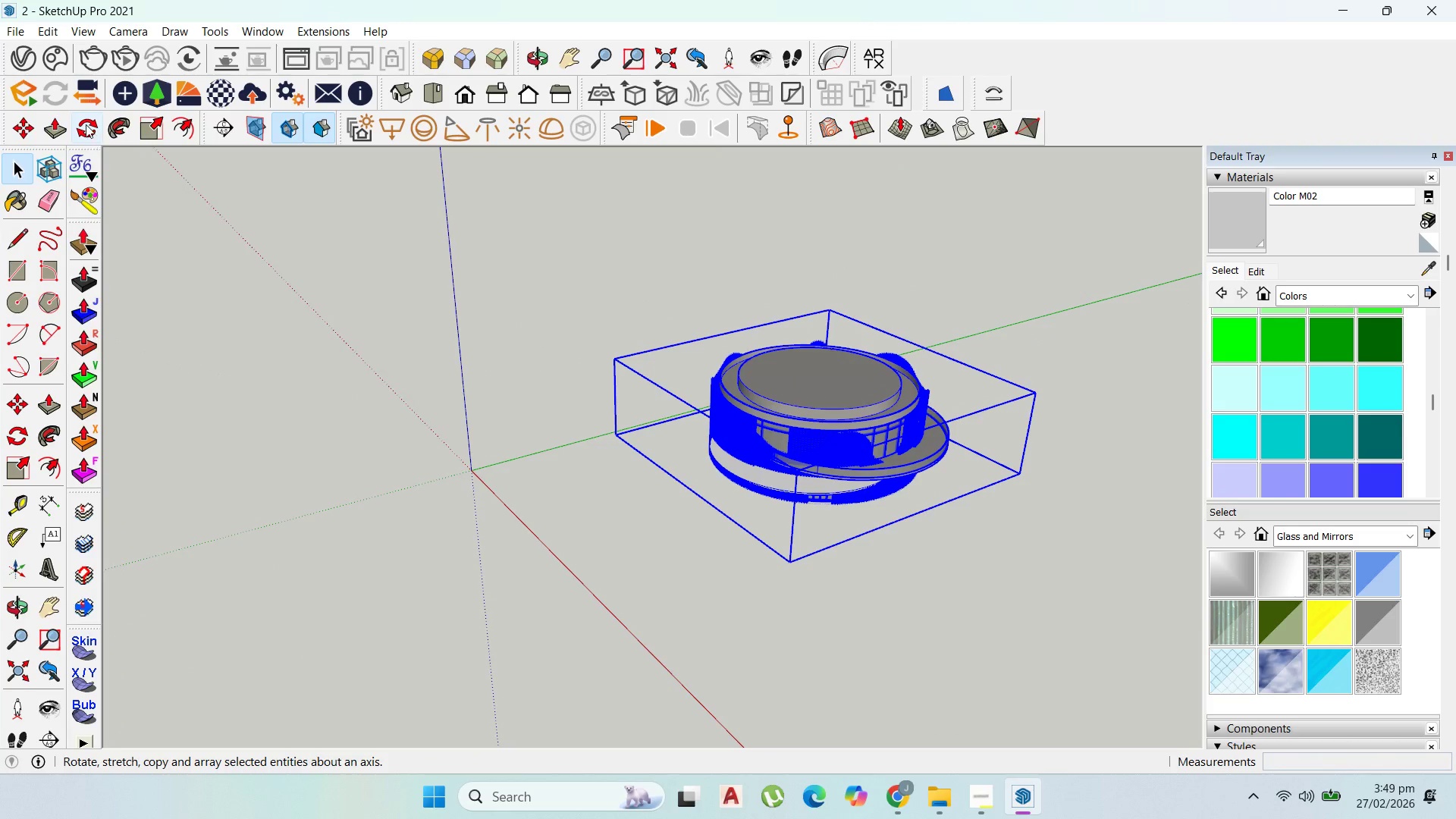 
left_click([15, 130])
 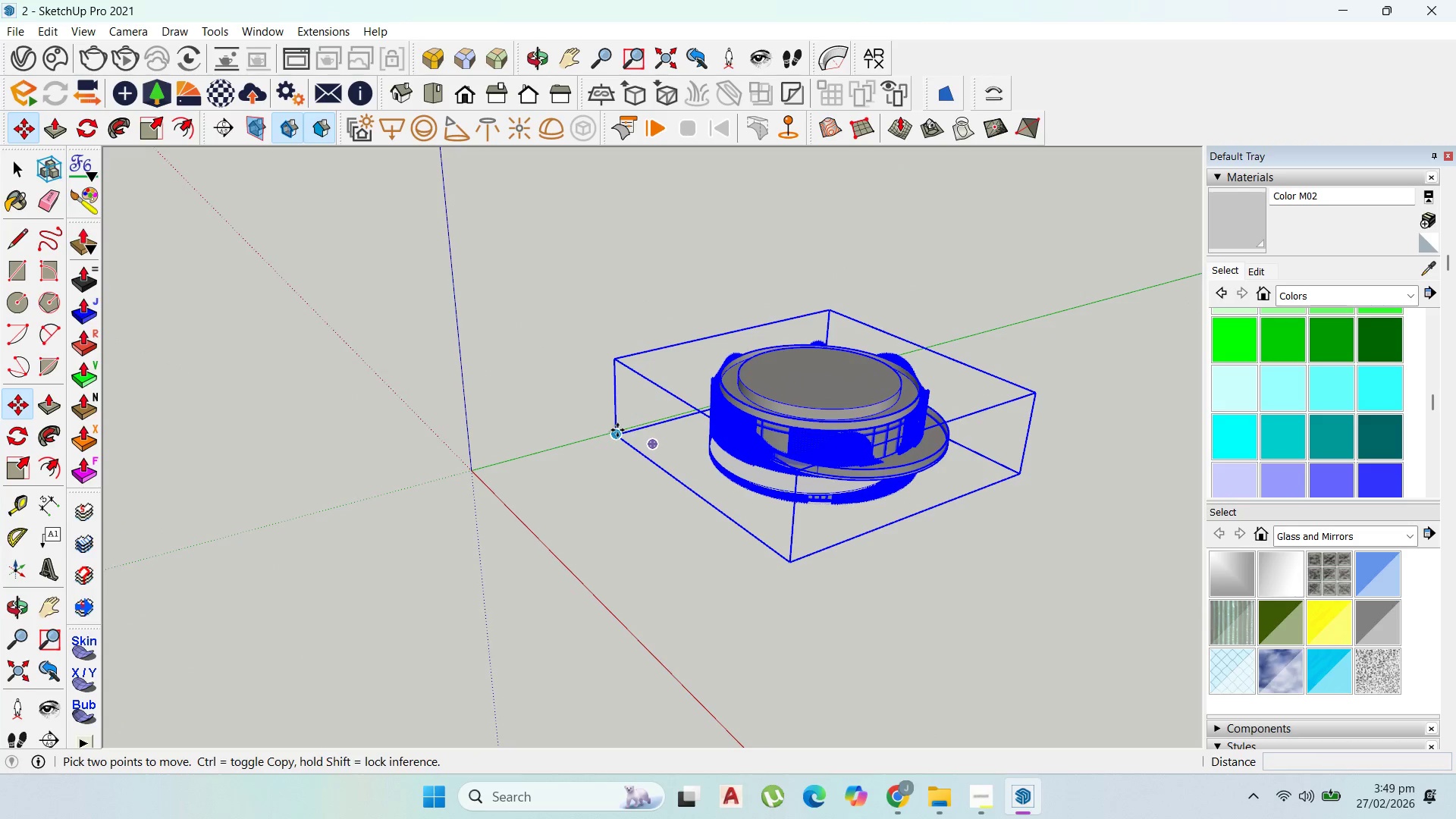 
left_click([618, 433])
 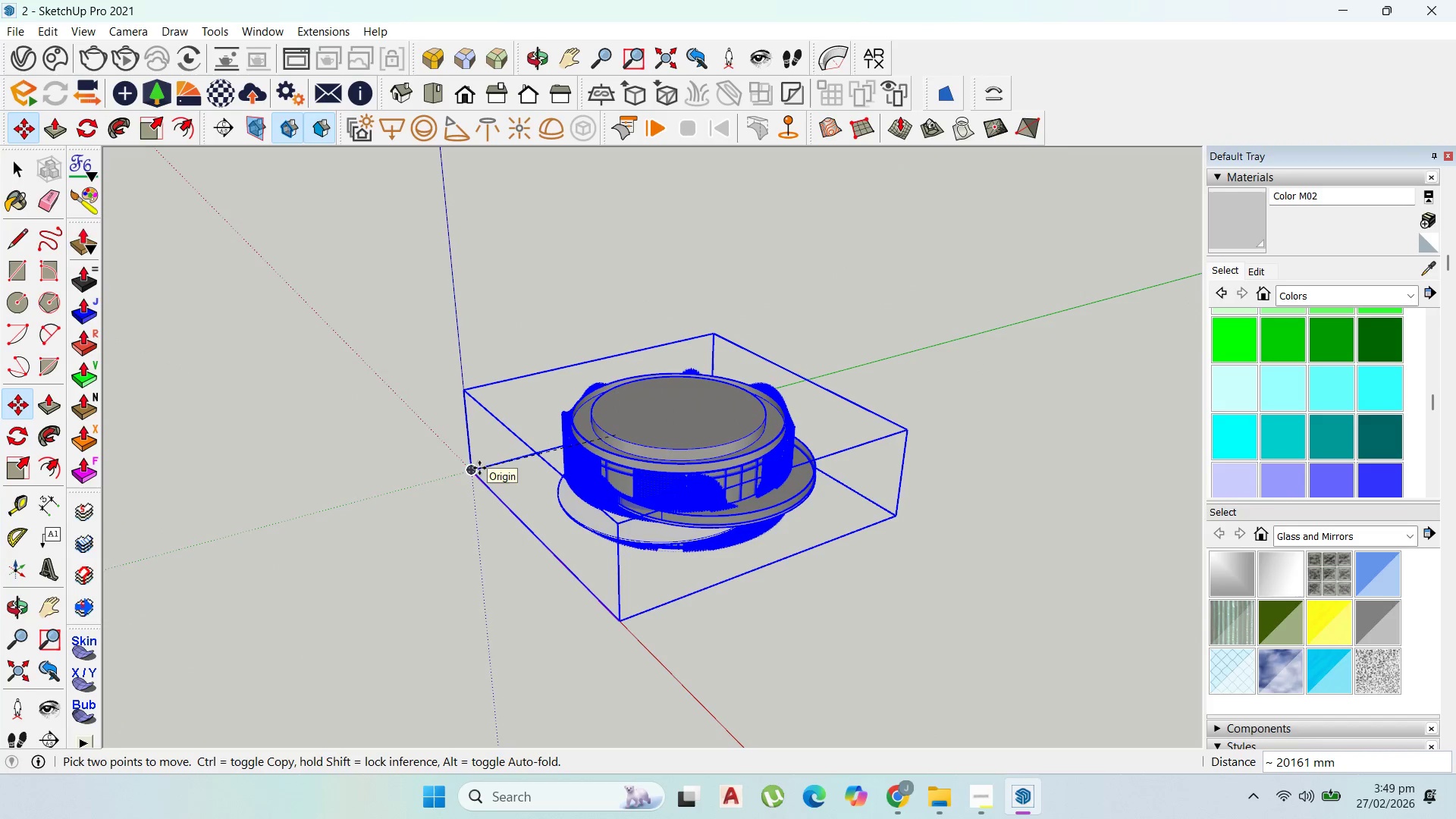 
left_click([479, 468])
 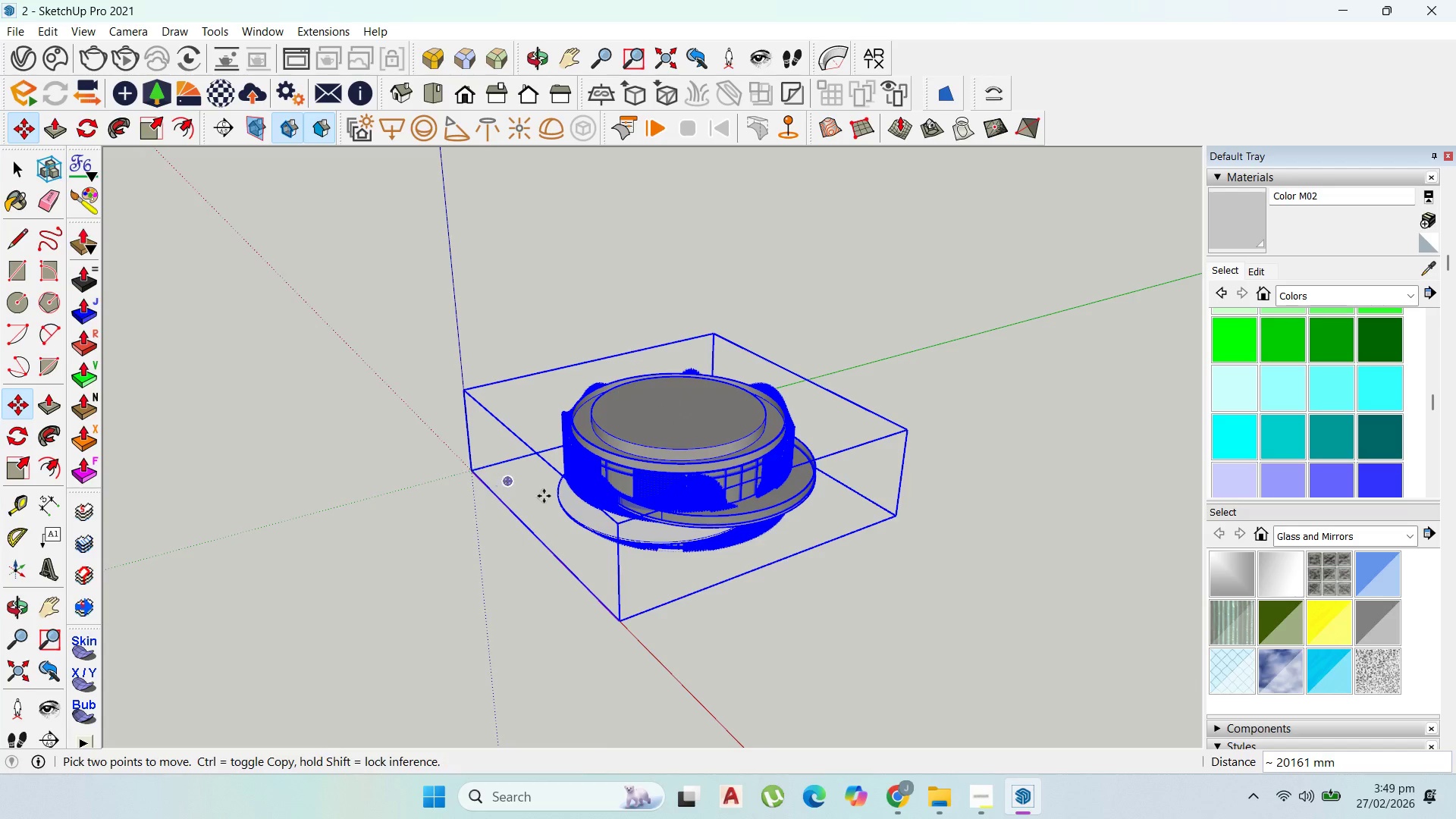 
scroll: coordinate [570, 479], scroll_direction: up, amount: 4.0
 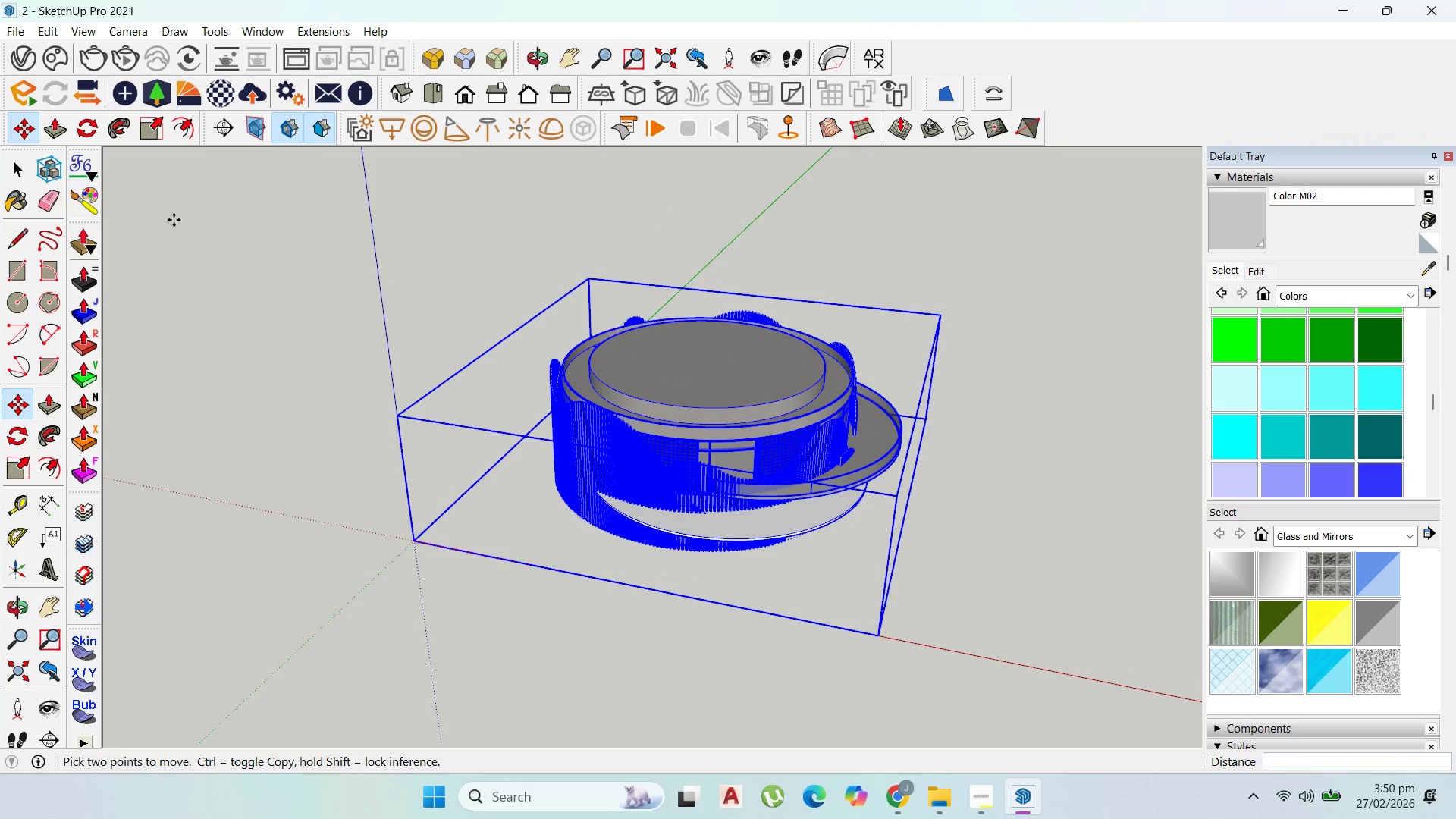 
left_click([77, 127])
 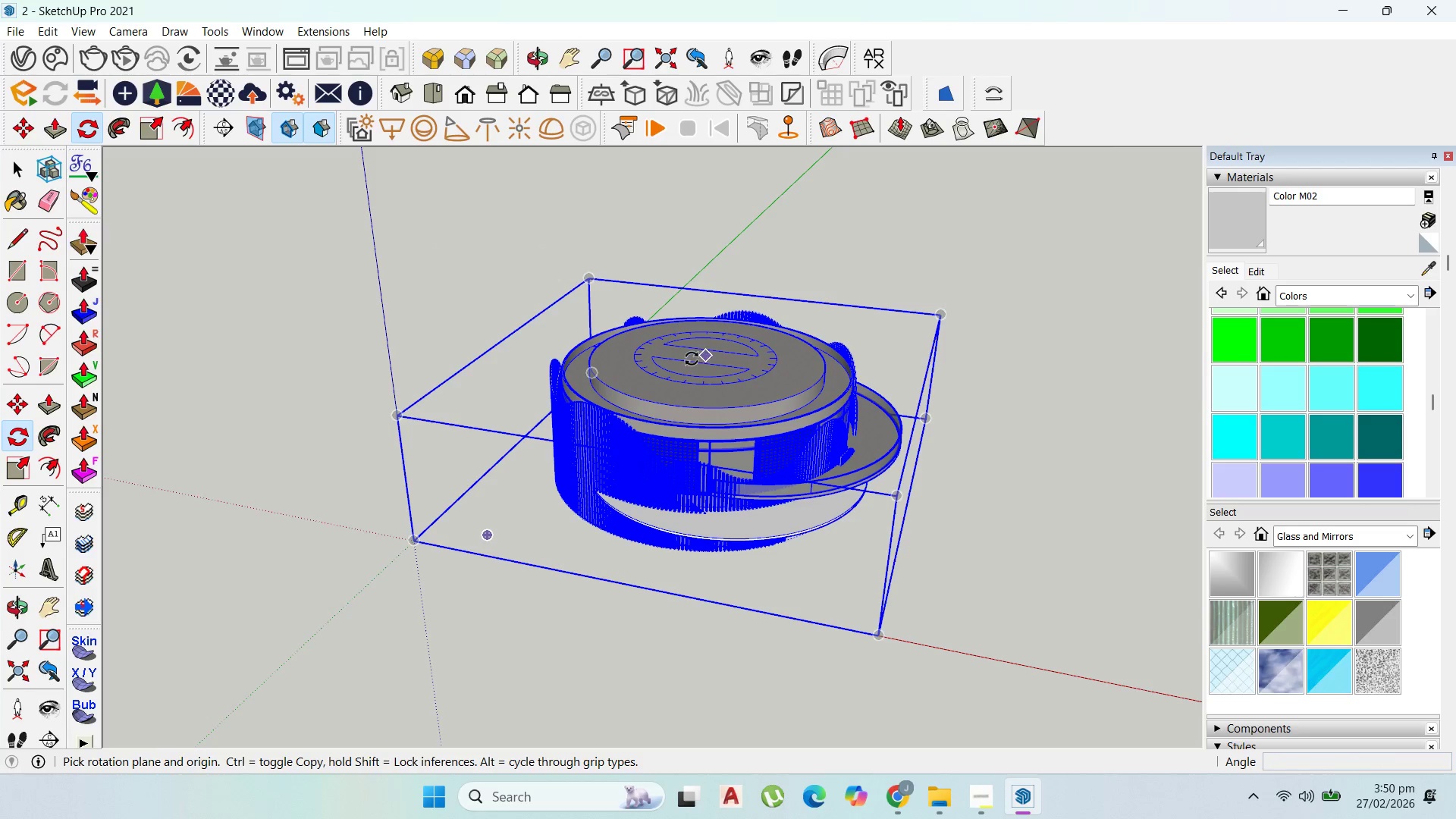 
wait(15.67)
 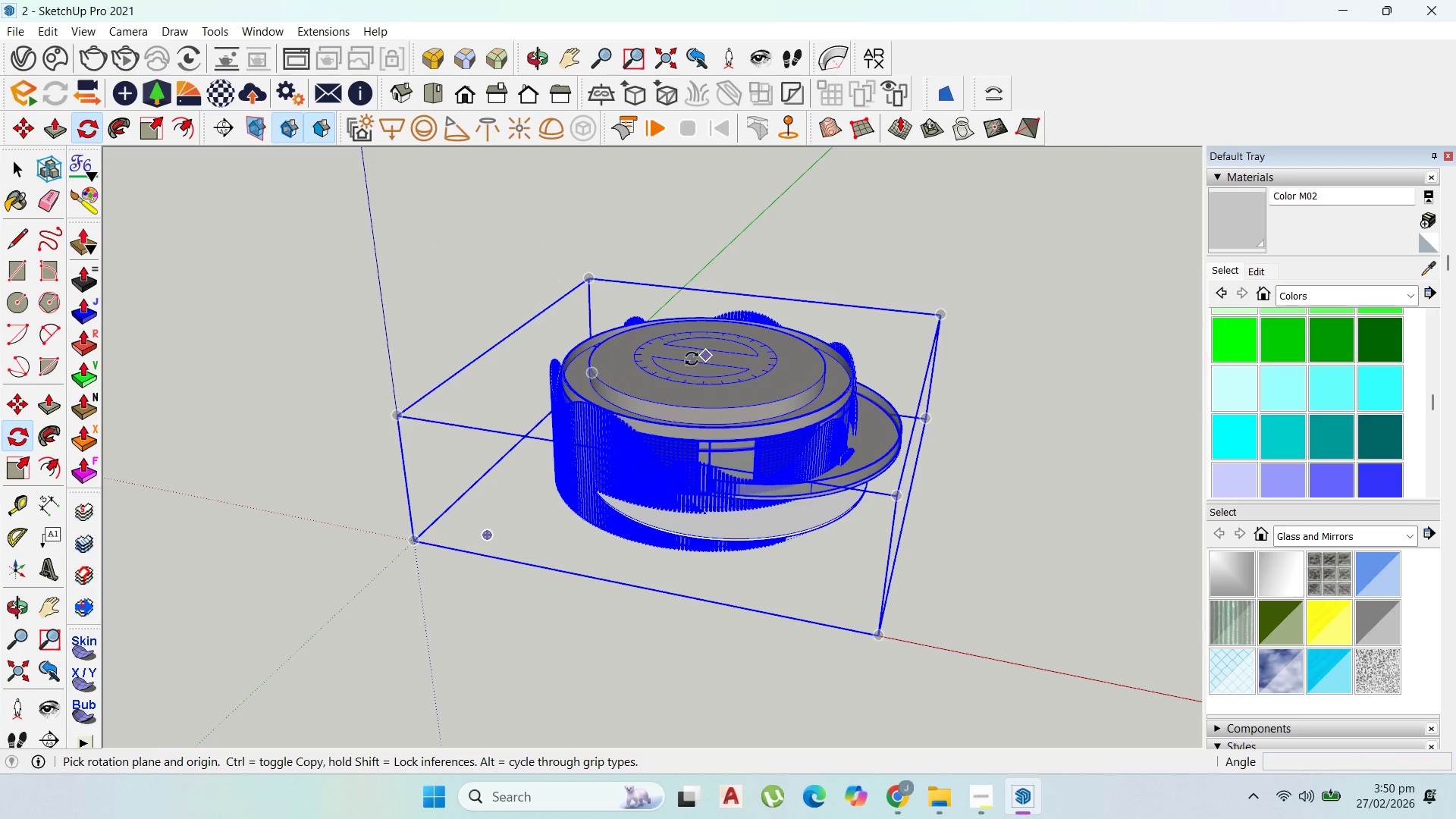 
left_click([709, 360])
 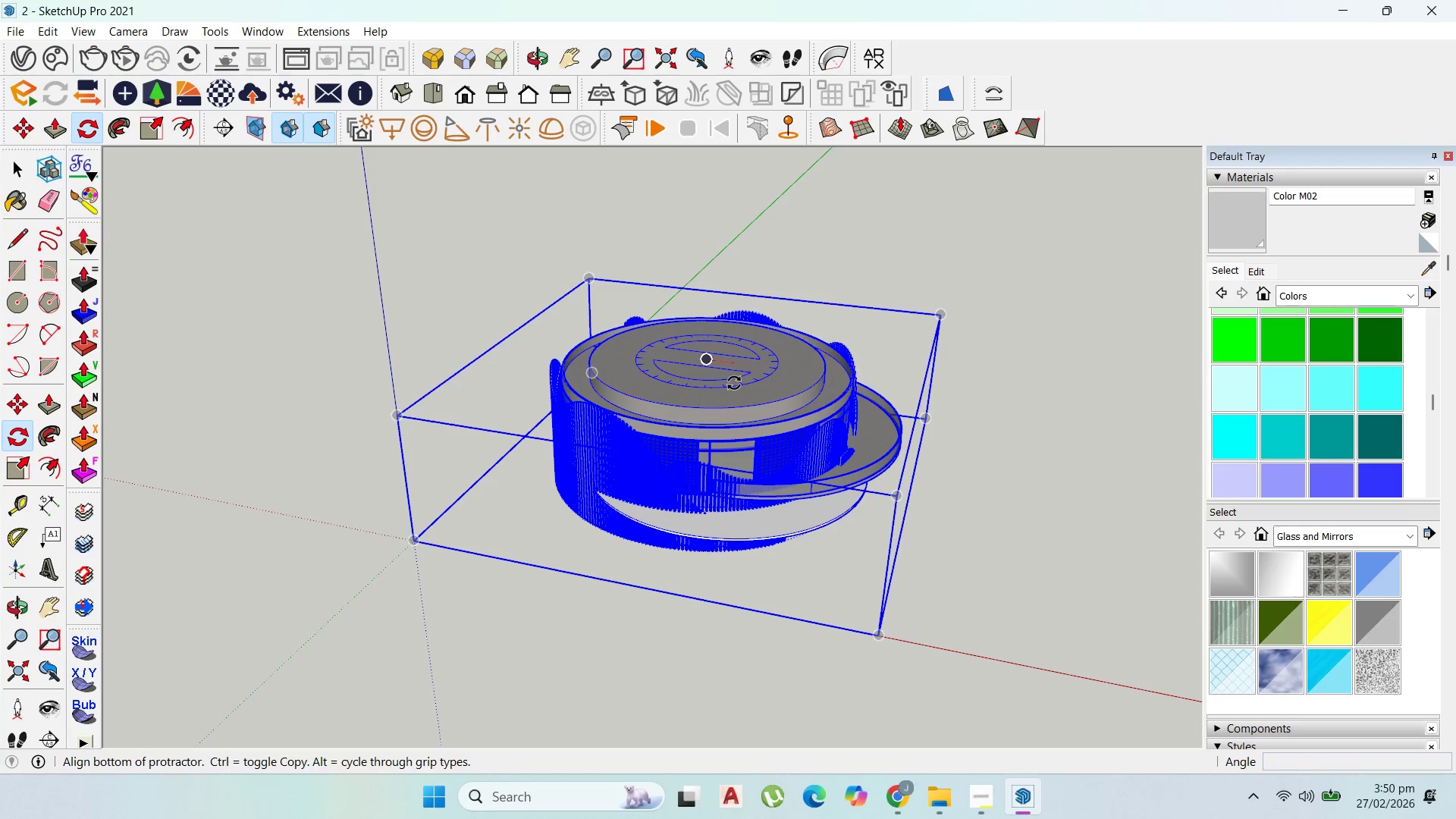 
left_click([734, 383])
 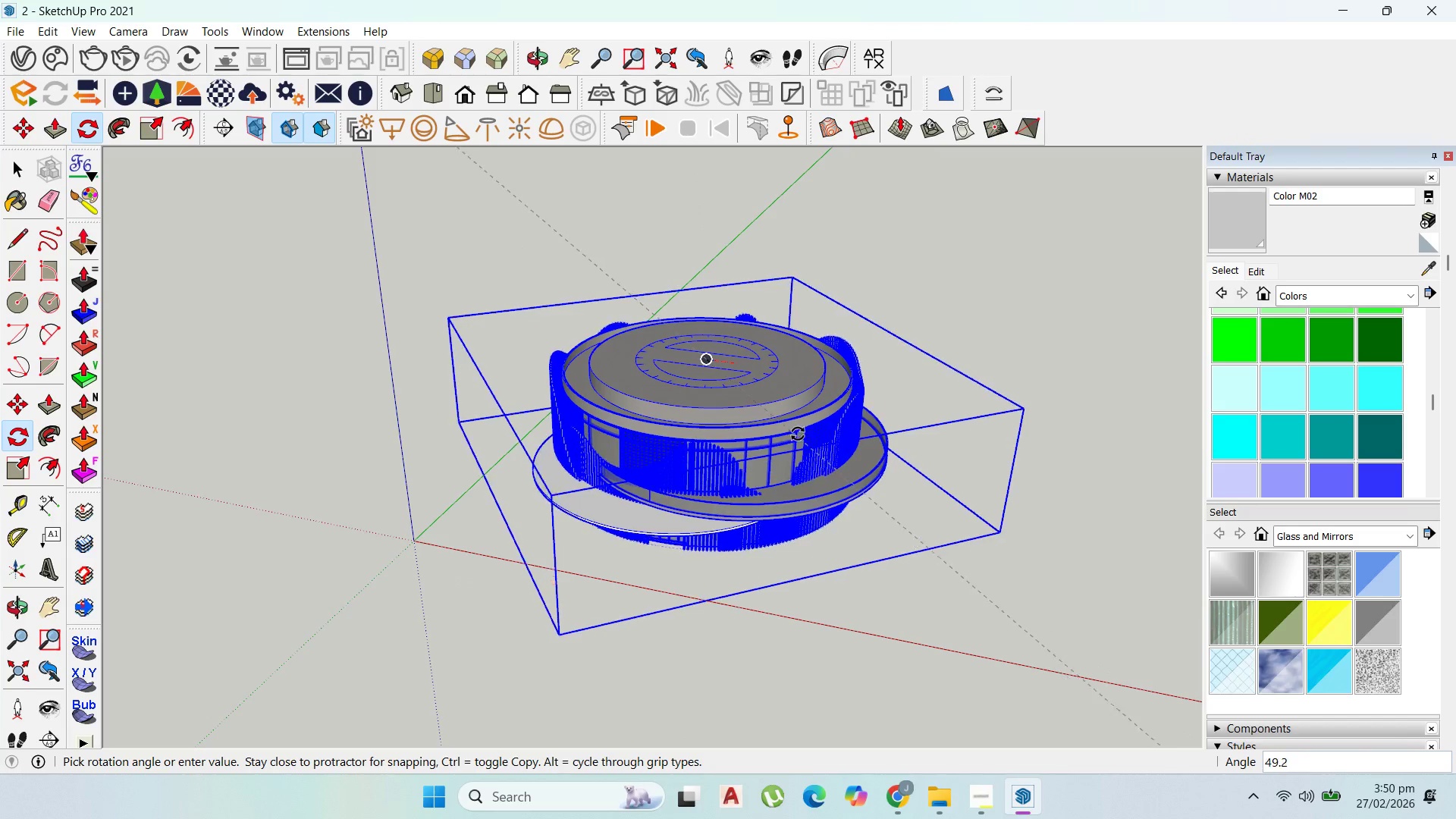 
left_click([808, 434])
 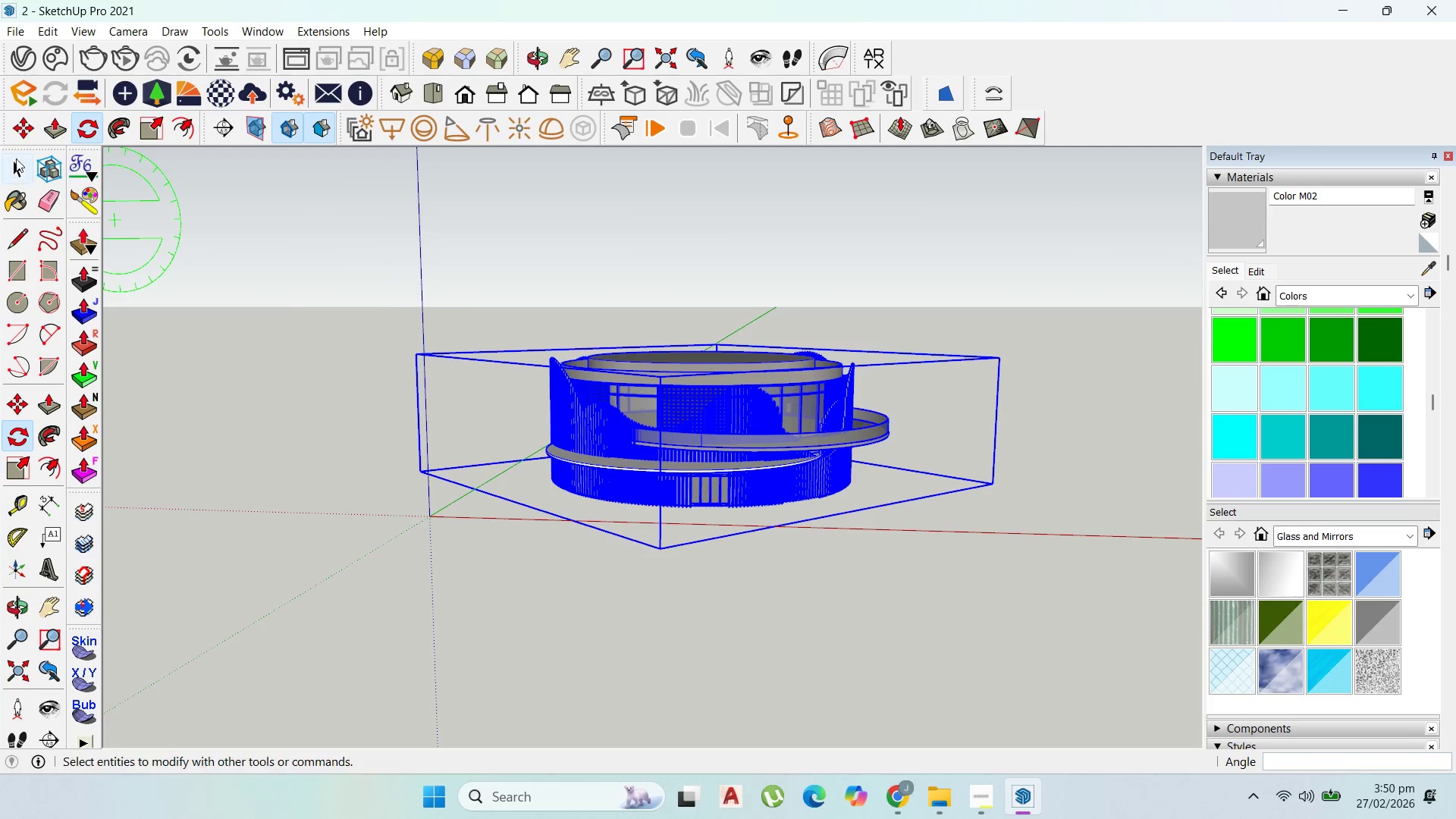 
scroll: coordinate [789, 442], scroll_direction: up, amount: 13.0
 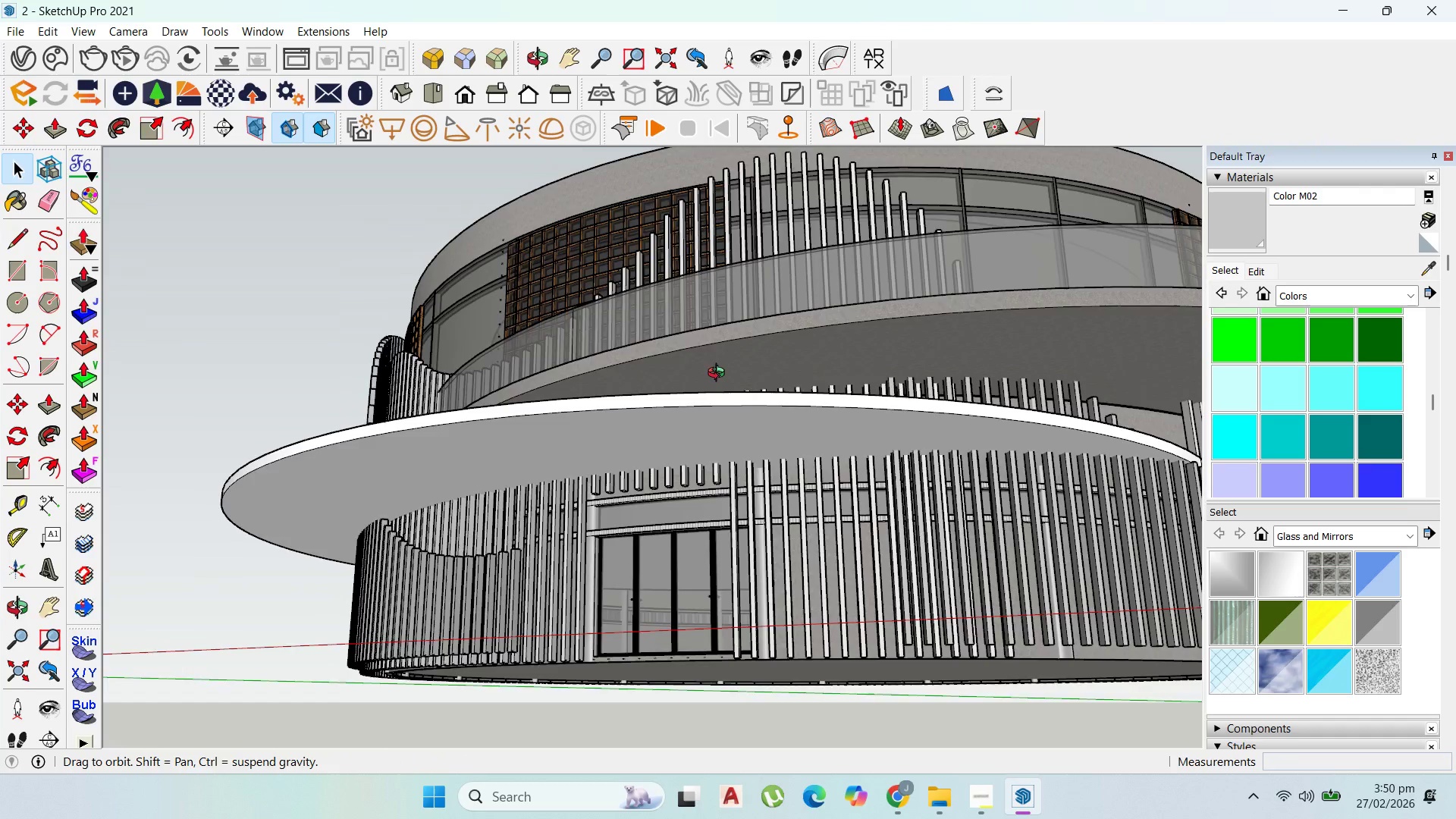 
double_click([676, 437])
 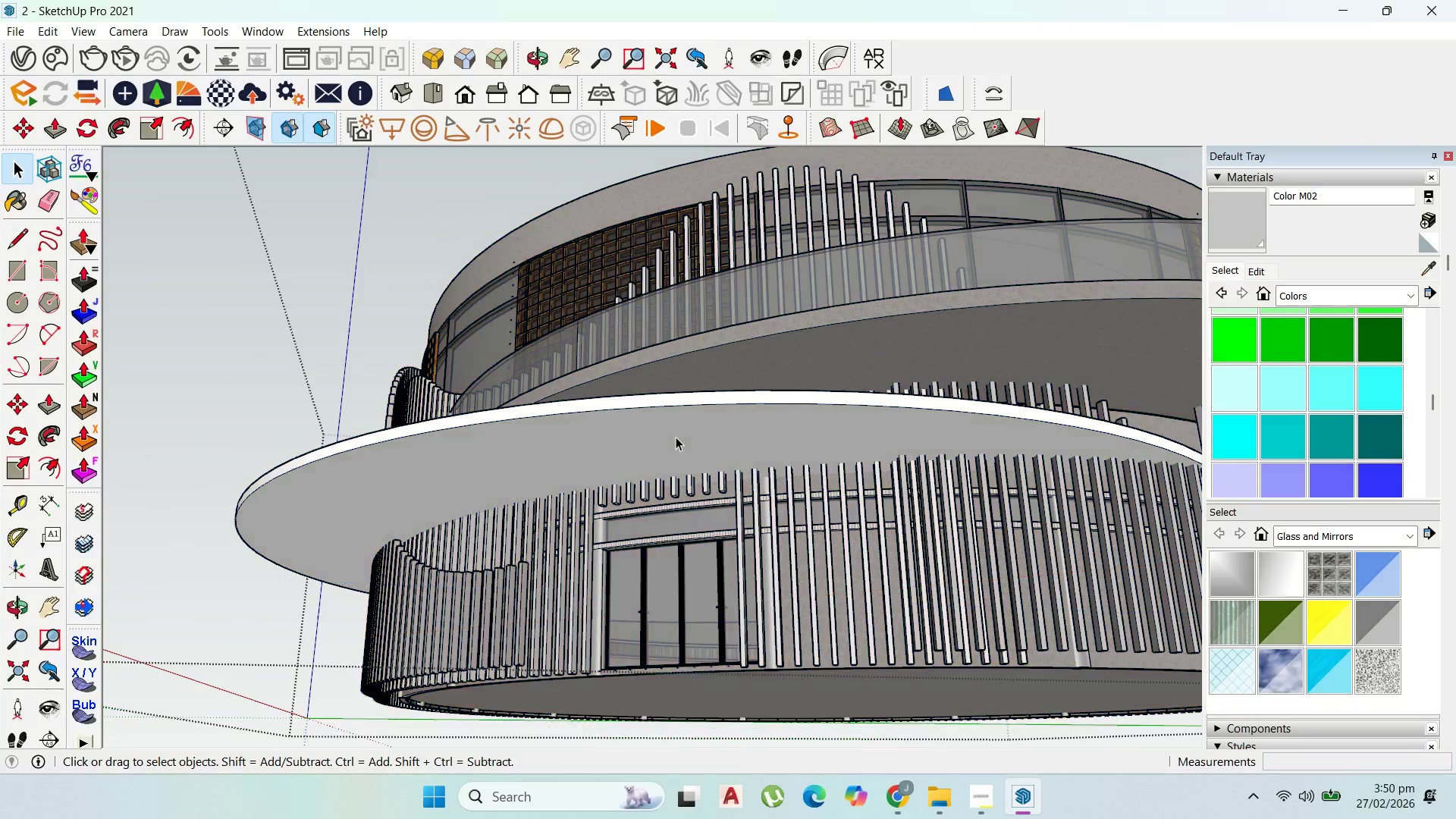 
triple_click([676, 437])
 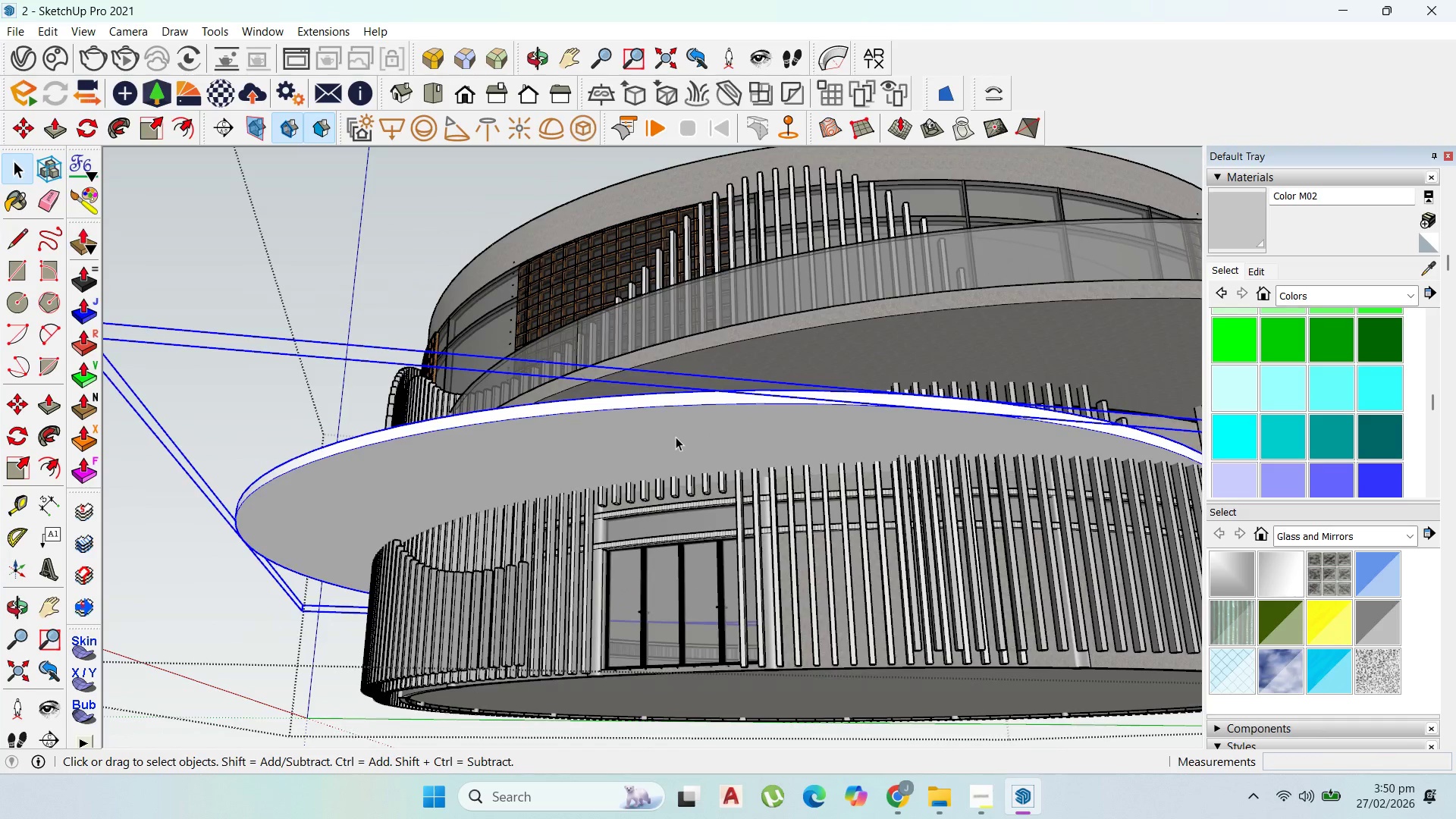 
triple_click([676, 437])
 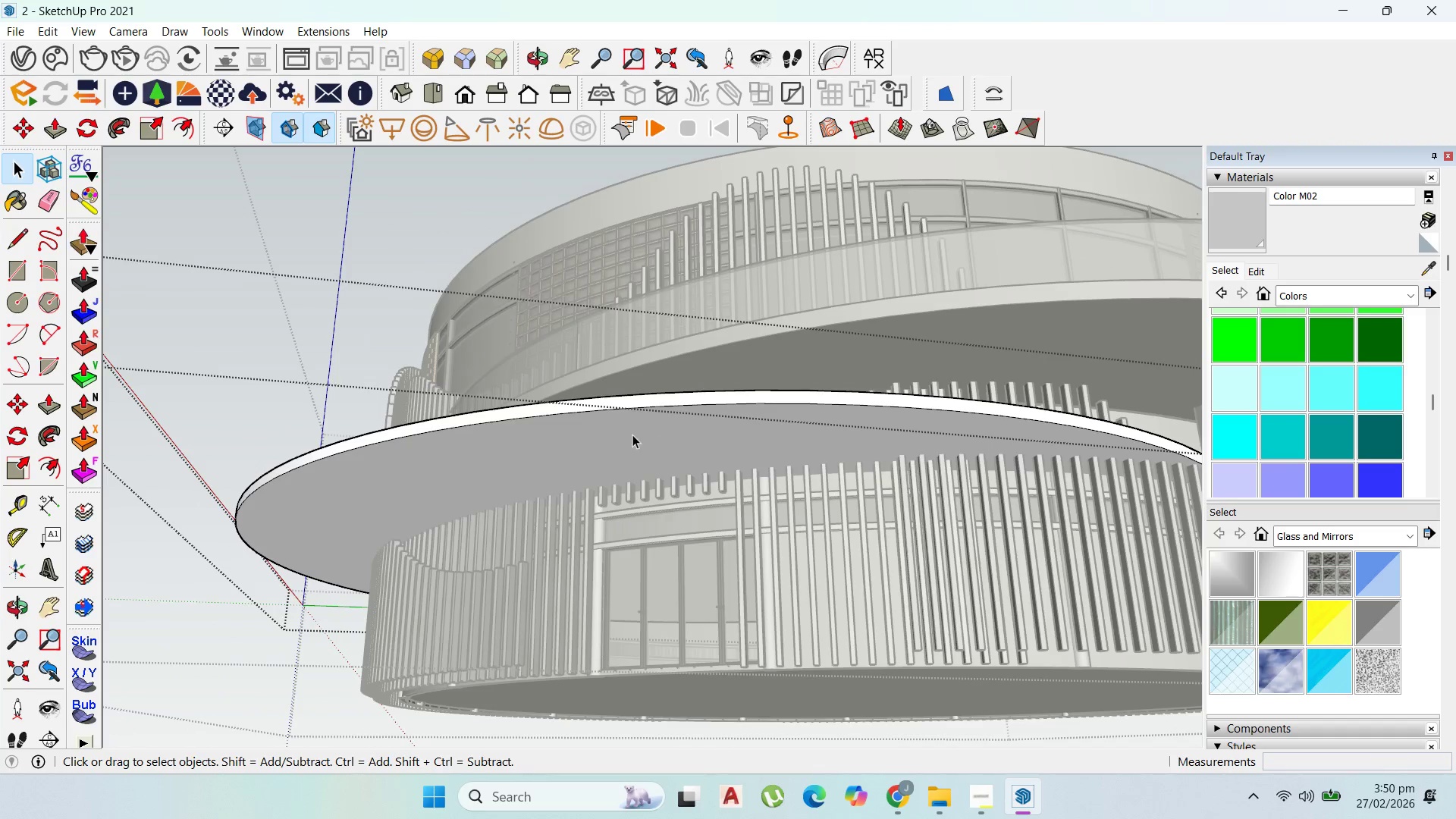 
double_click([632, 435])
 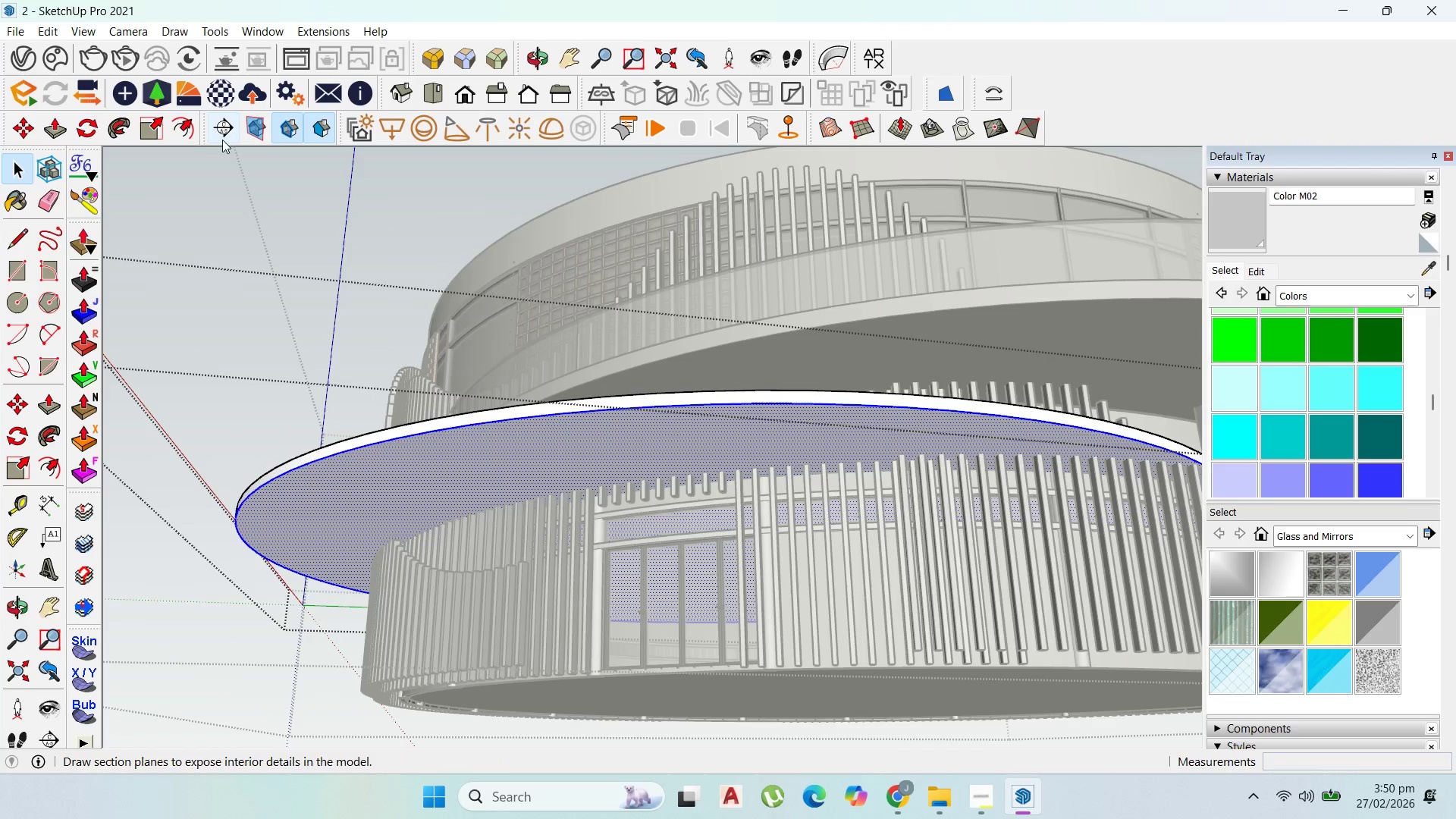 
left_click([188, 134])
 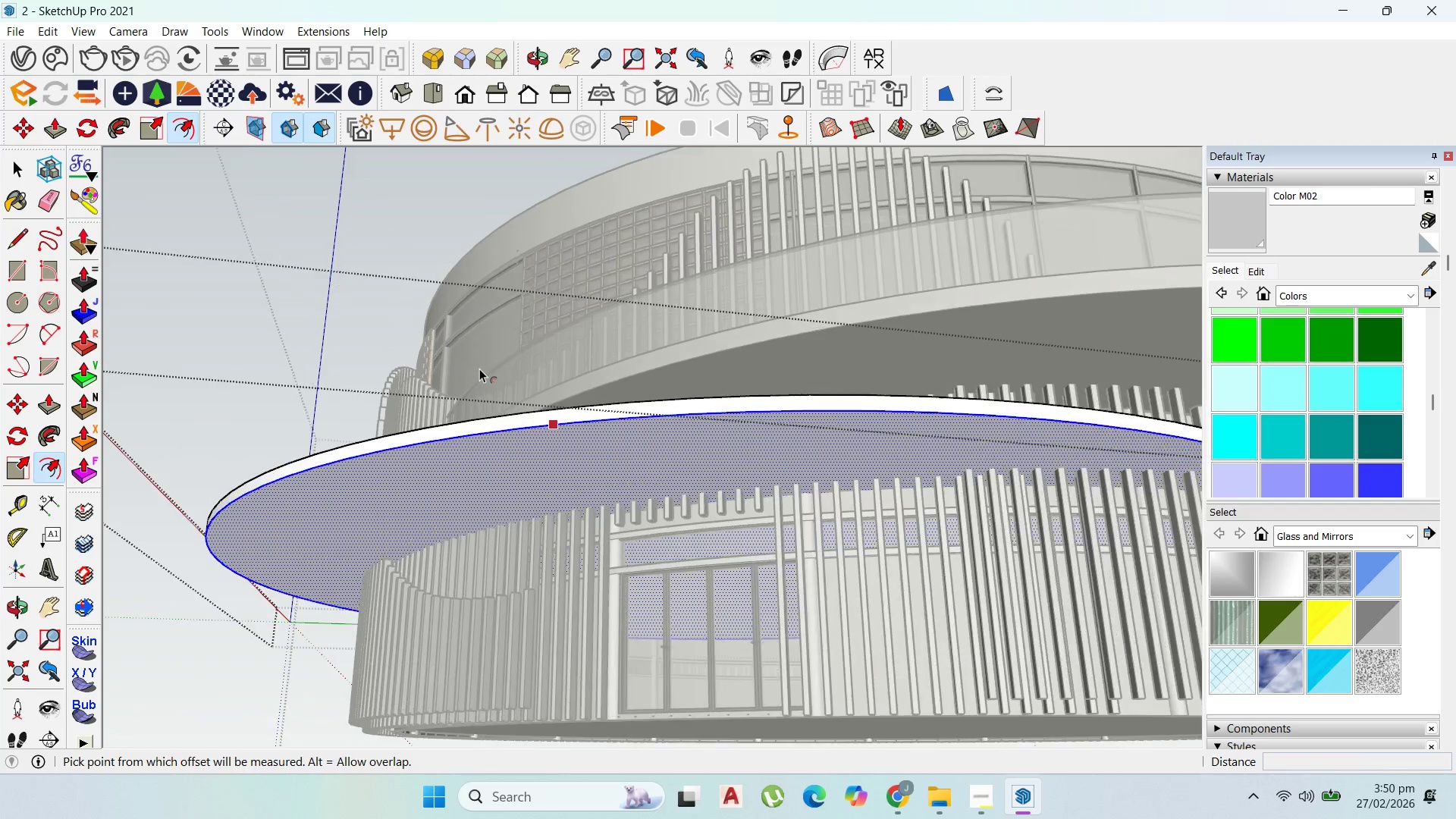 
left_click_drag(start_coordinate=[516, 435], to_coordinate=[514, 448])
 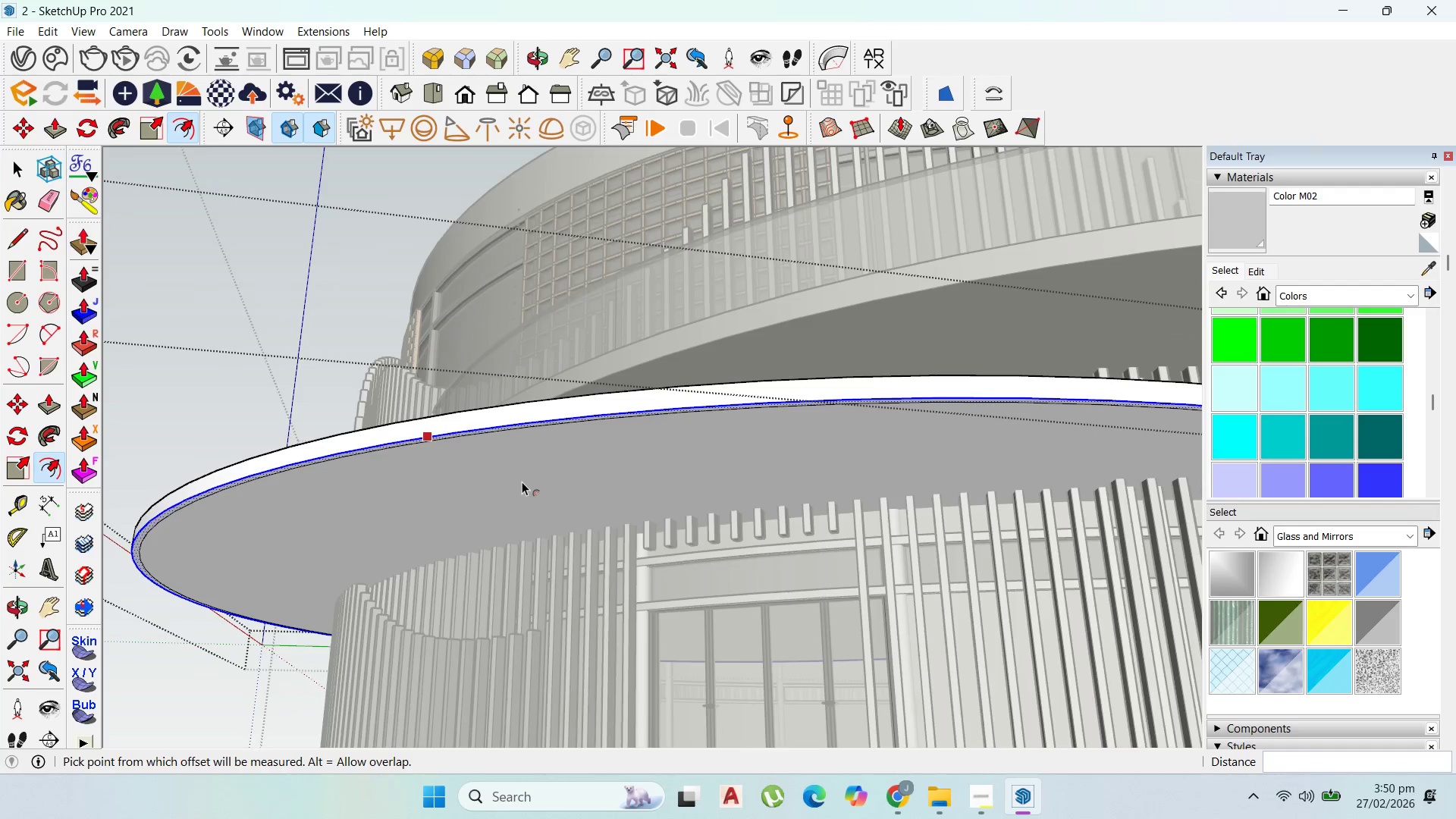 
scroll: coordinate [510, 425], scroll_direction: up, amount: 2.0
 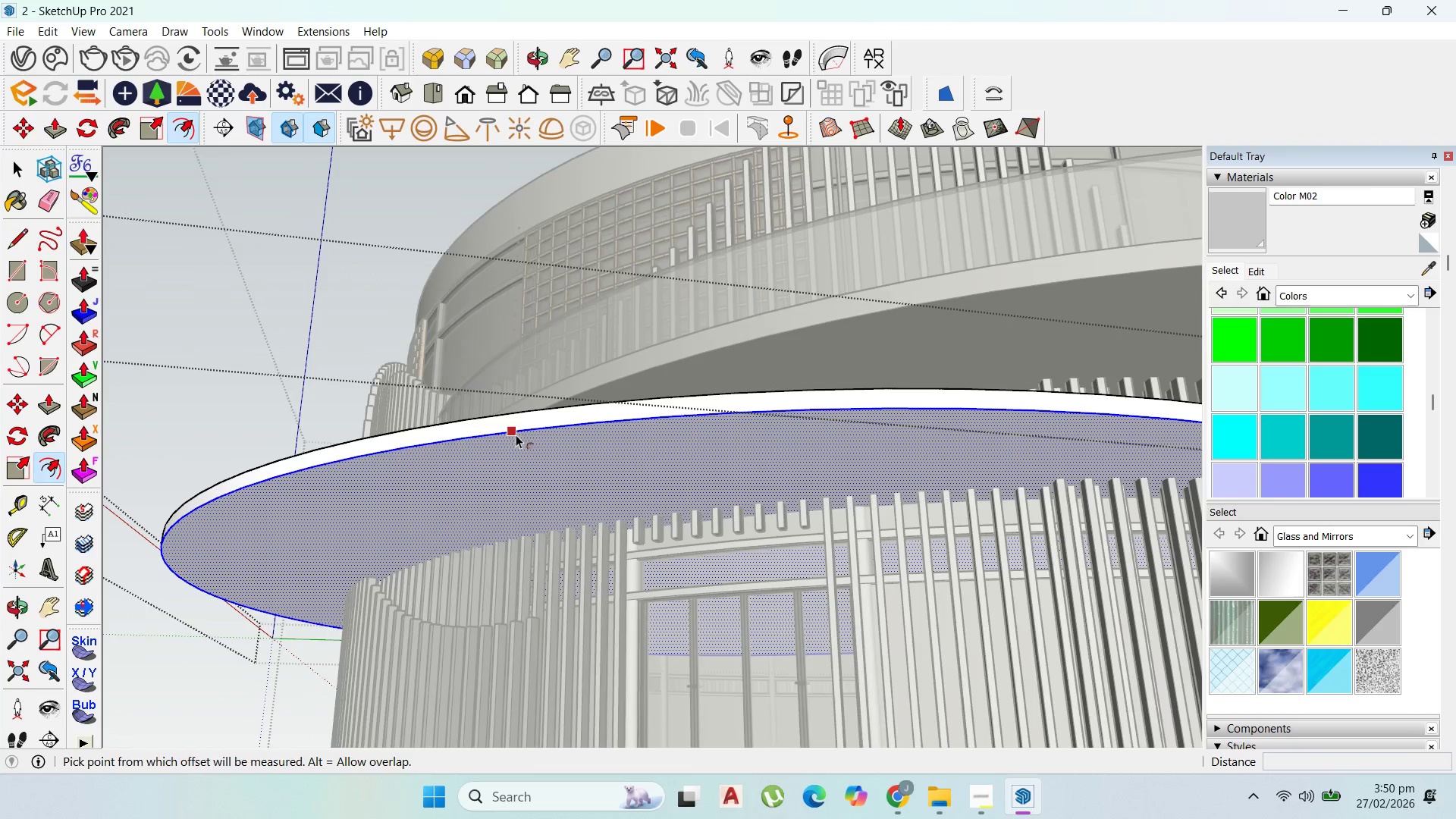 
type(100)
 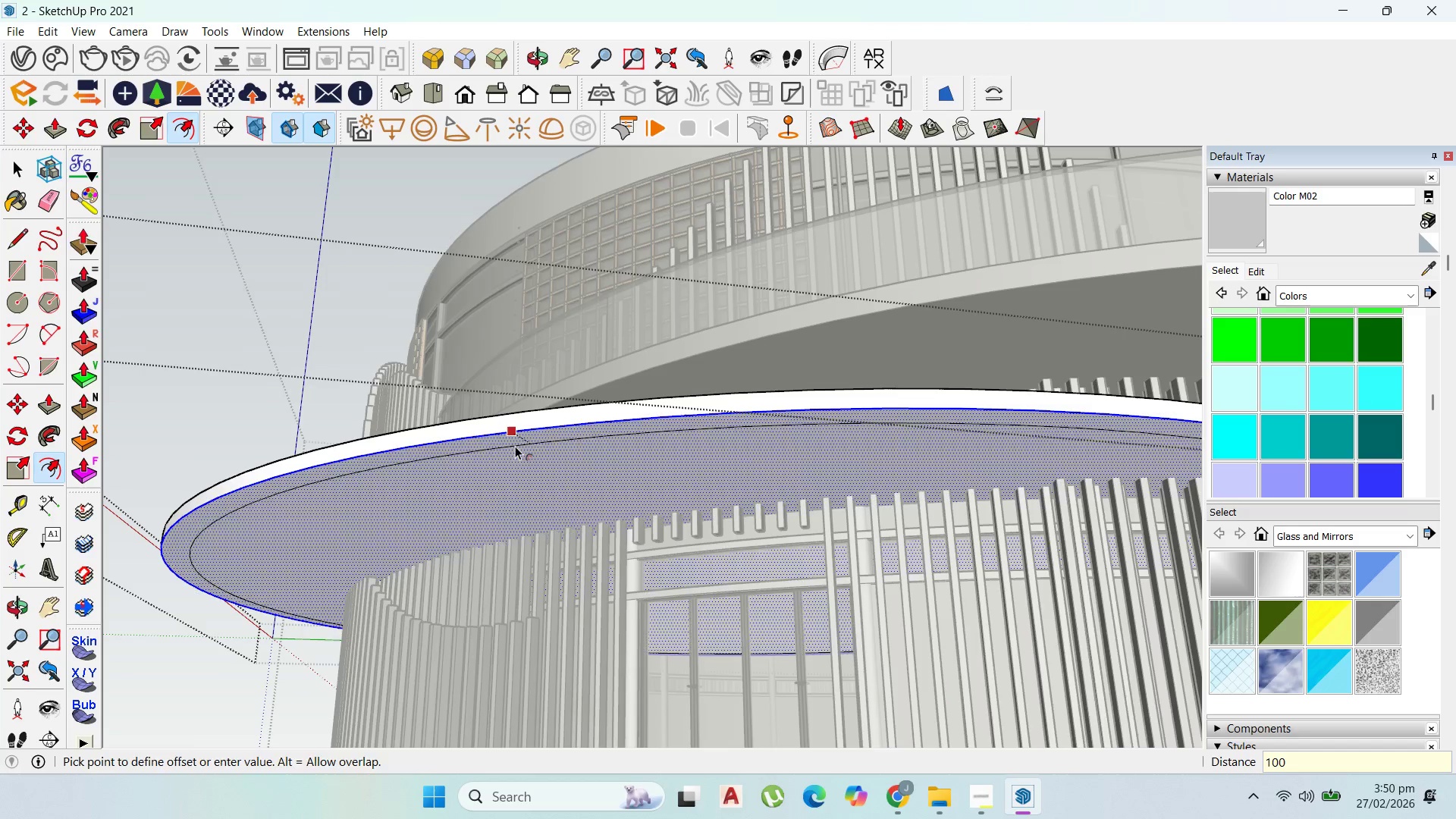 
key(Enter)
 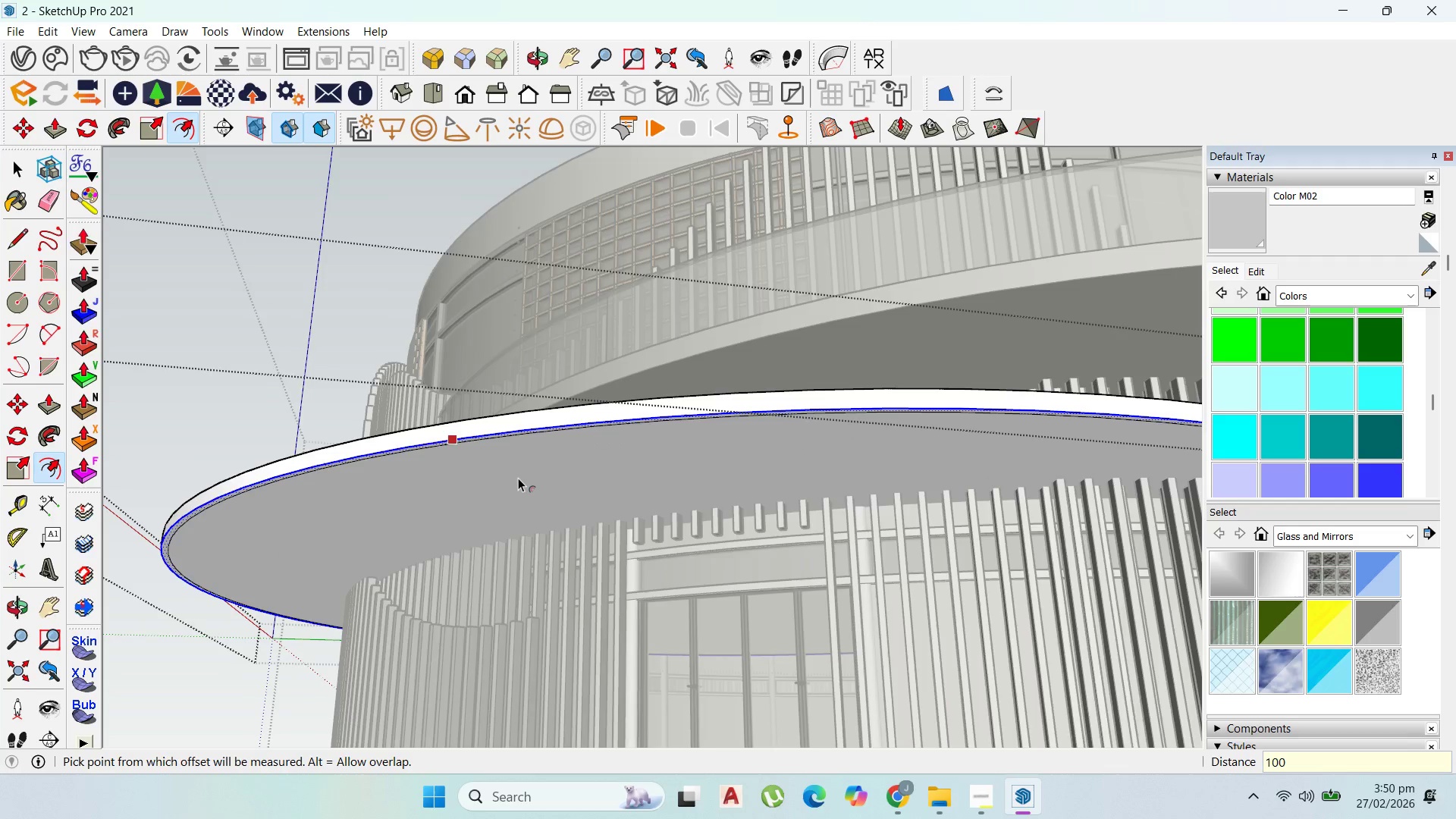 
scroll: coordinate [522, 482], scroll_direction: up, amount: 2.0
 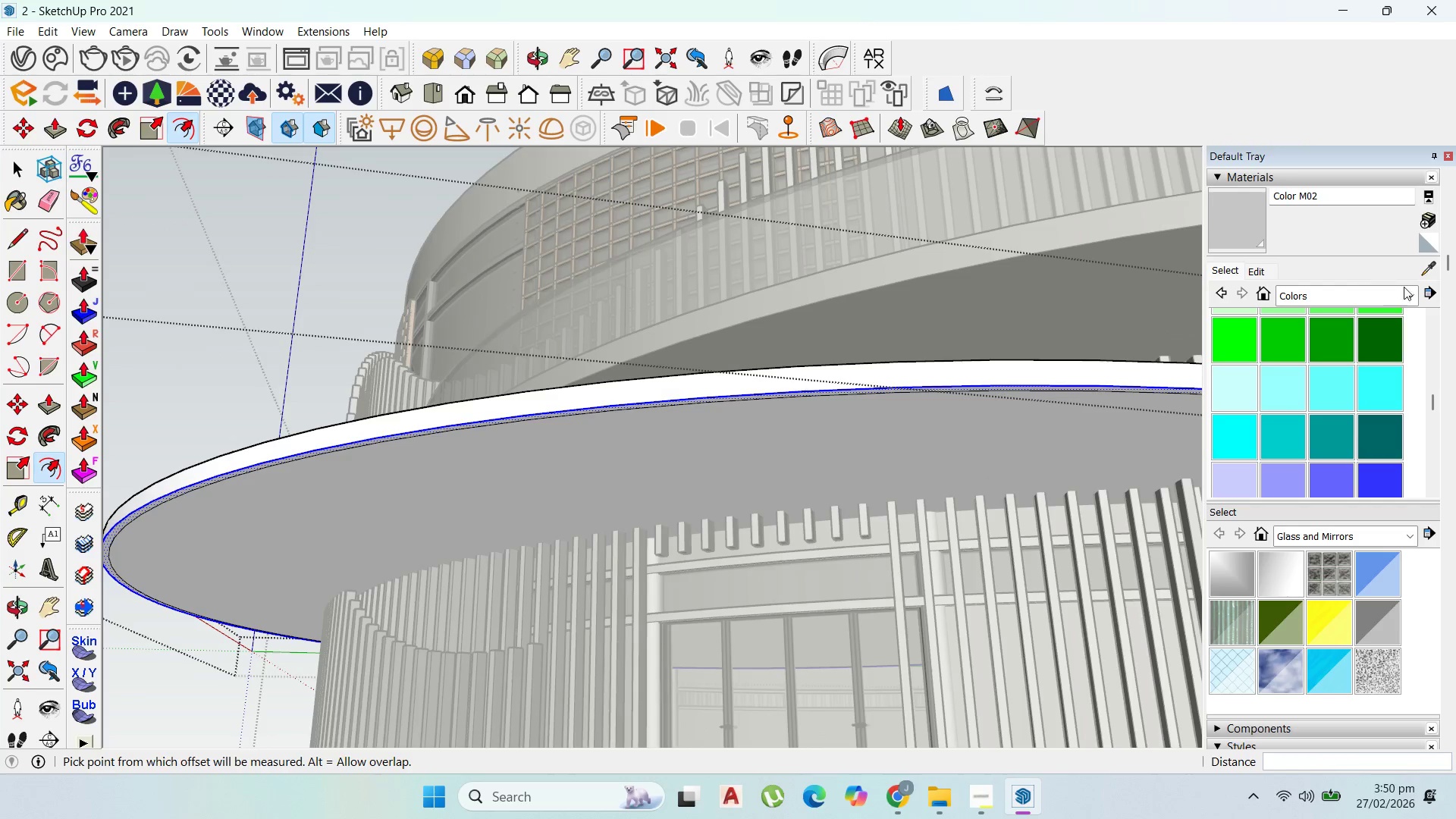 
left_click([1407, 297])
 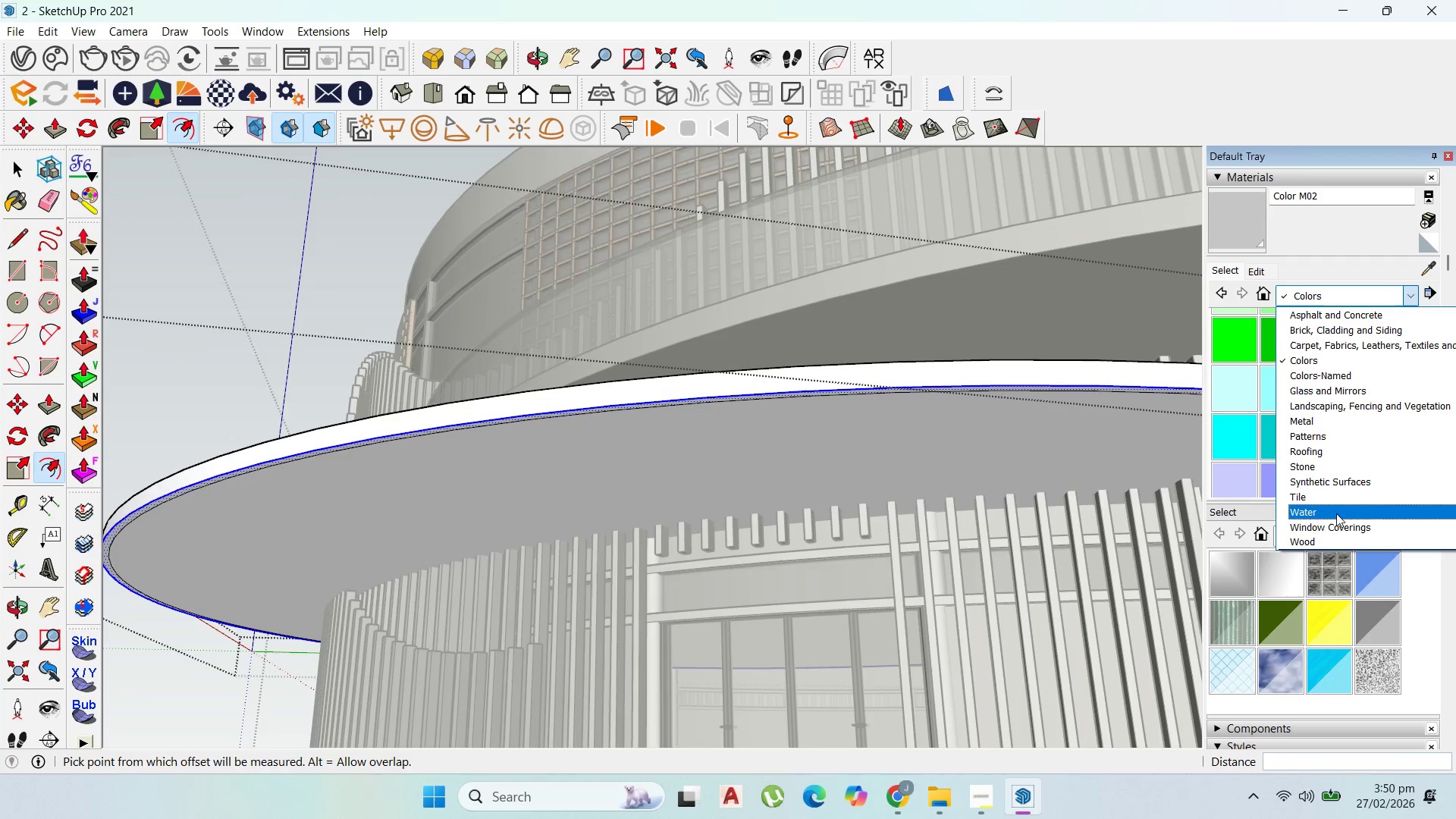 
left_click([1329, 541])
 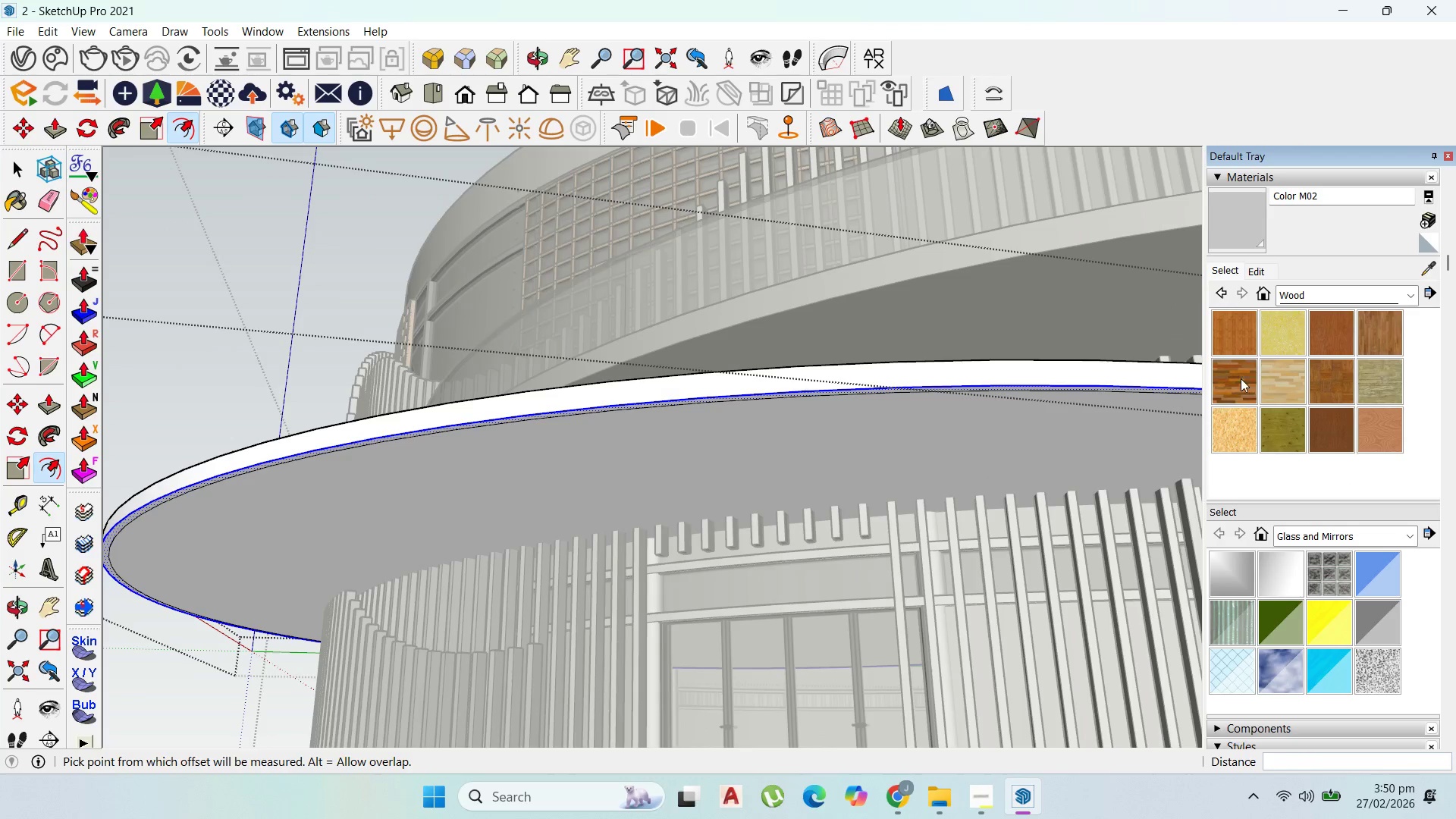 
double_click([957, 465])
 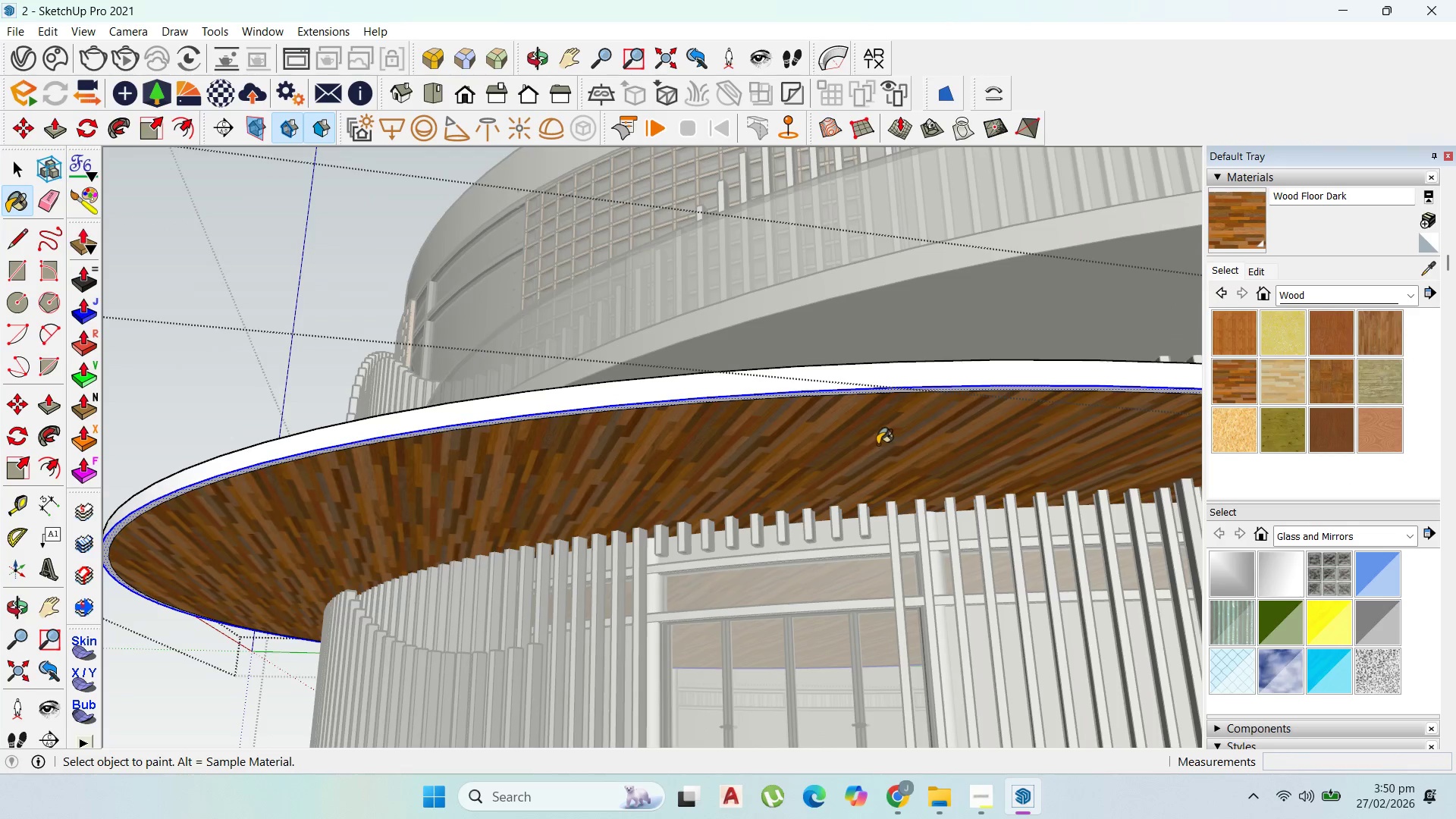 
key(P)
 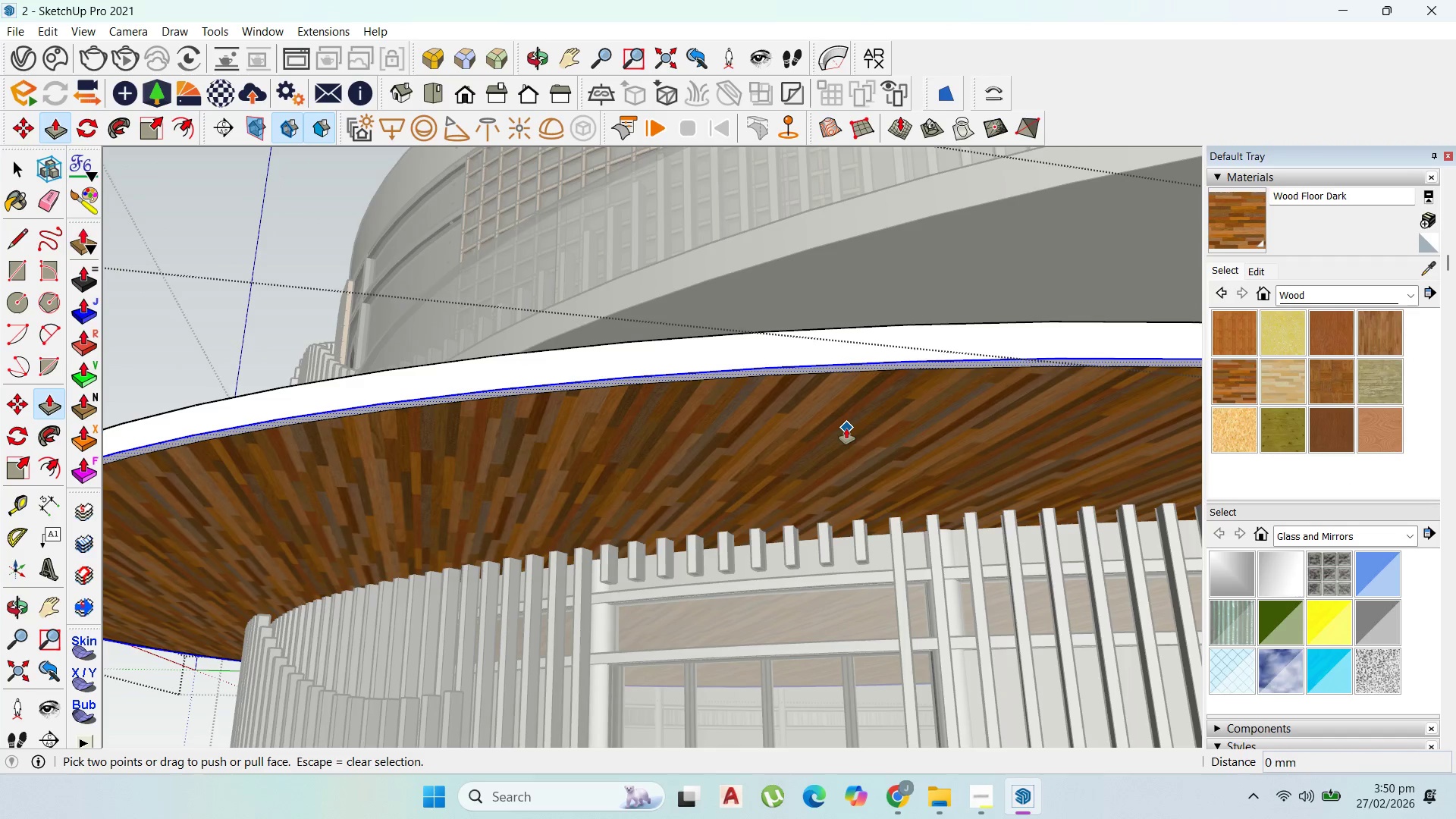 
scroll: coordinate [877, 444], scroll_direction: up, amount: 3.0
 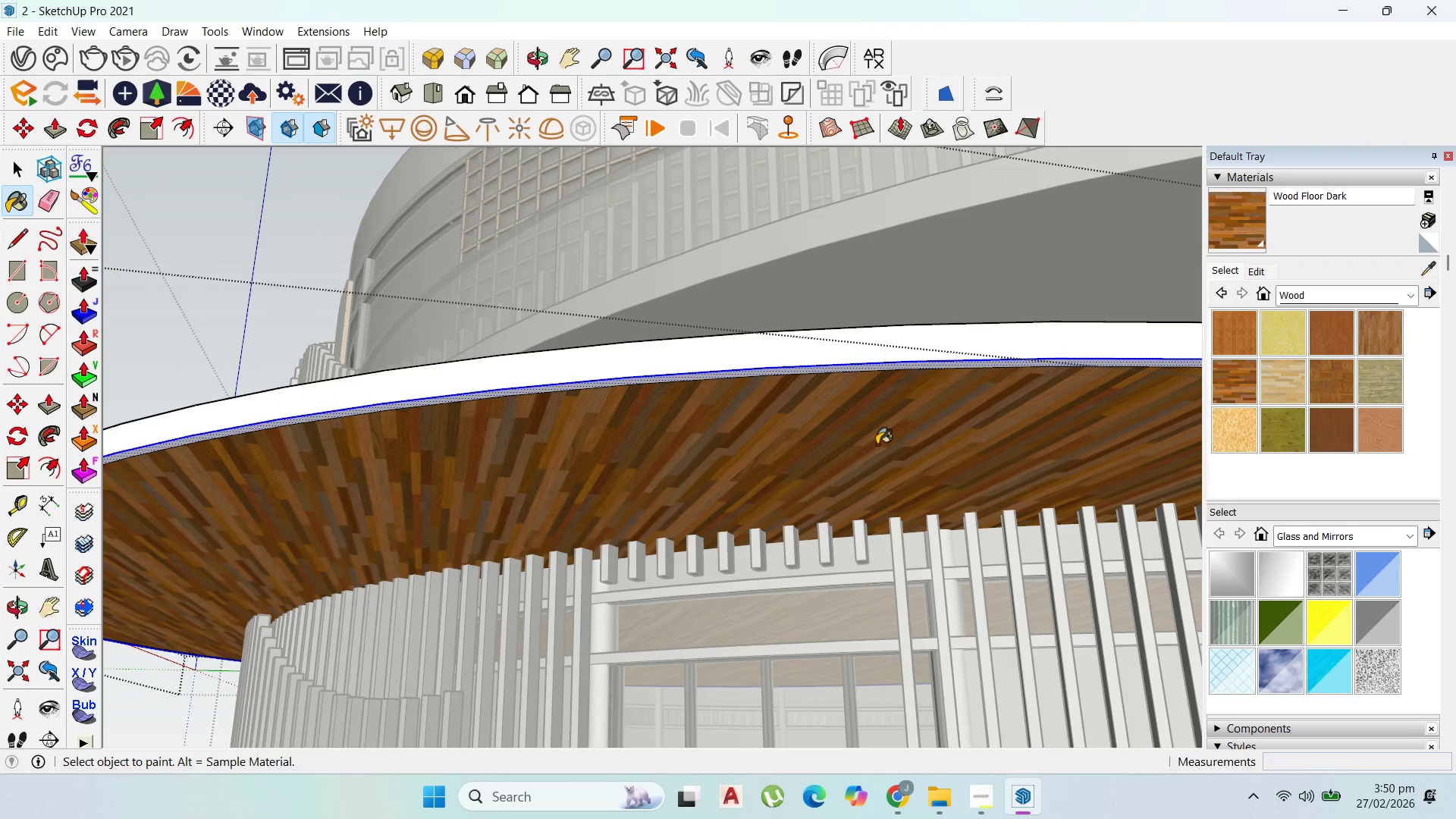 
key(Escape)
 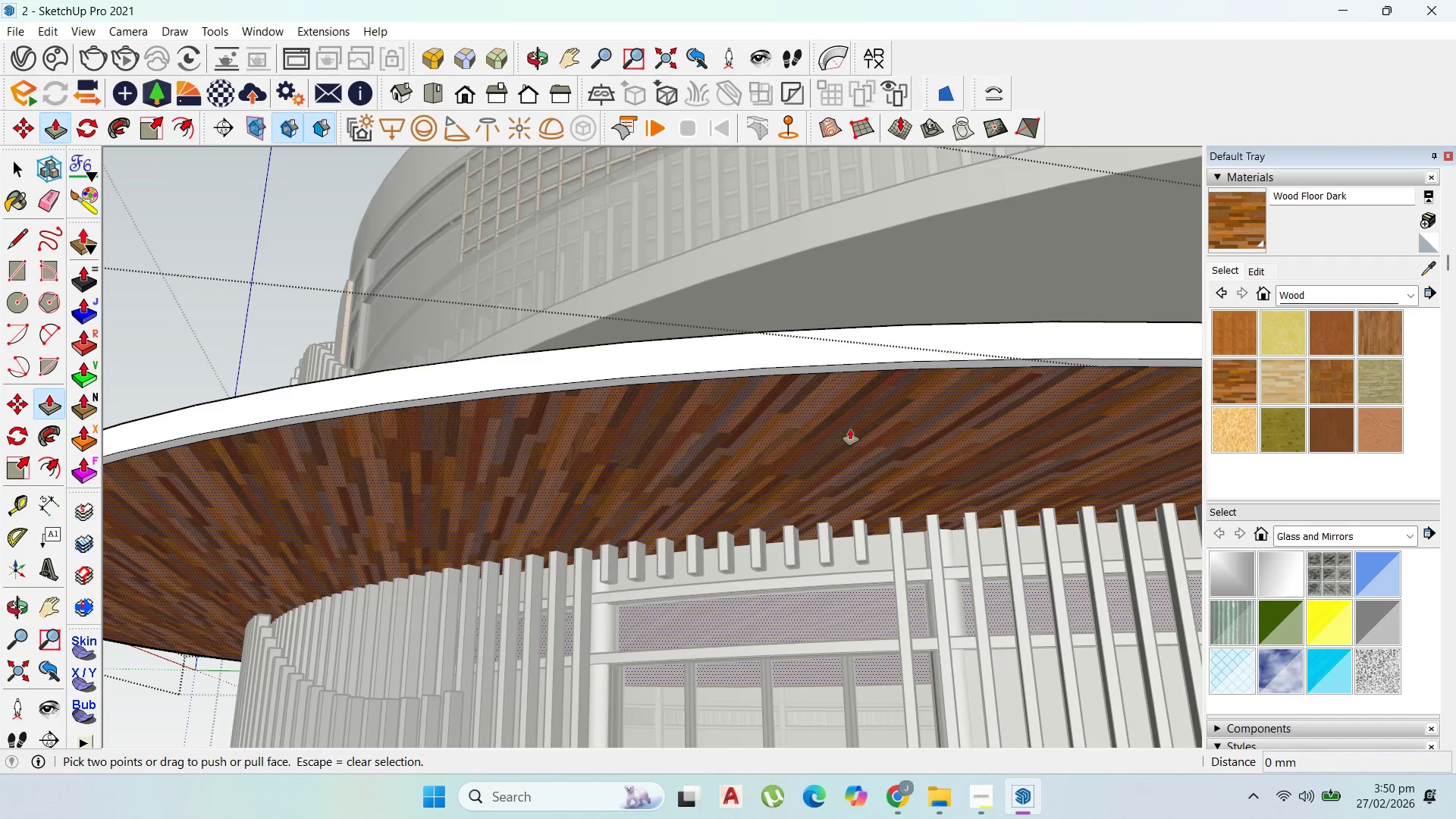 
left_click_drag(start_coordinate=[850, 429], to_coordinate=[855, 435])
 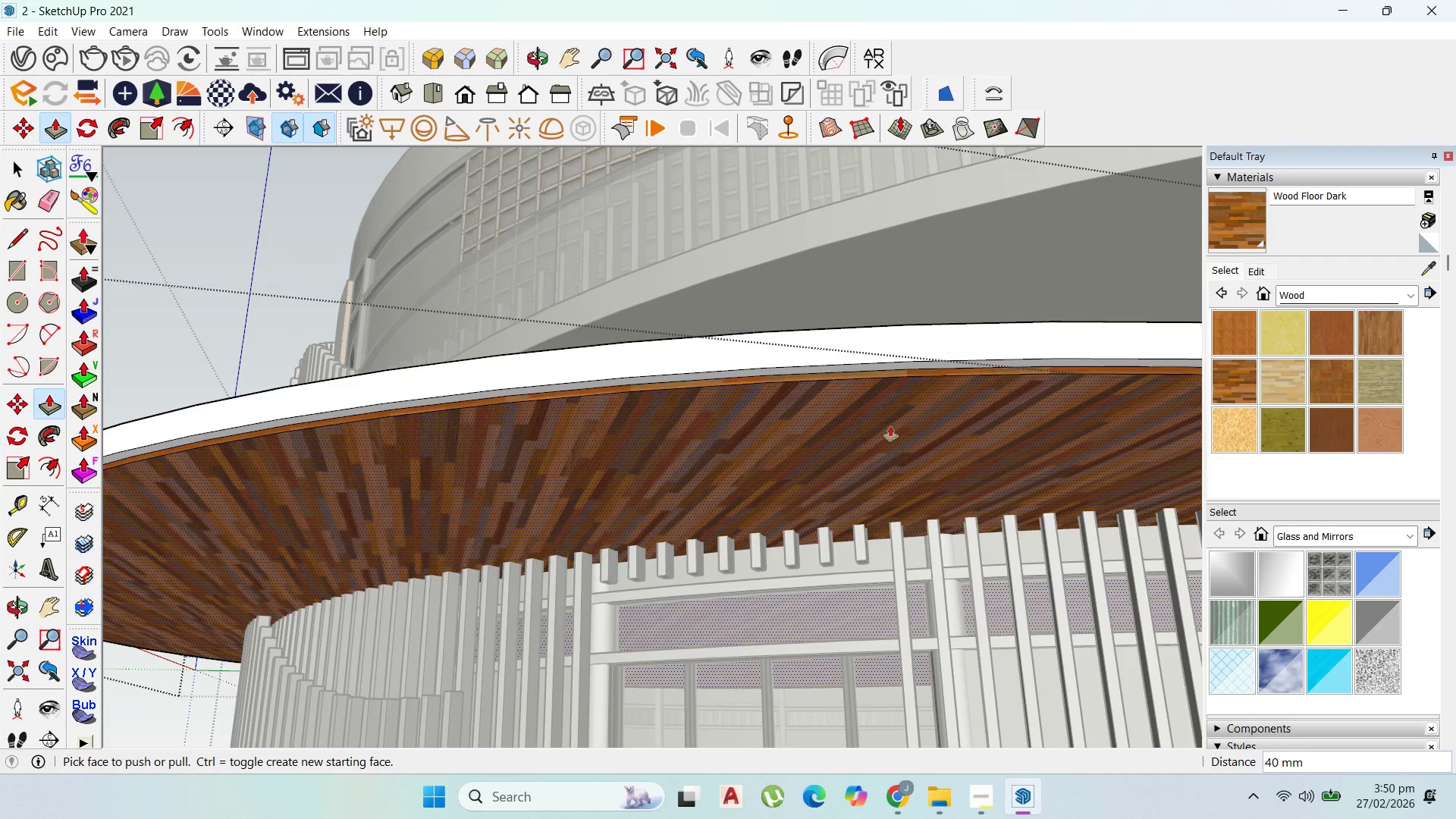 
scroll: coordinate [966, 422], scroll_direction: down, amount: 15.0
 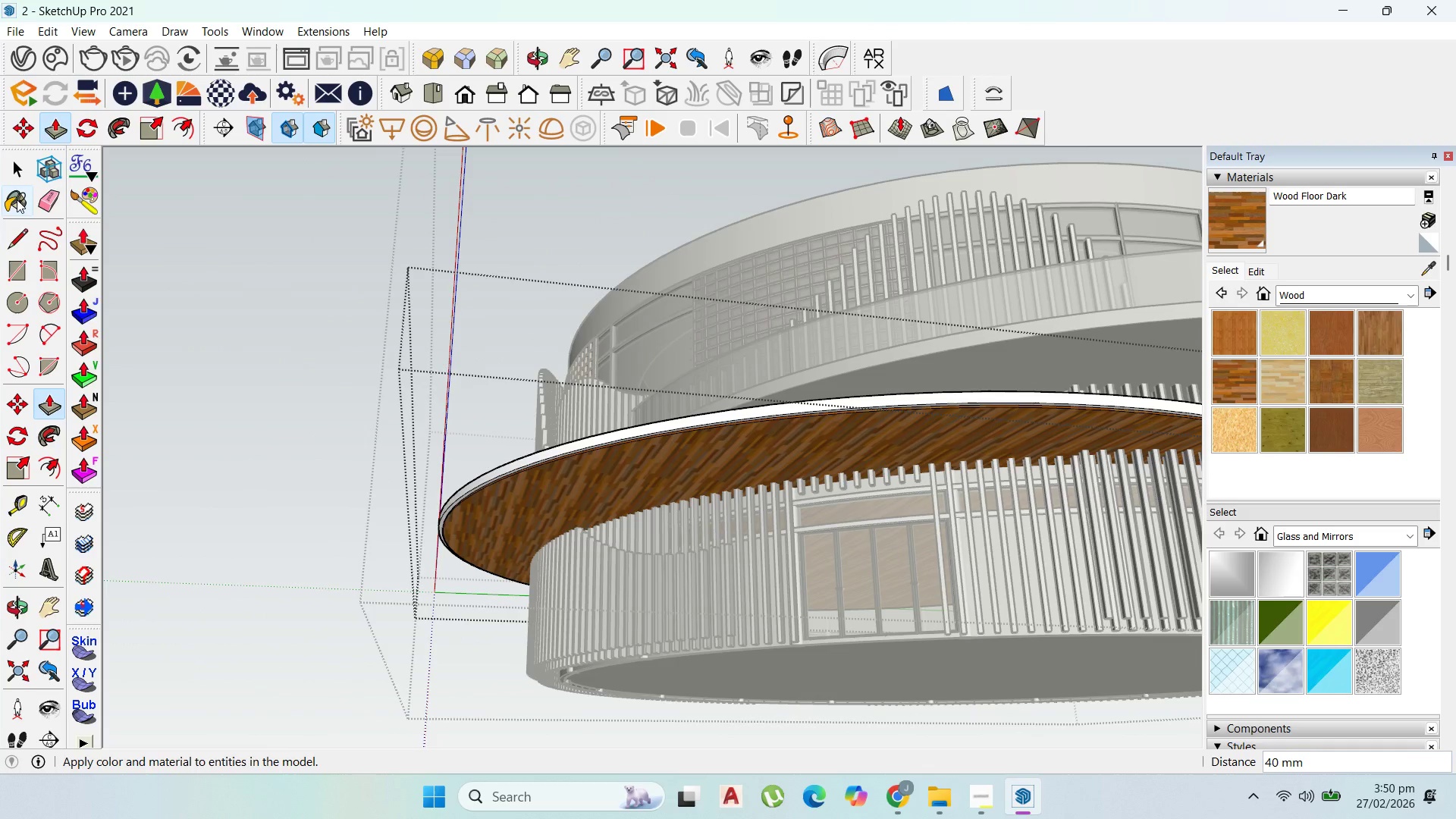 
left_click([18, 178])
 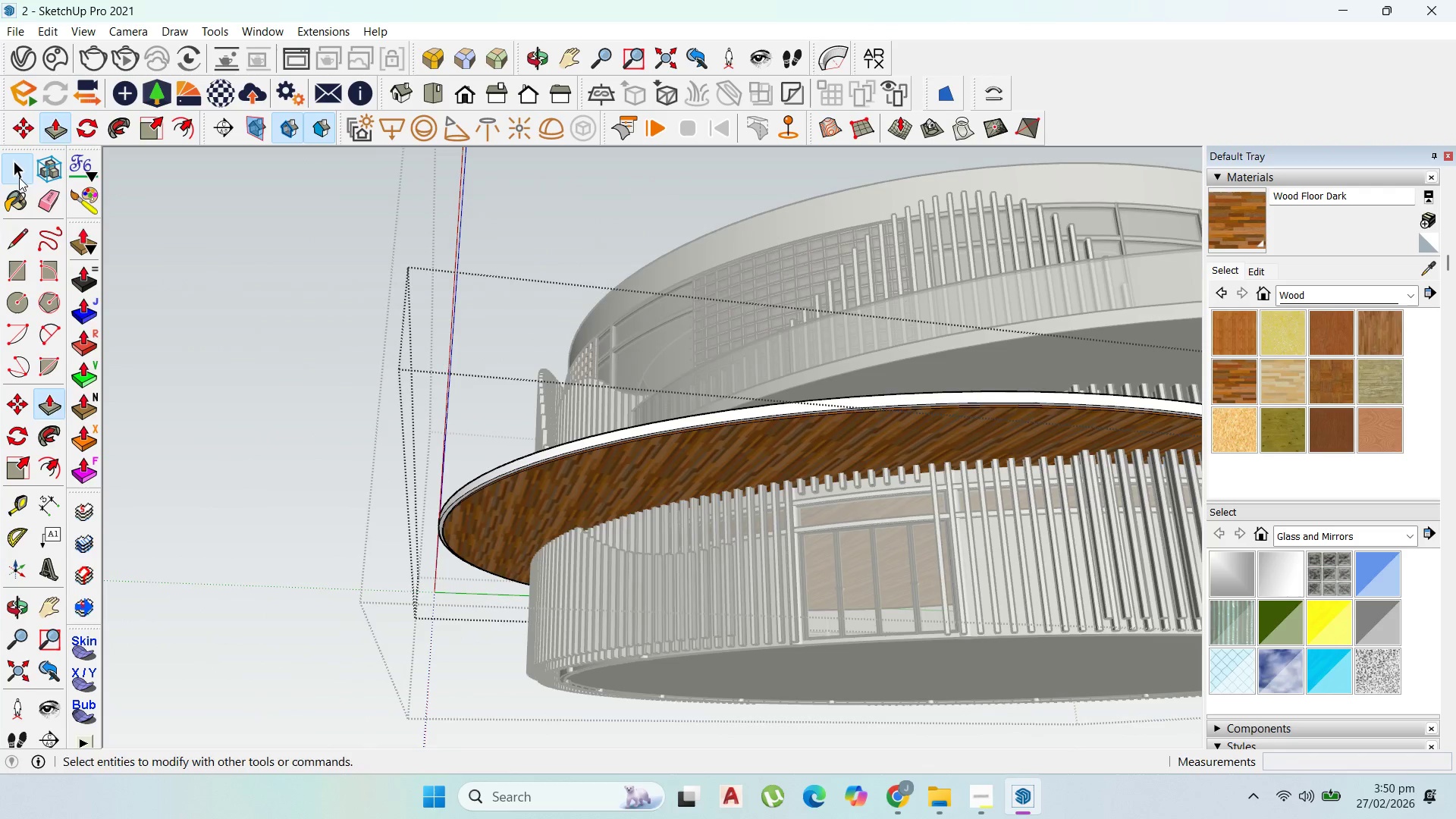 
key(Escape)
 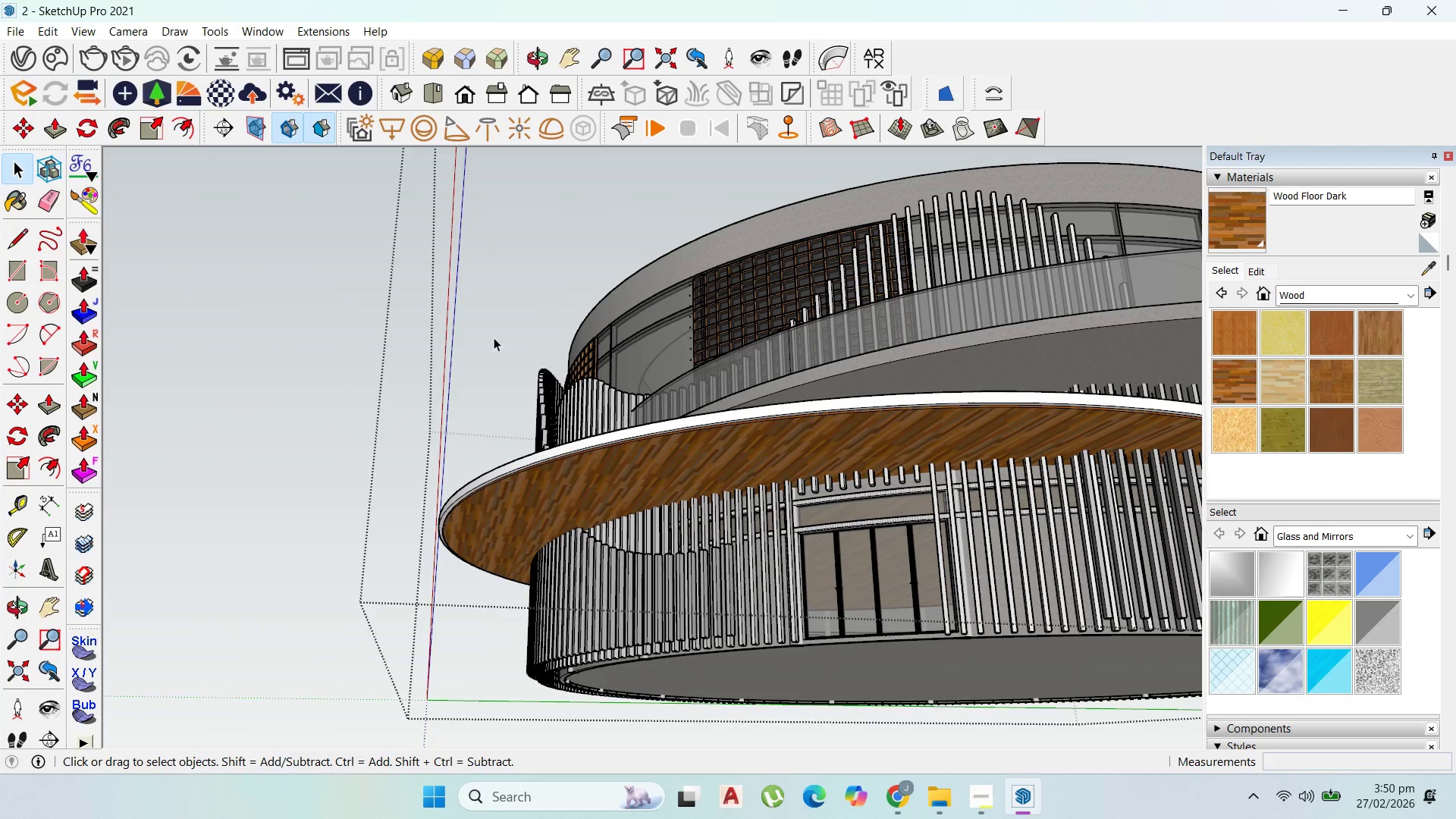 
key(Escape)
 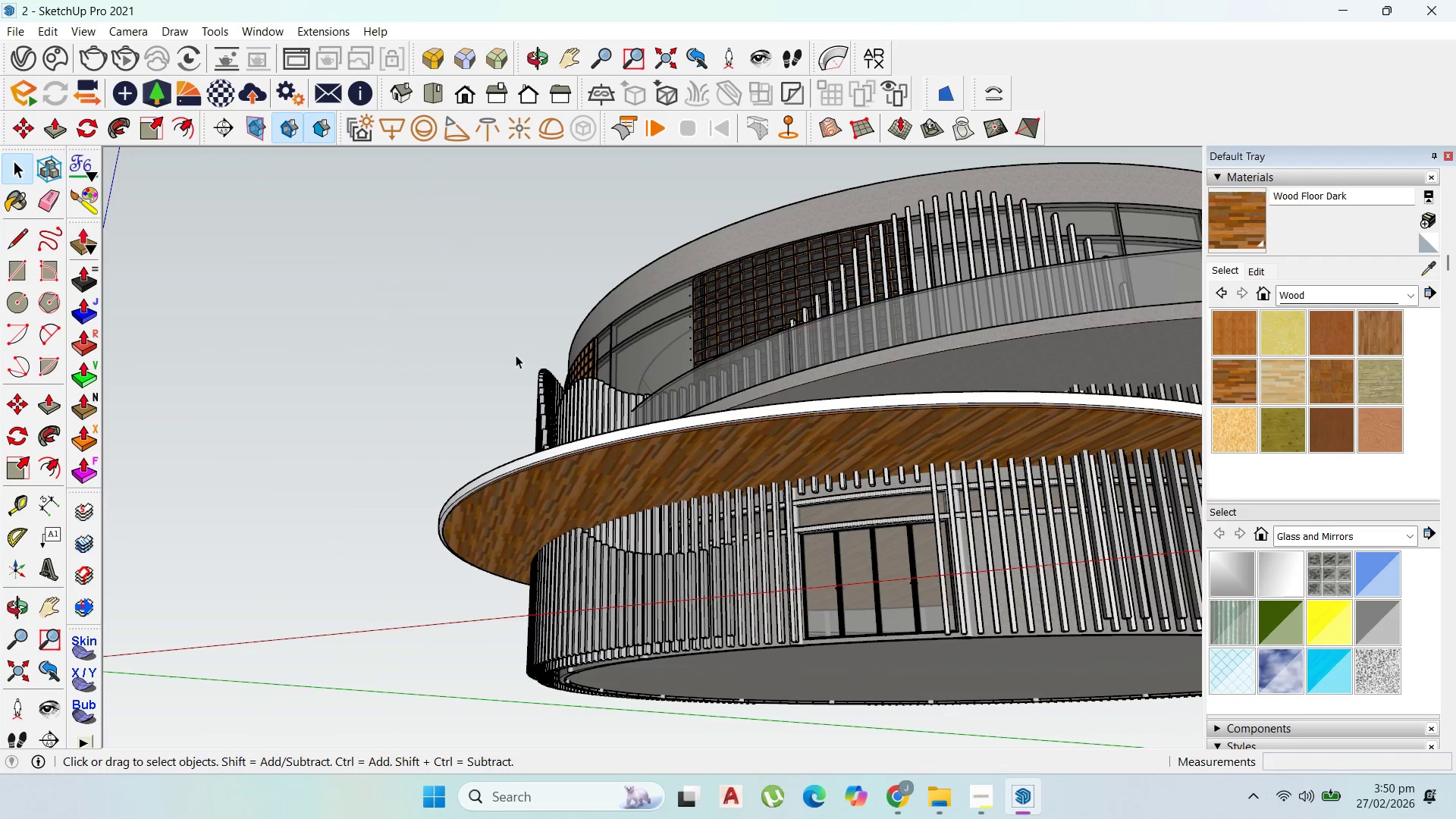 
scroll: coordinate [943, 437], scroll_direction: down, amount: 7.0
 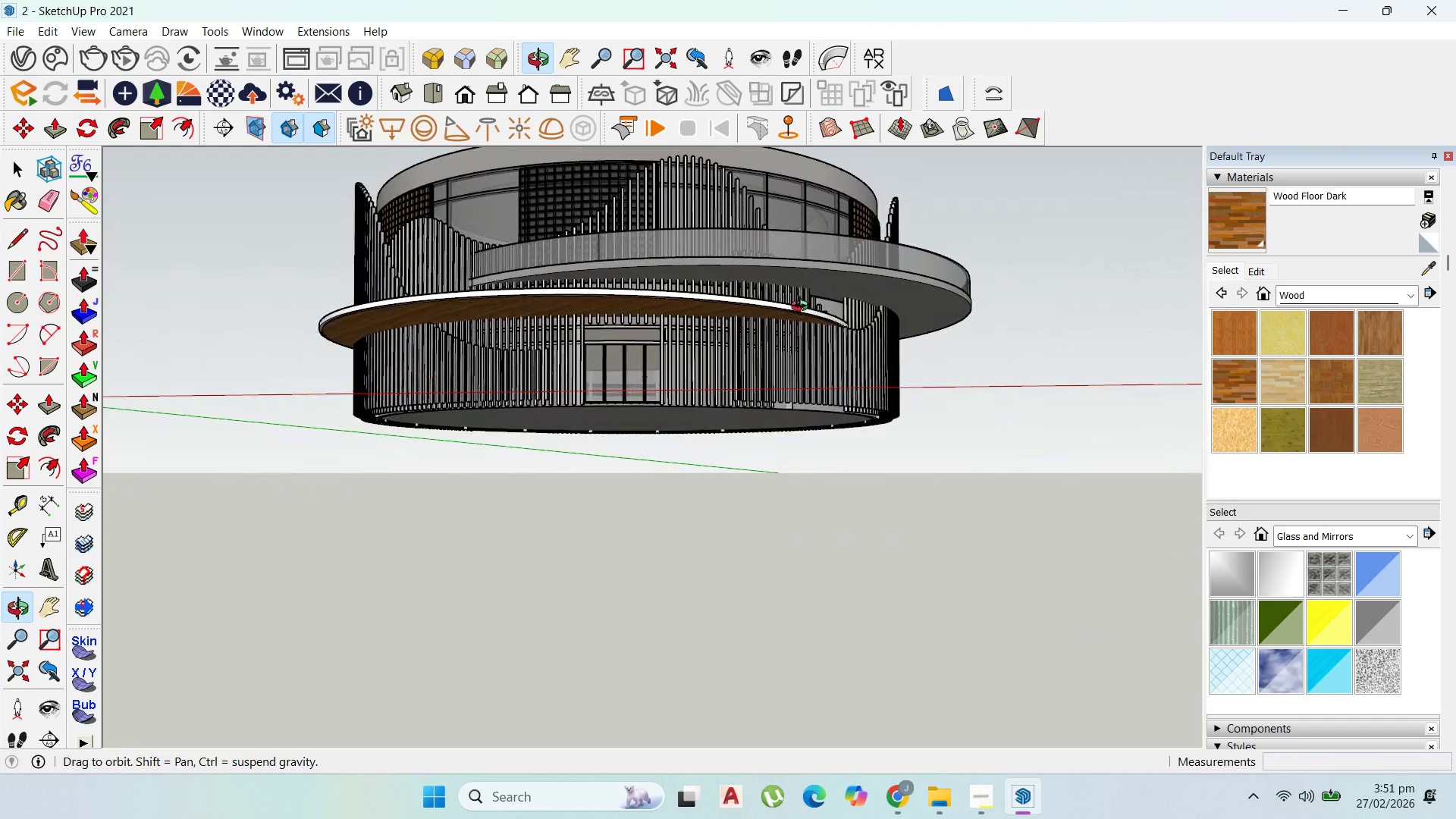 
scroll: coordinate [821, 281], scroll_direction: up, amount: 9.0
 